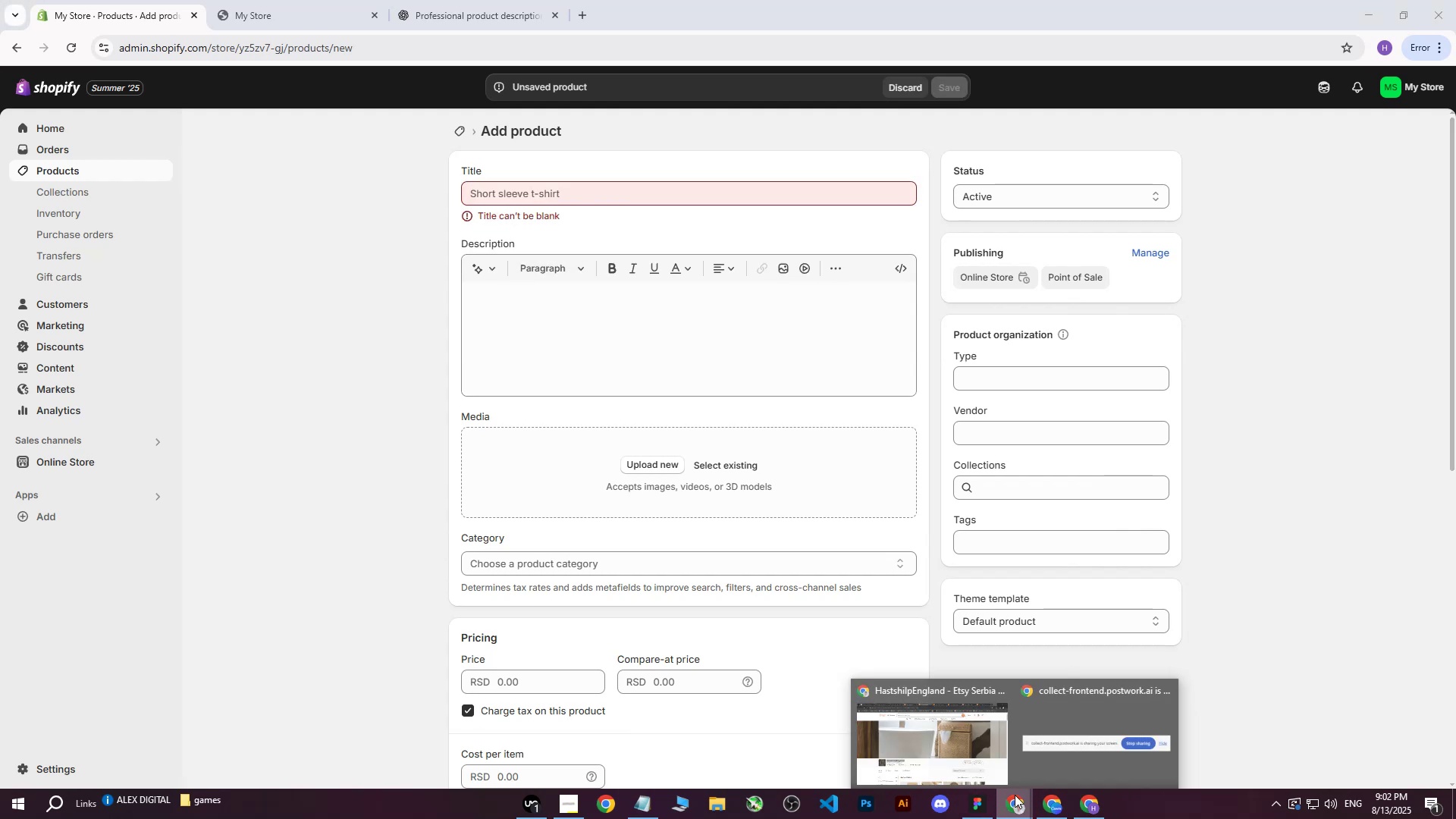 
double_click([941, 748])
 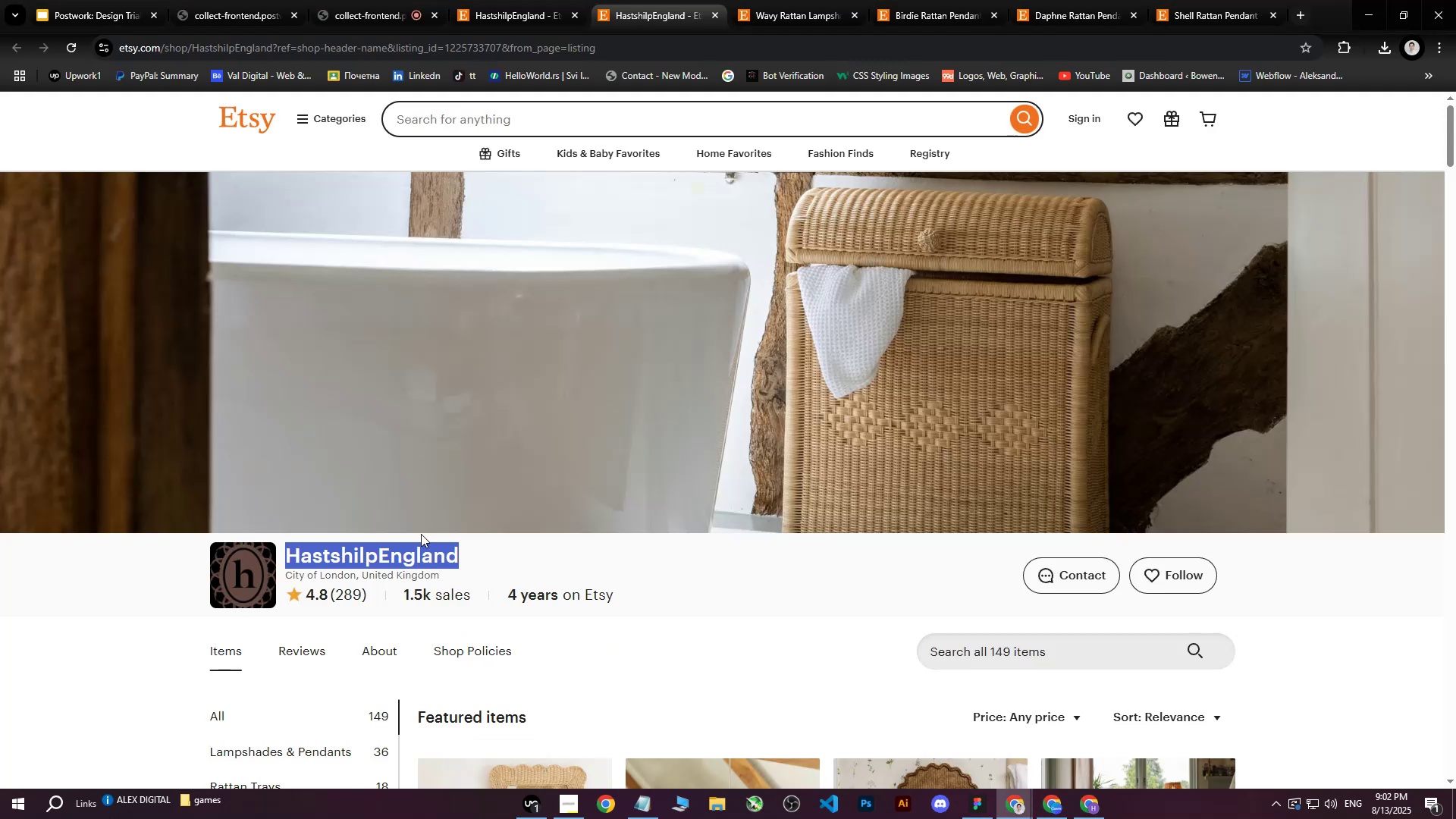 
left_click([466, 554])
 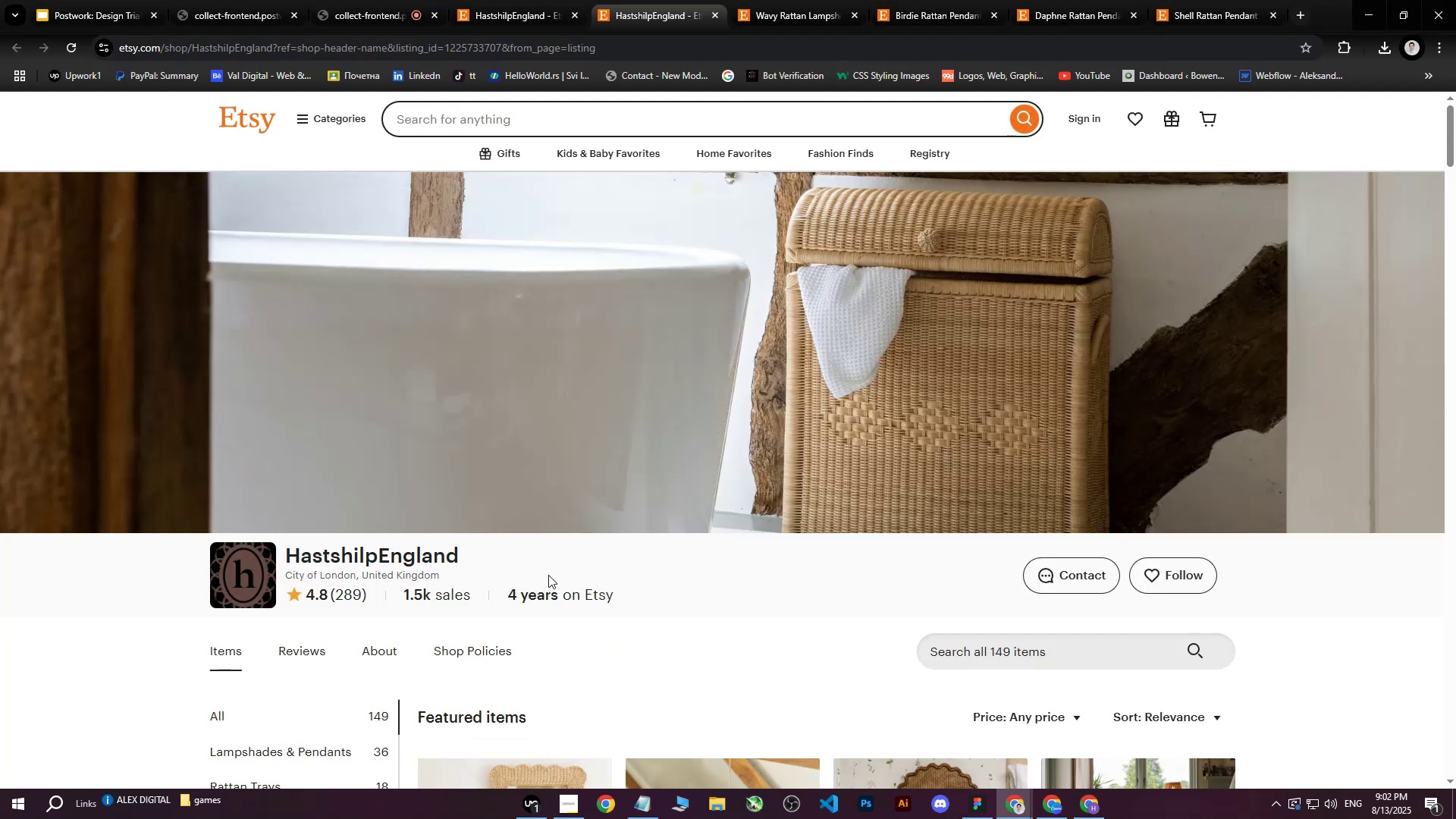 
scroll: coordinate [675, 473], scroll_direction: down, amount: 4.0
 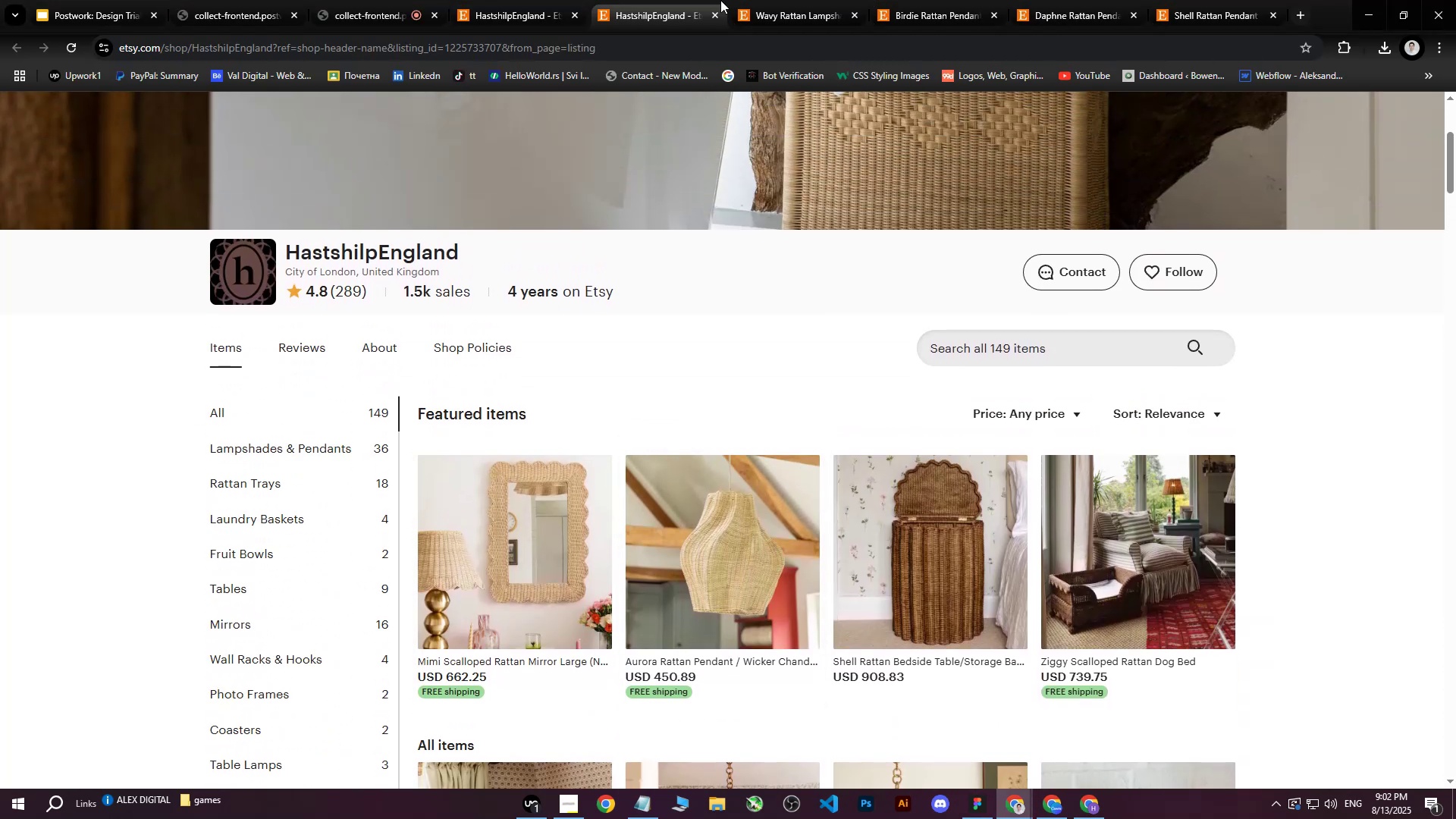 
double_click([766, 0])
 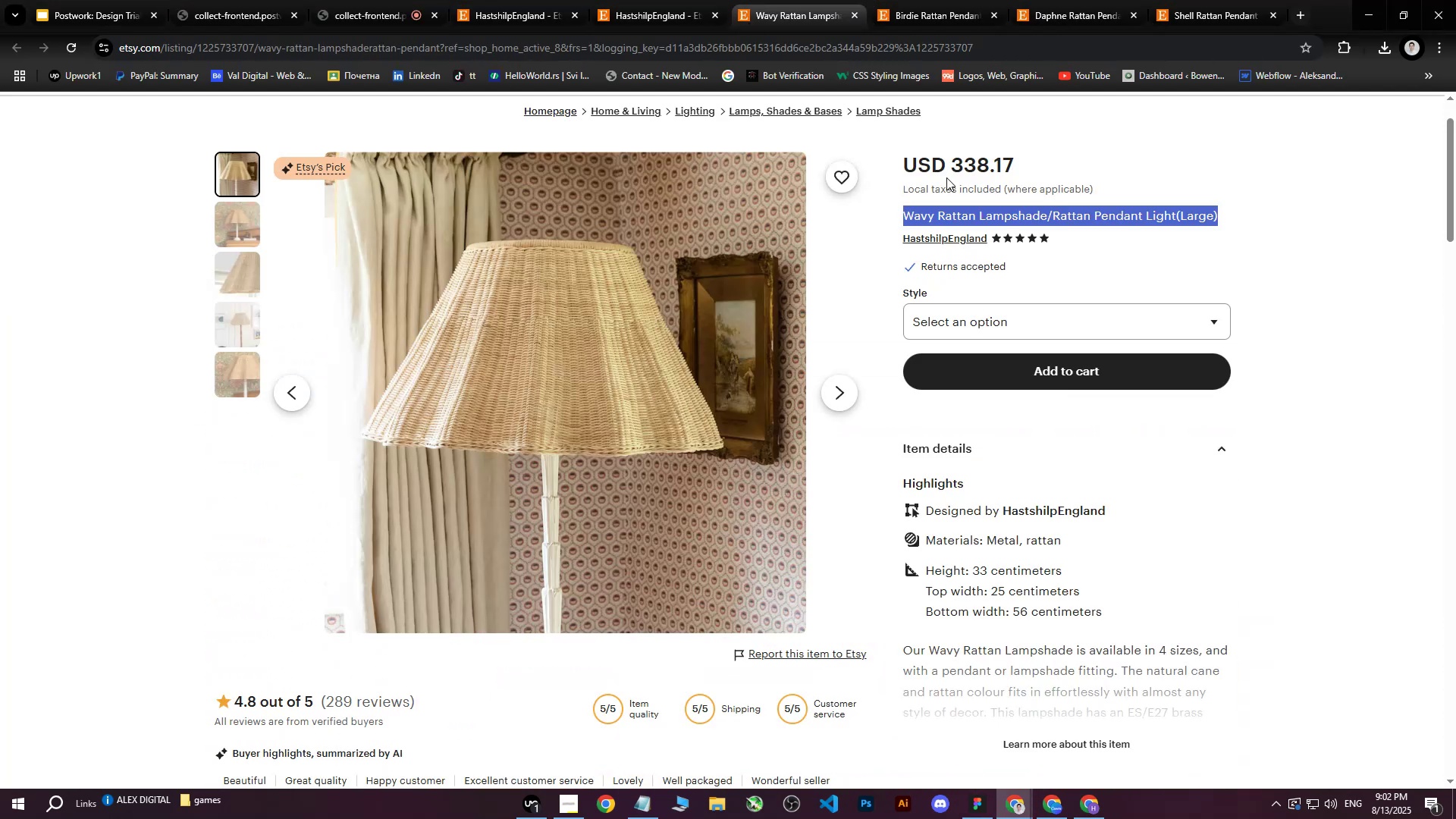 
left_click([1100, 216])
 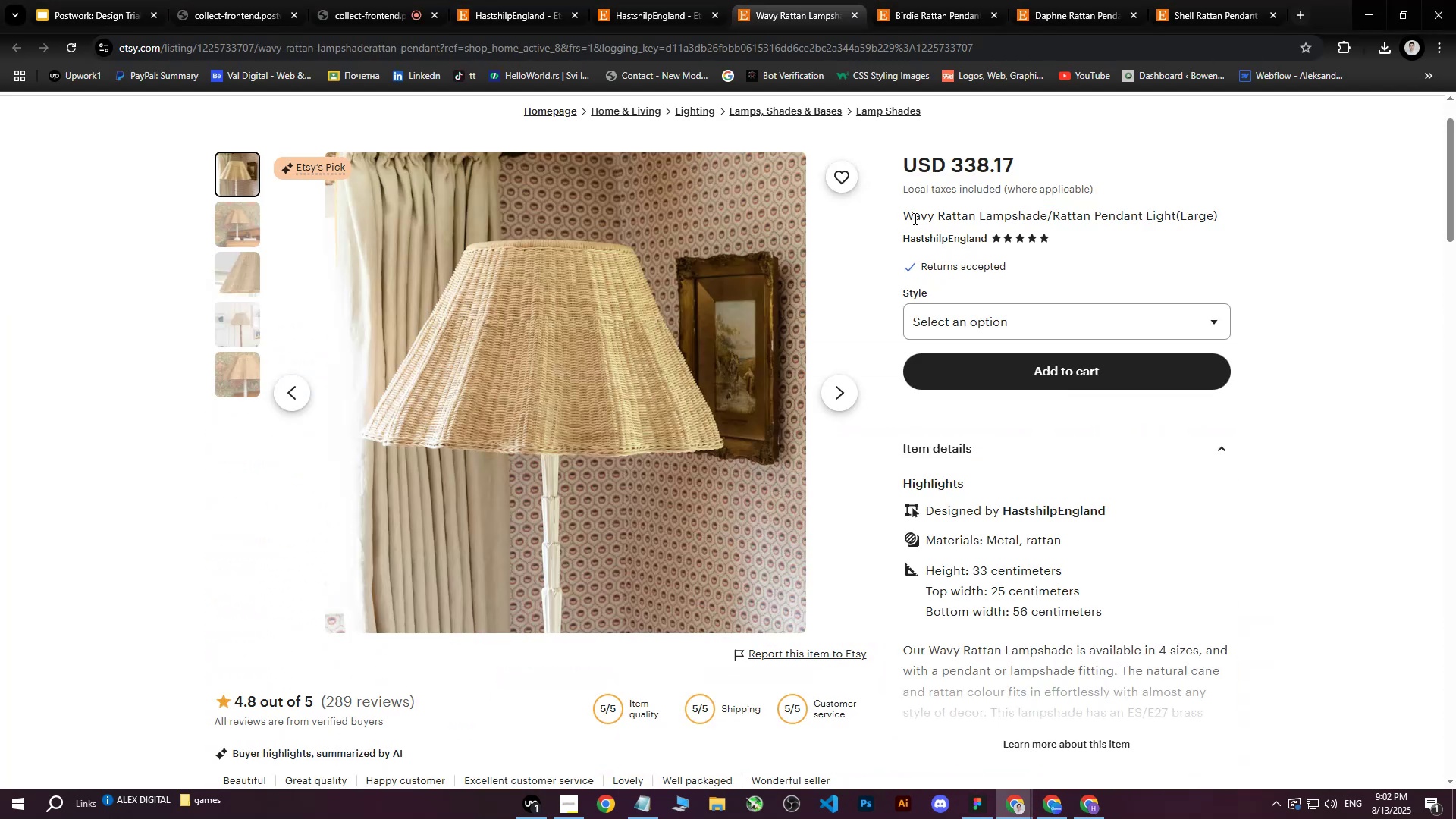 
left_click_drag(start_coordinate=[908, 218], to_coordinate=[1110, 217])
 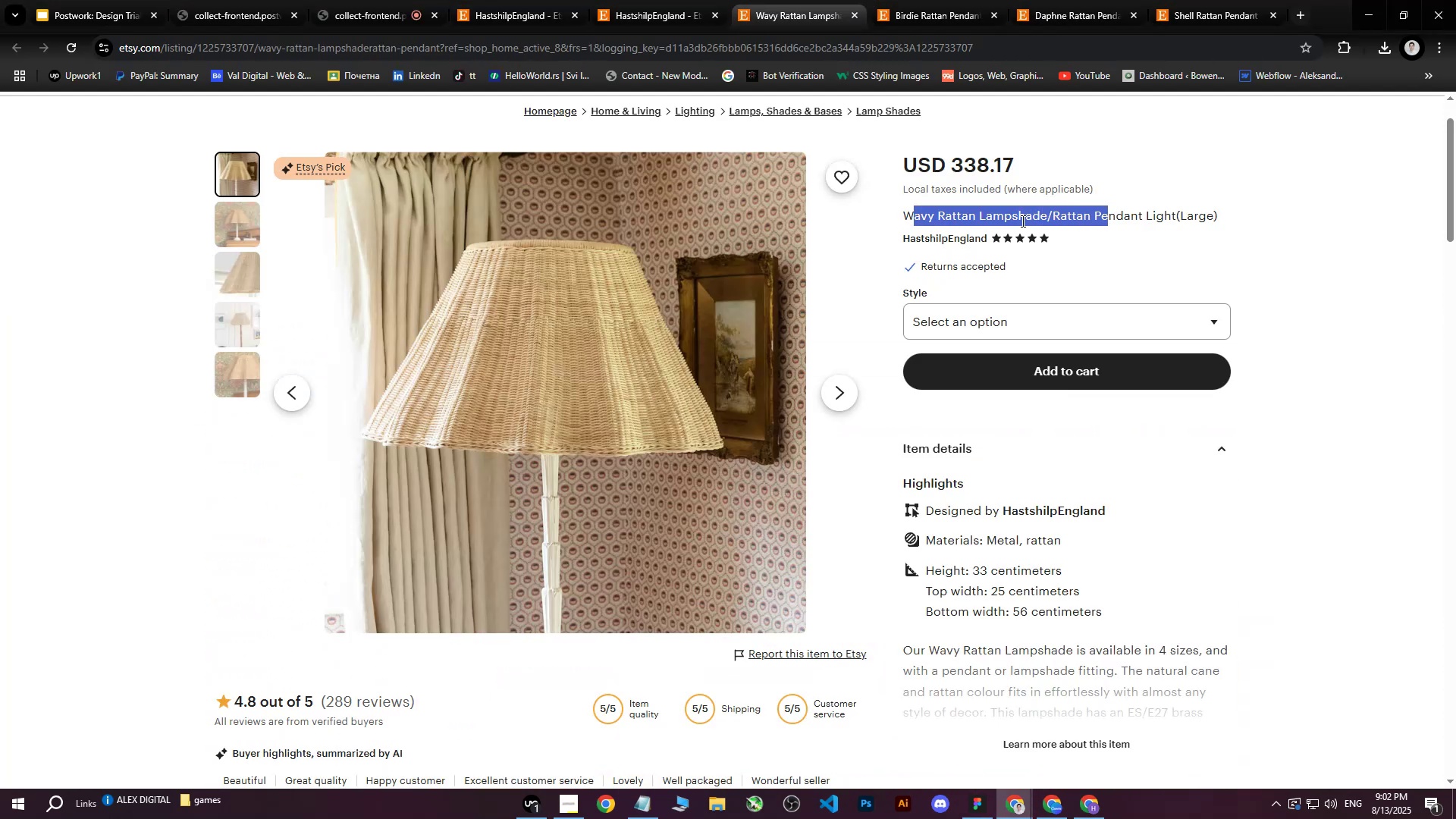 
left_click([988, 220])
 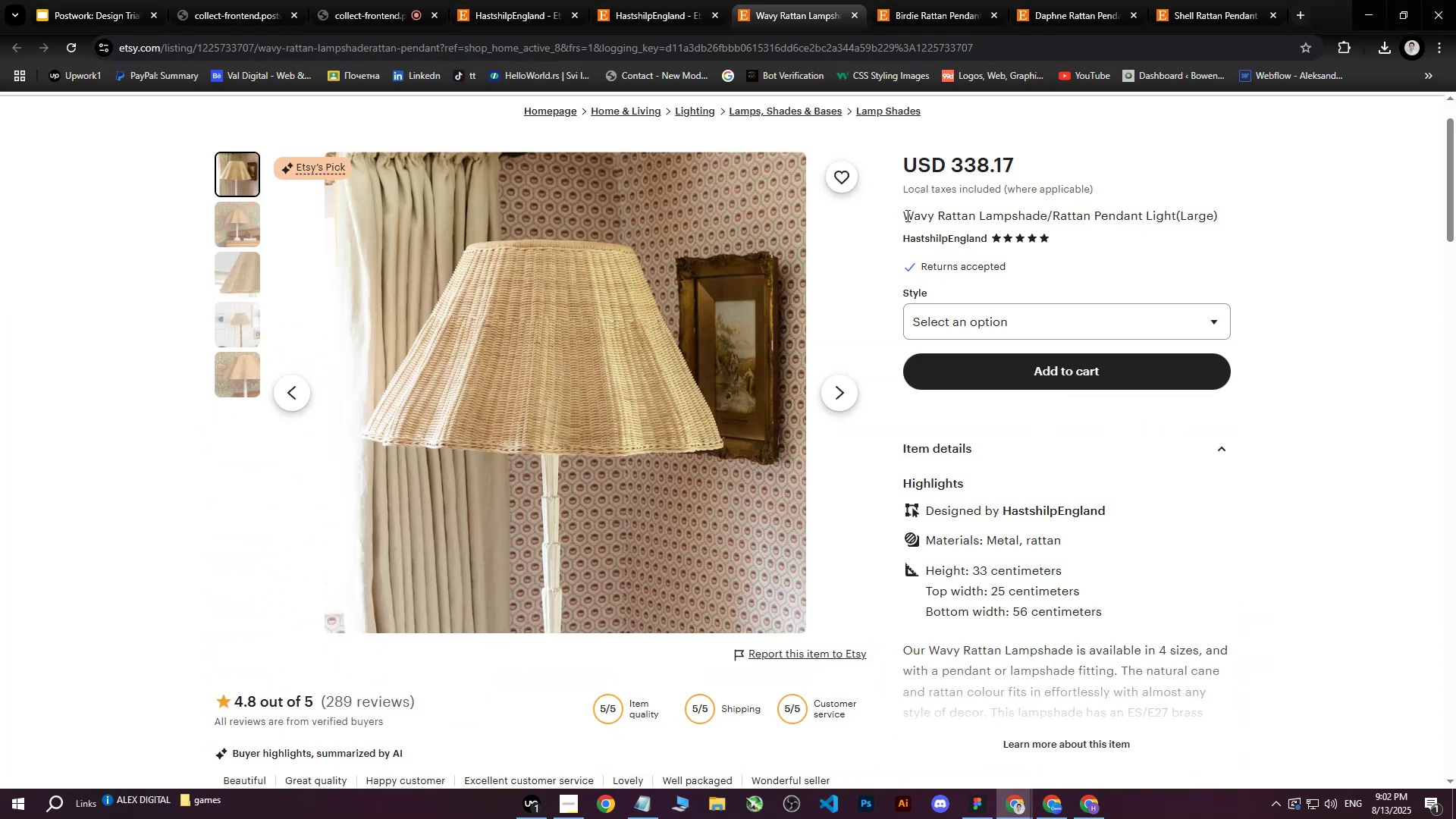 
left_click_drag(start_coordinate=[906, 215], to_coordinate=[1228, 211])
 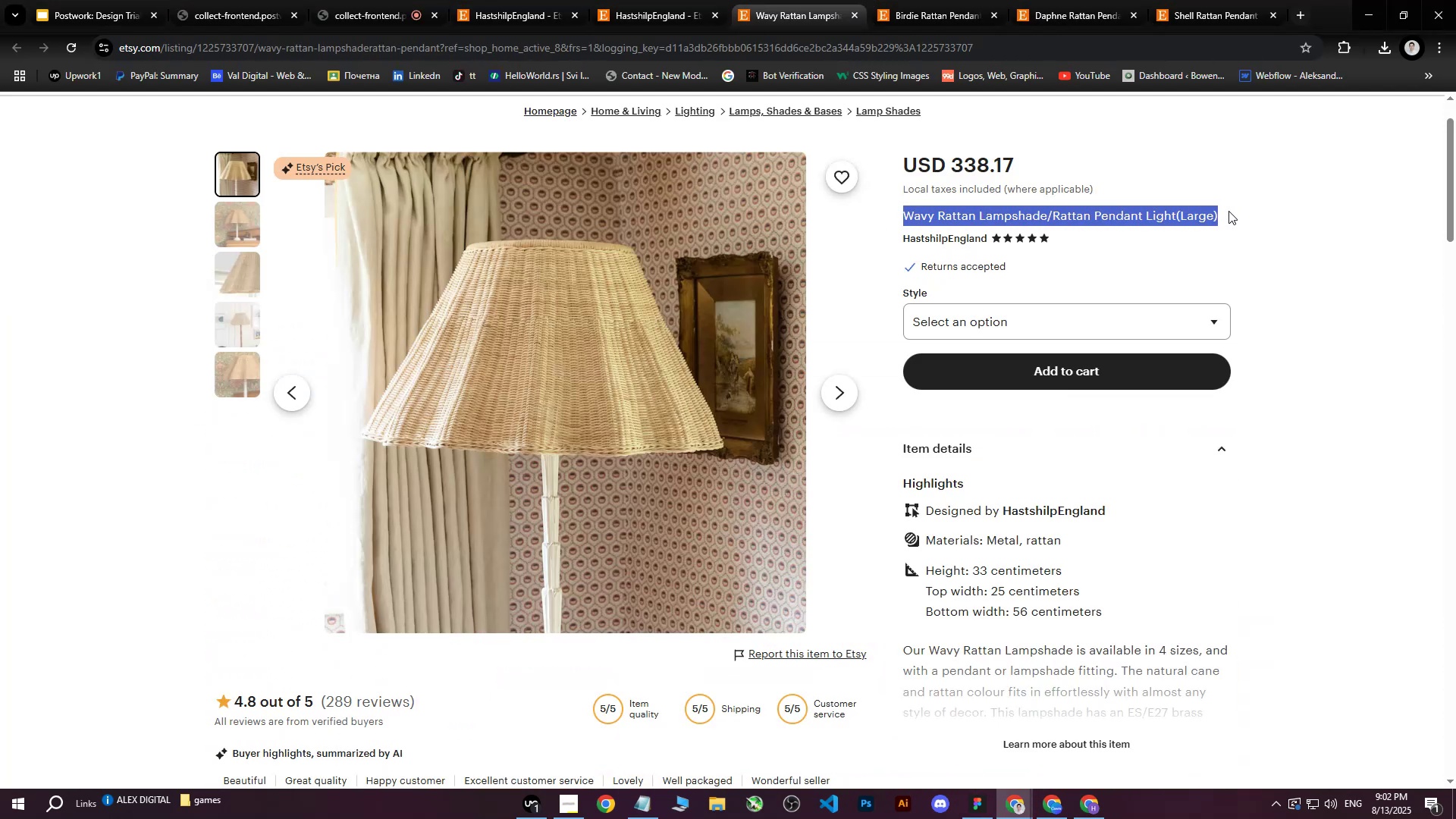 
key(Control+C)
 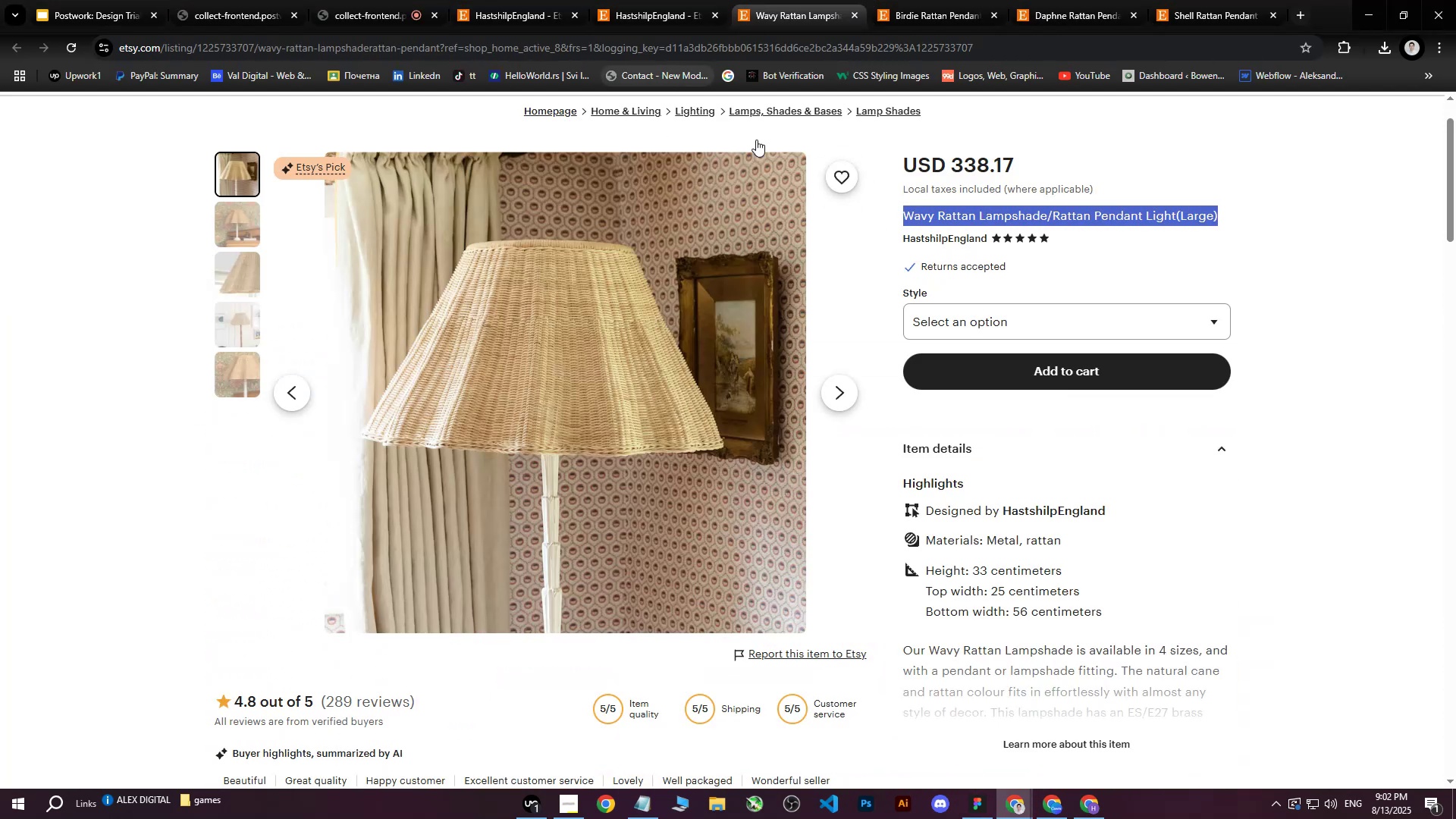 
left_click([1135, 222])
 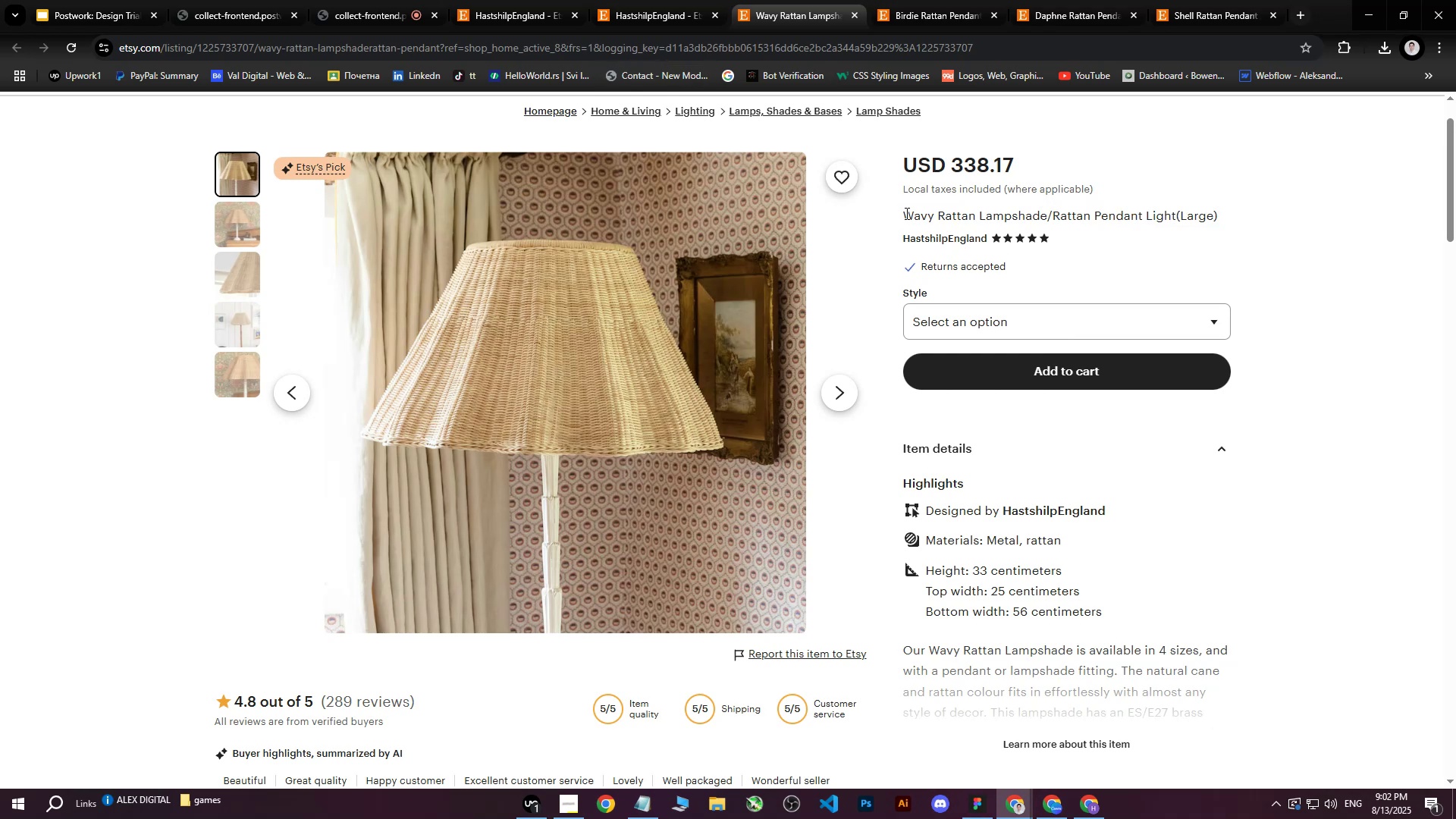 
left_click_drag(start_coordinate=[905, 213], to_coordinate=[1225, 221])
 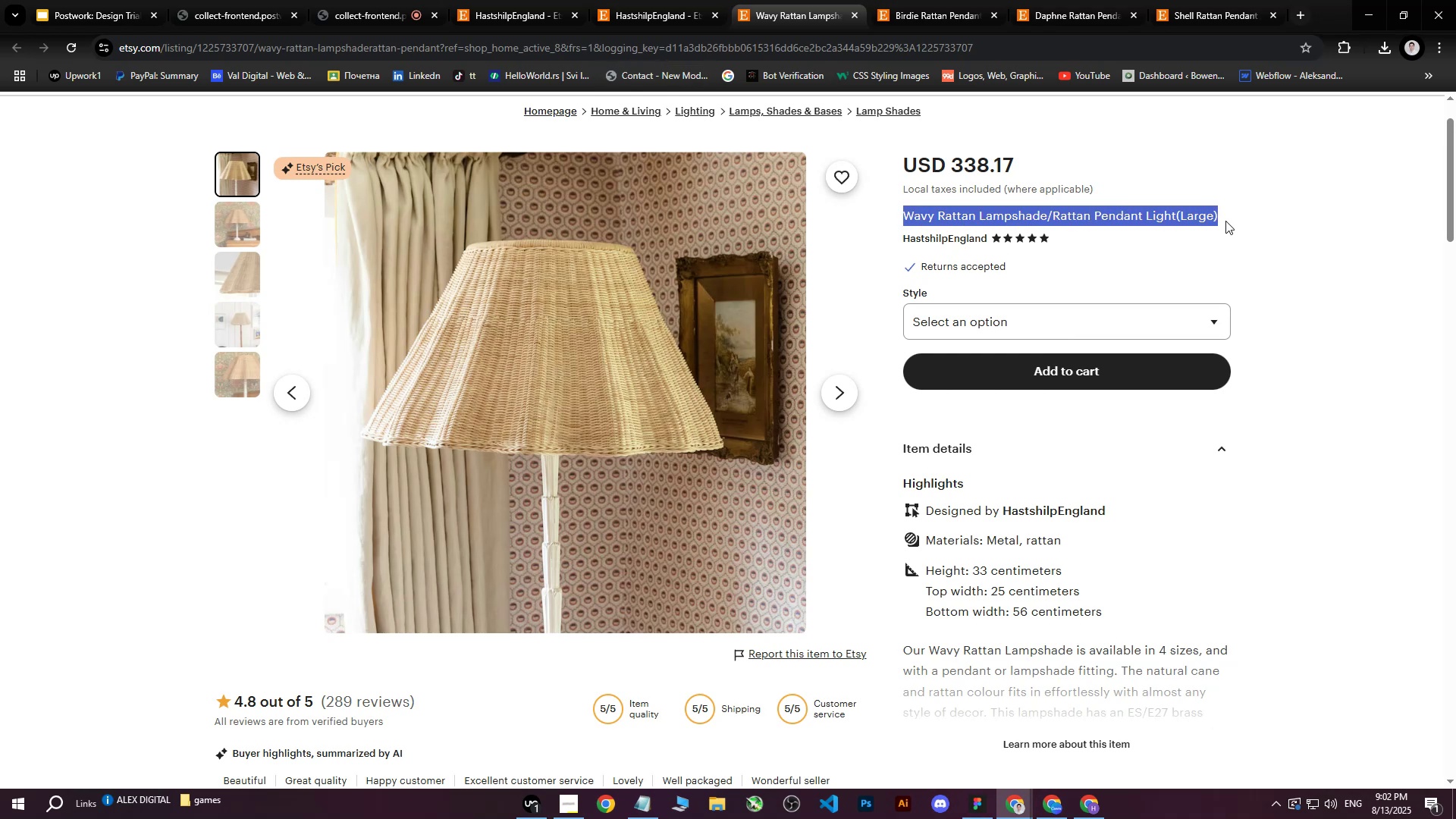 
key(Control+C)
 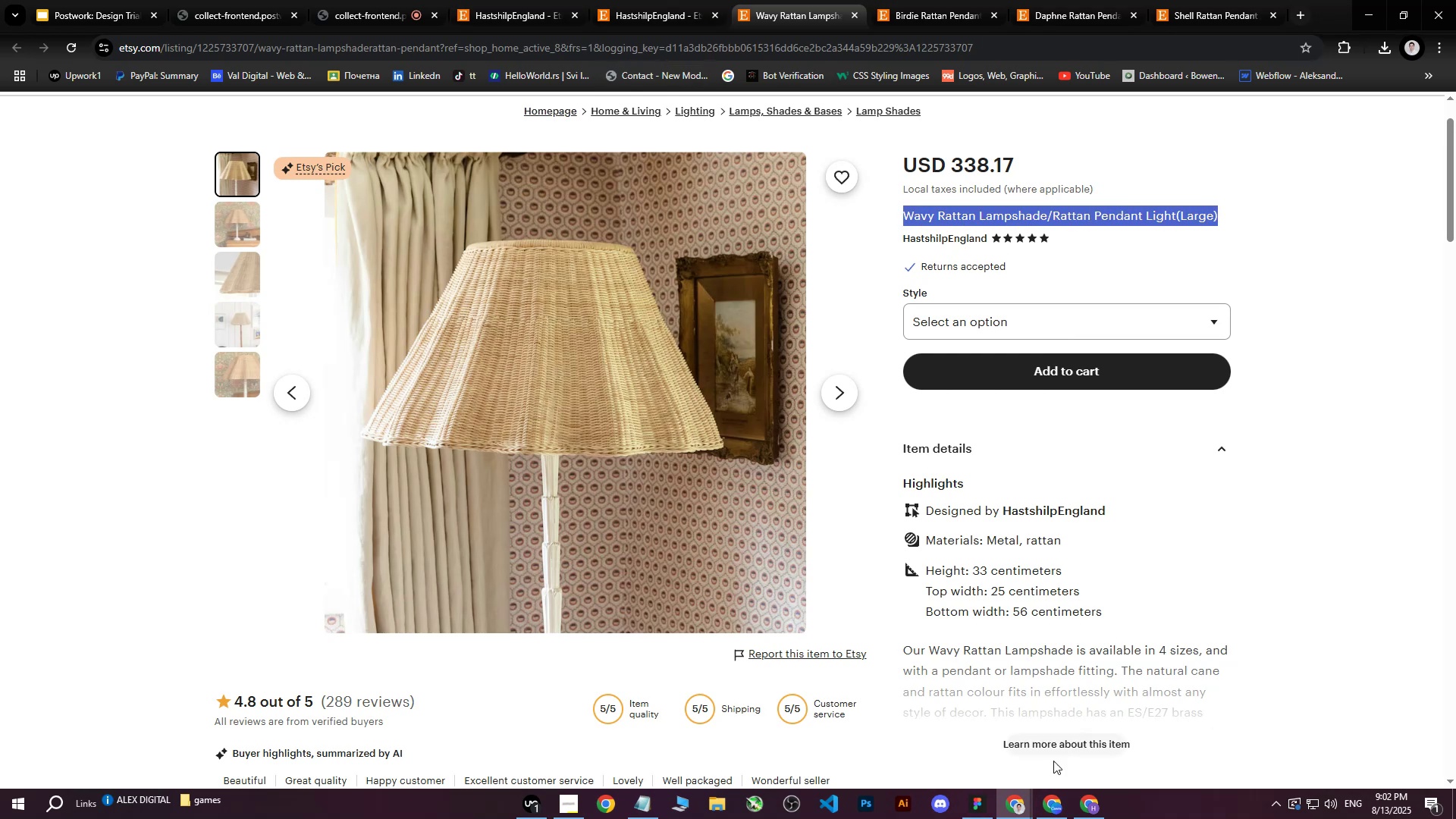 
left_click([1078, 805])
 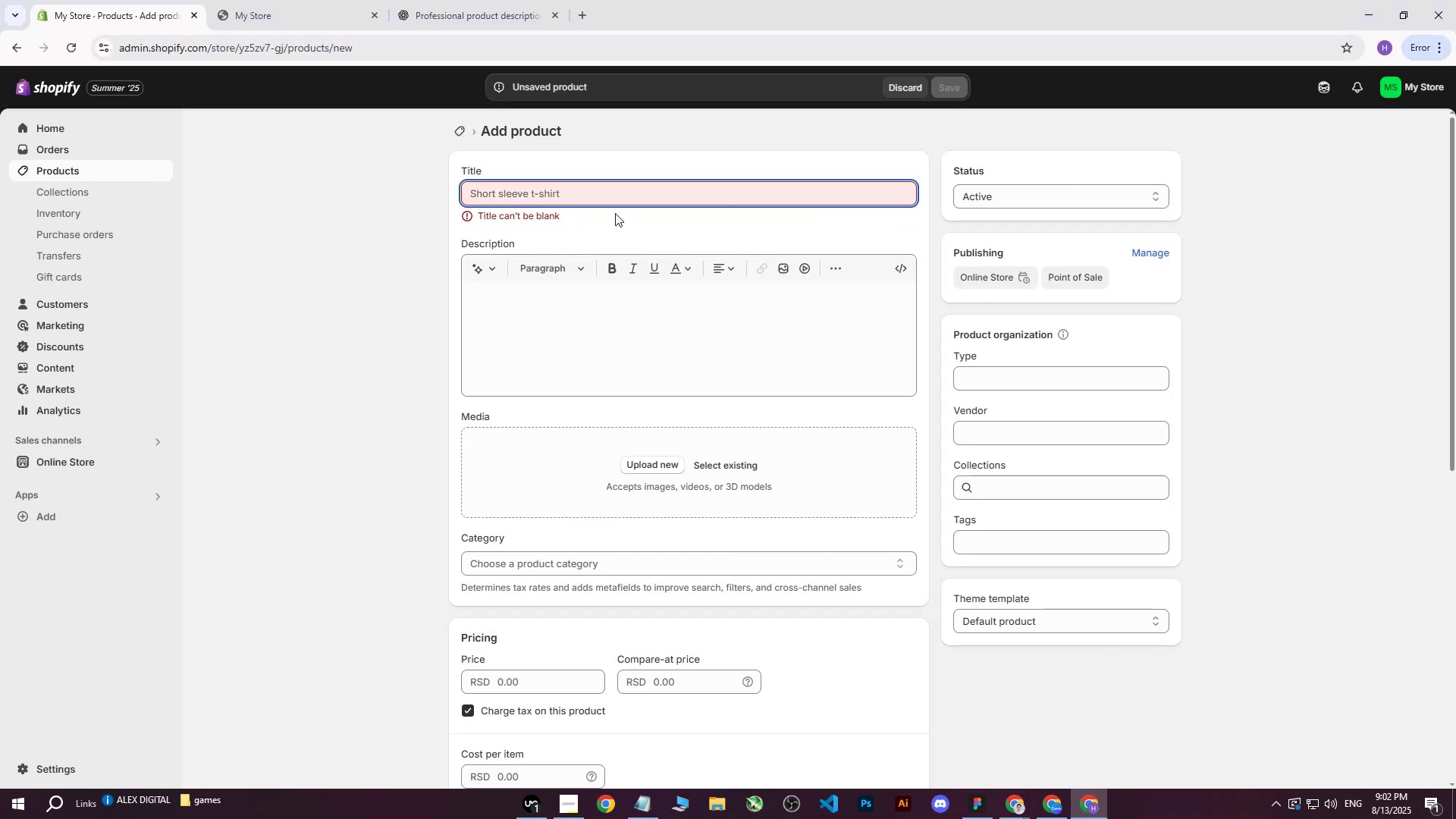 
left_click([623, 195])
 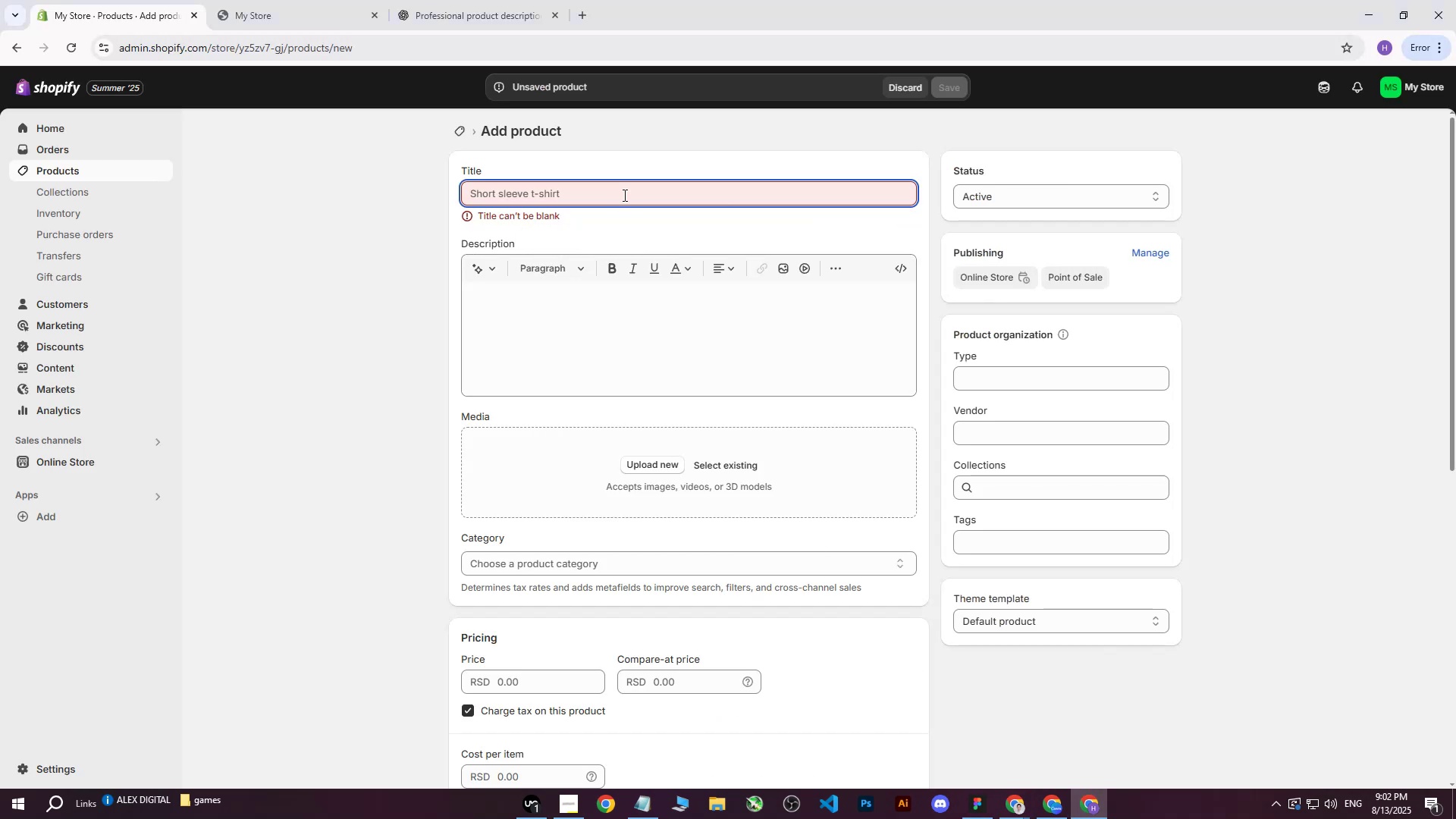 
key(Control+ControlLeft)
 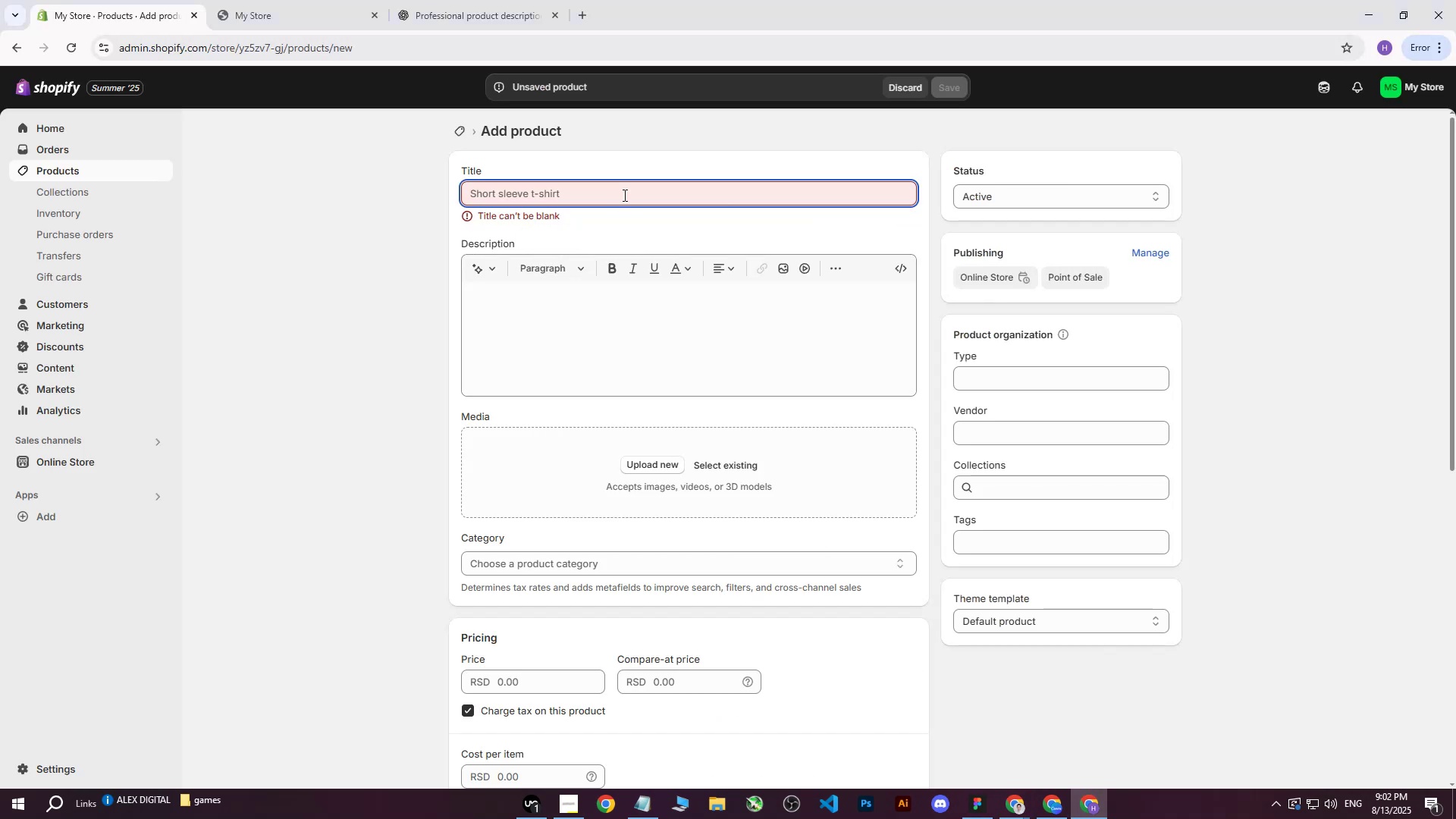 
key(Control+V)
 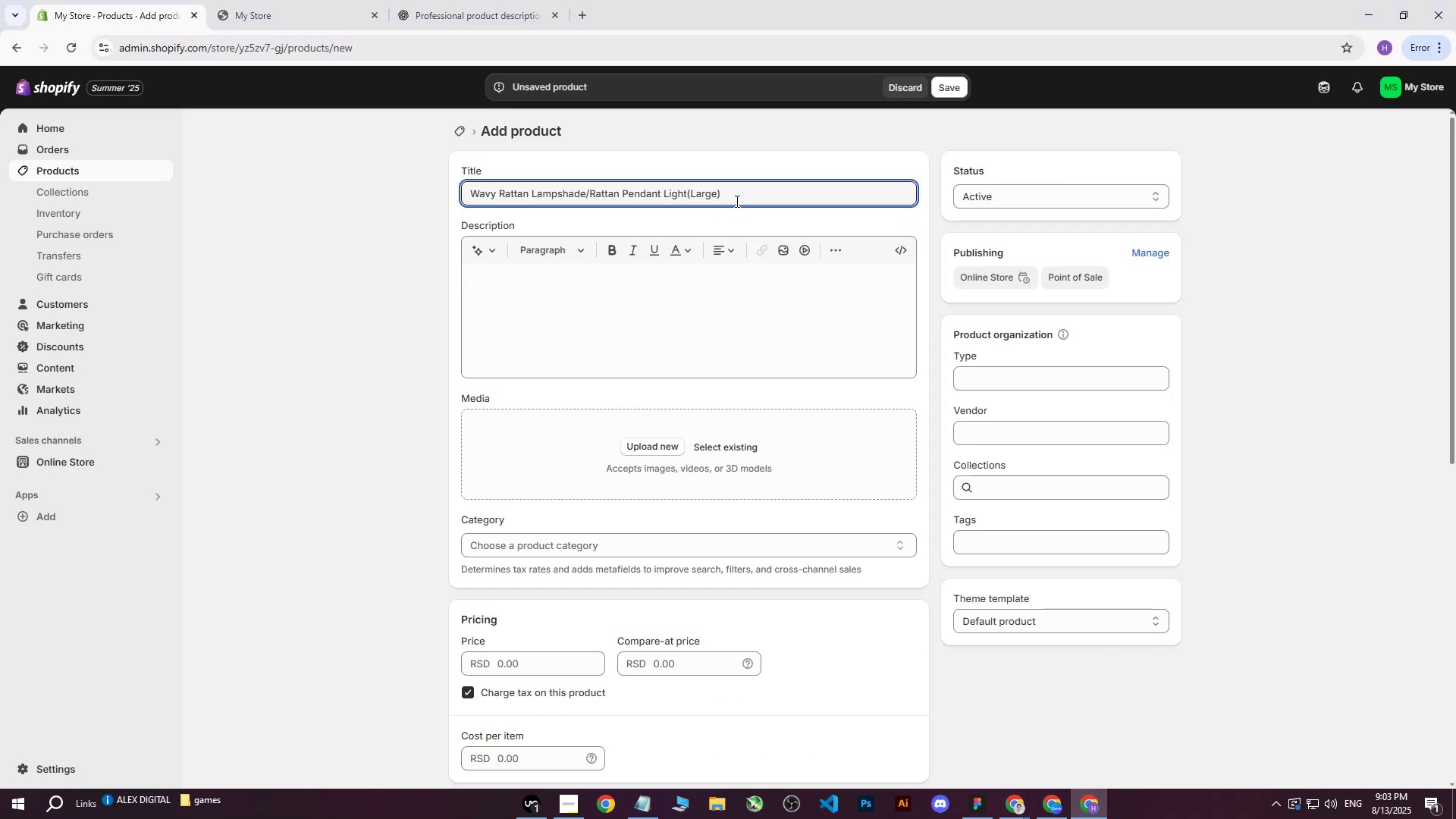 
left_click([618, 284])
 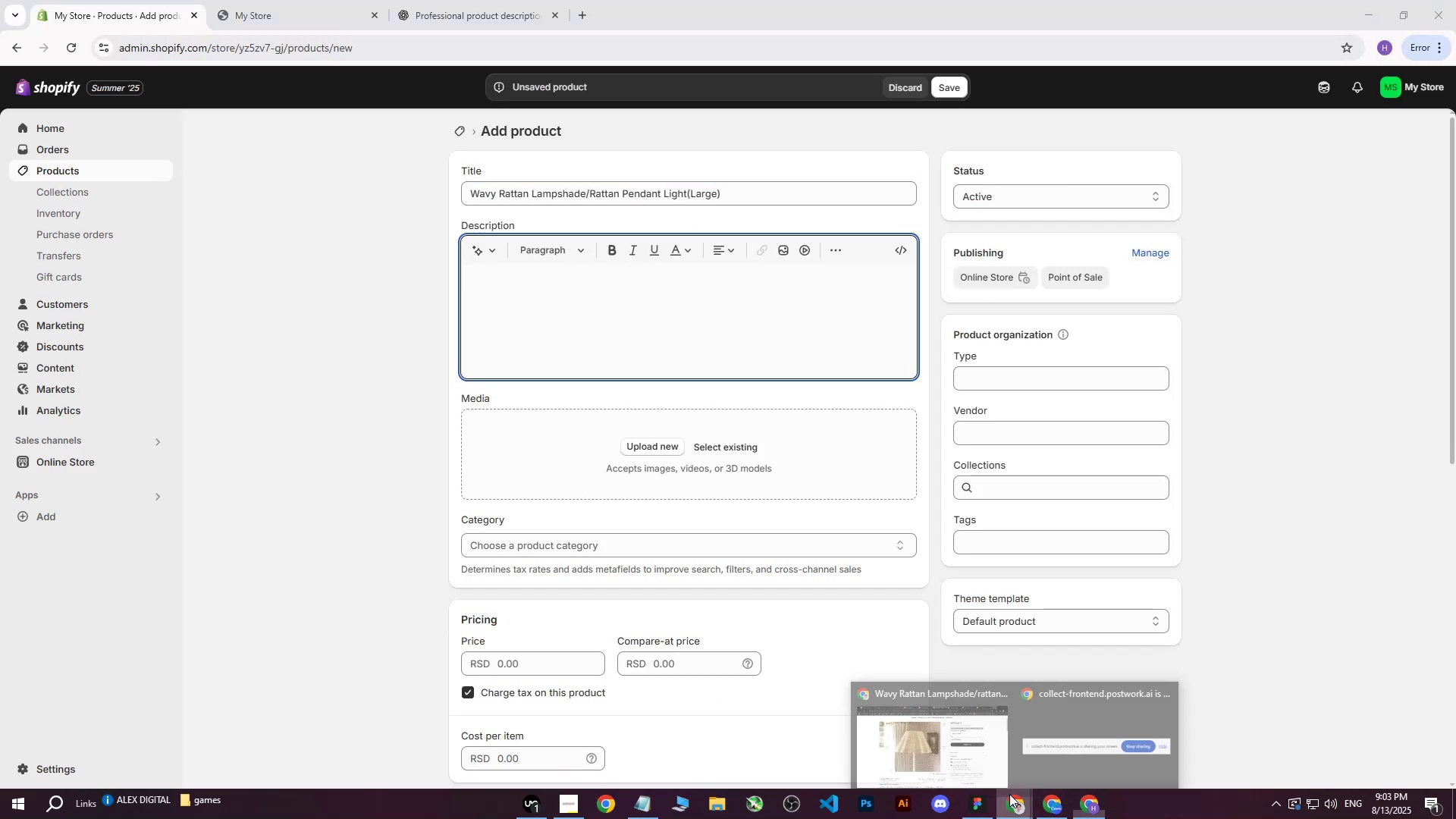 
double_click([893, 708])
 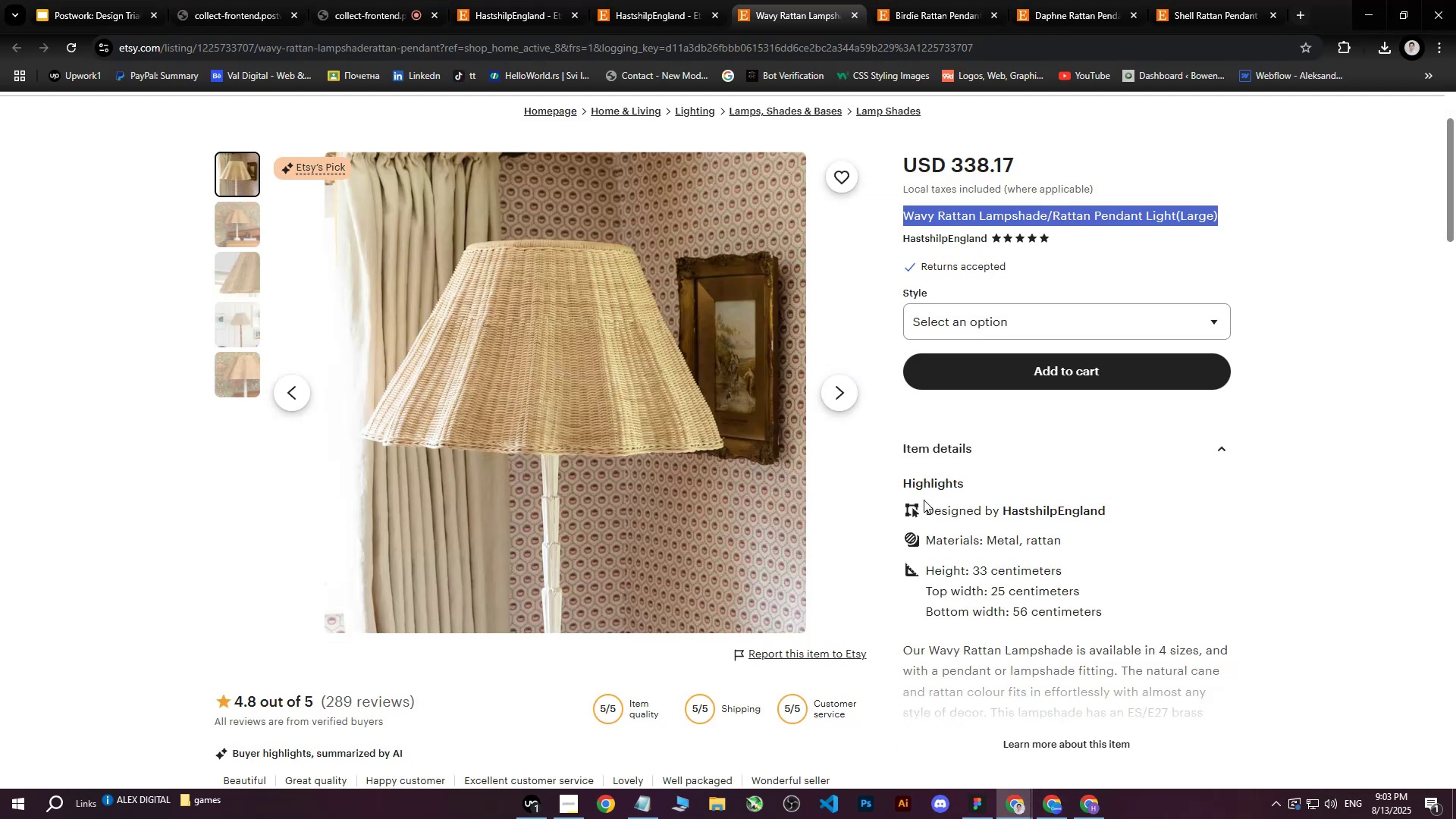 
scroll: coordinate [1005, 394], scroll_direction: down, amount: 4.0
 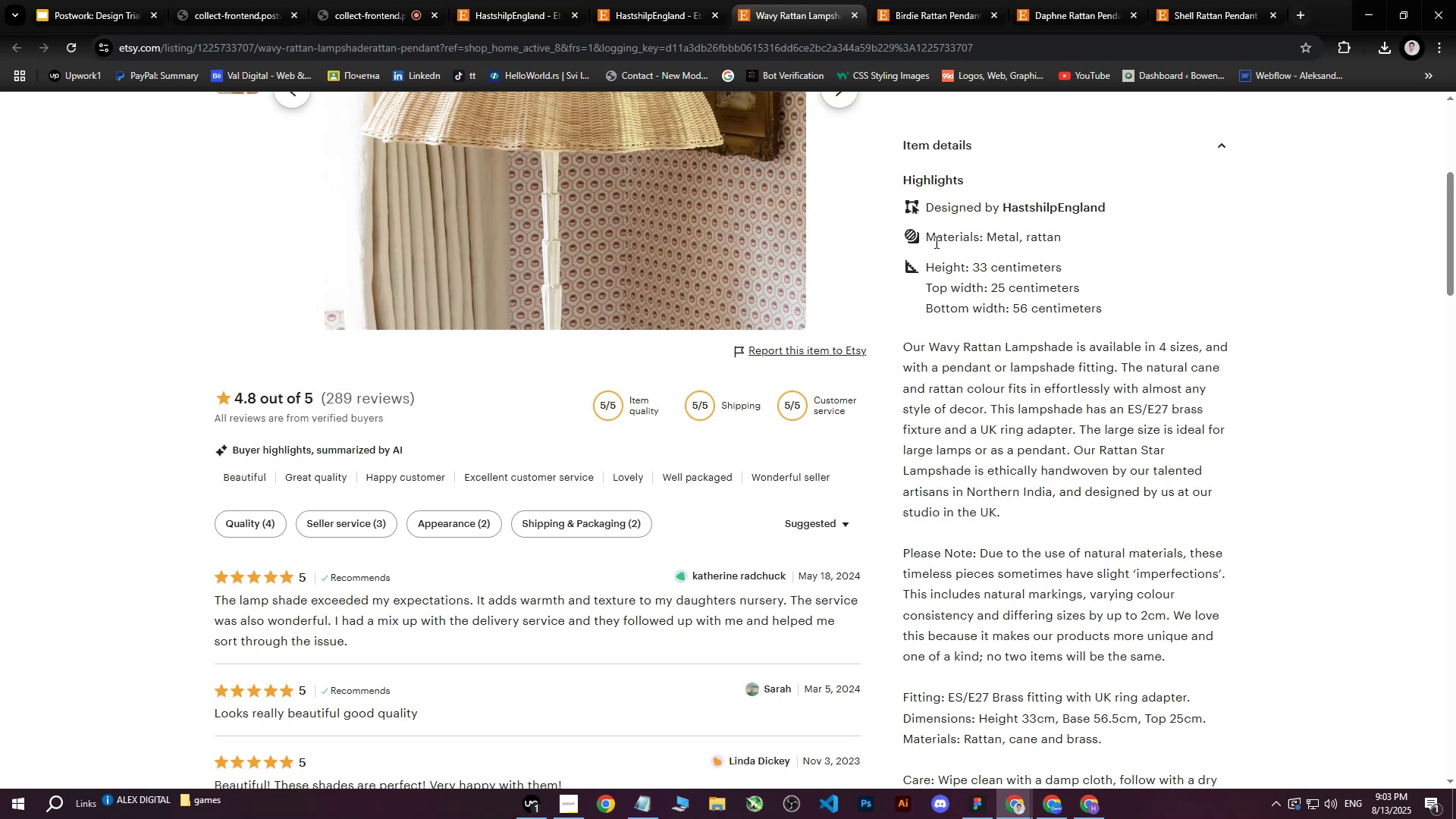 
left_click_drag(start_coordinate=[927, 231], to_coordinate=[1210, 496])
 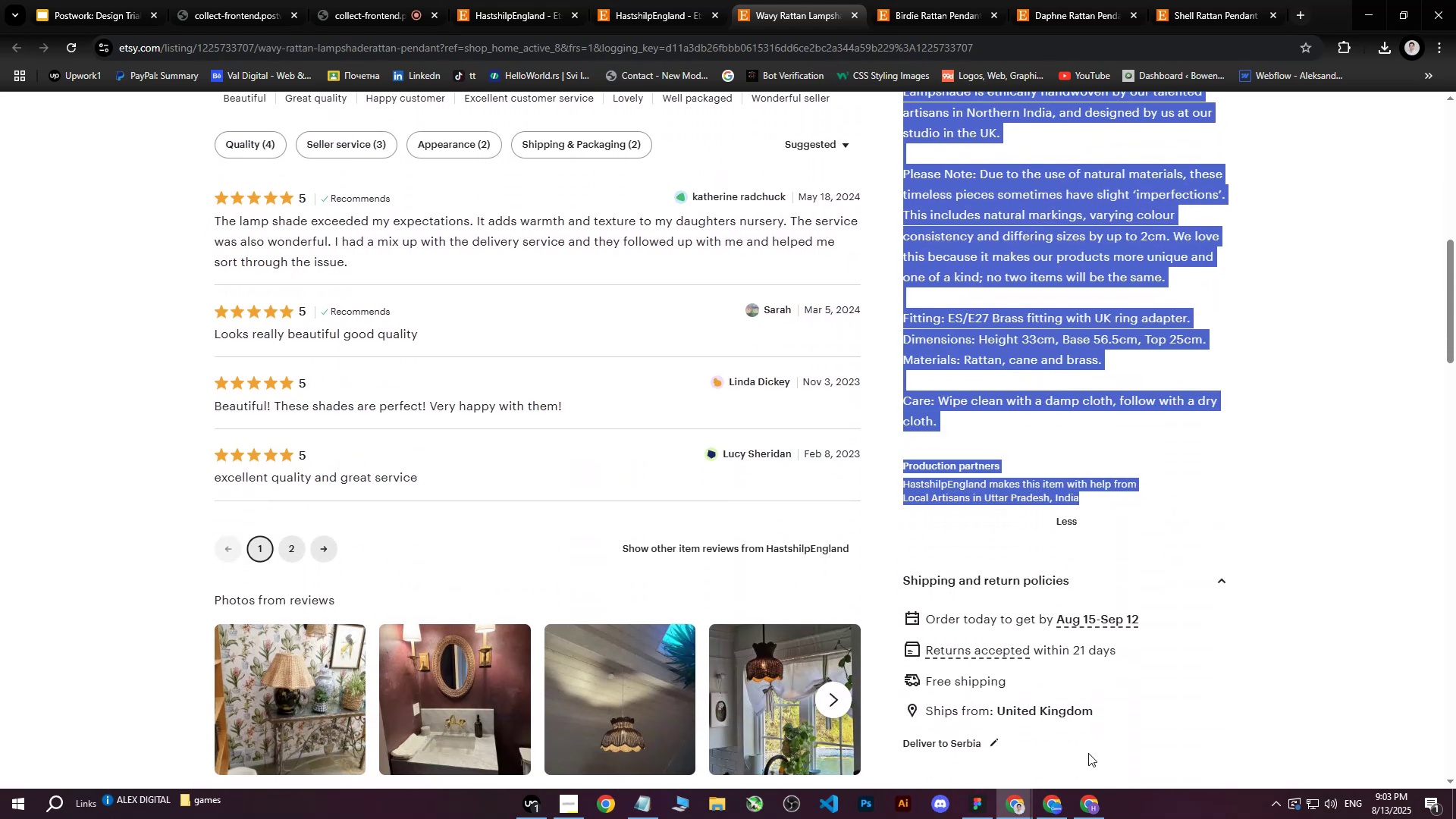 
scroll: coordinate [1200, 375], scroll_direction: down, amount: 5.0
 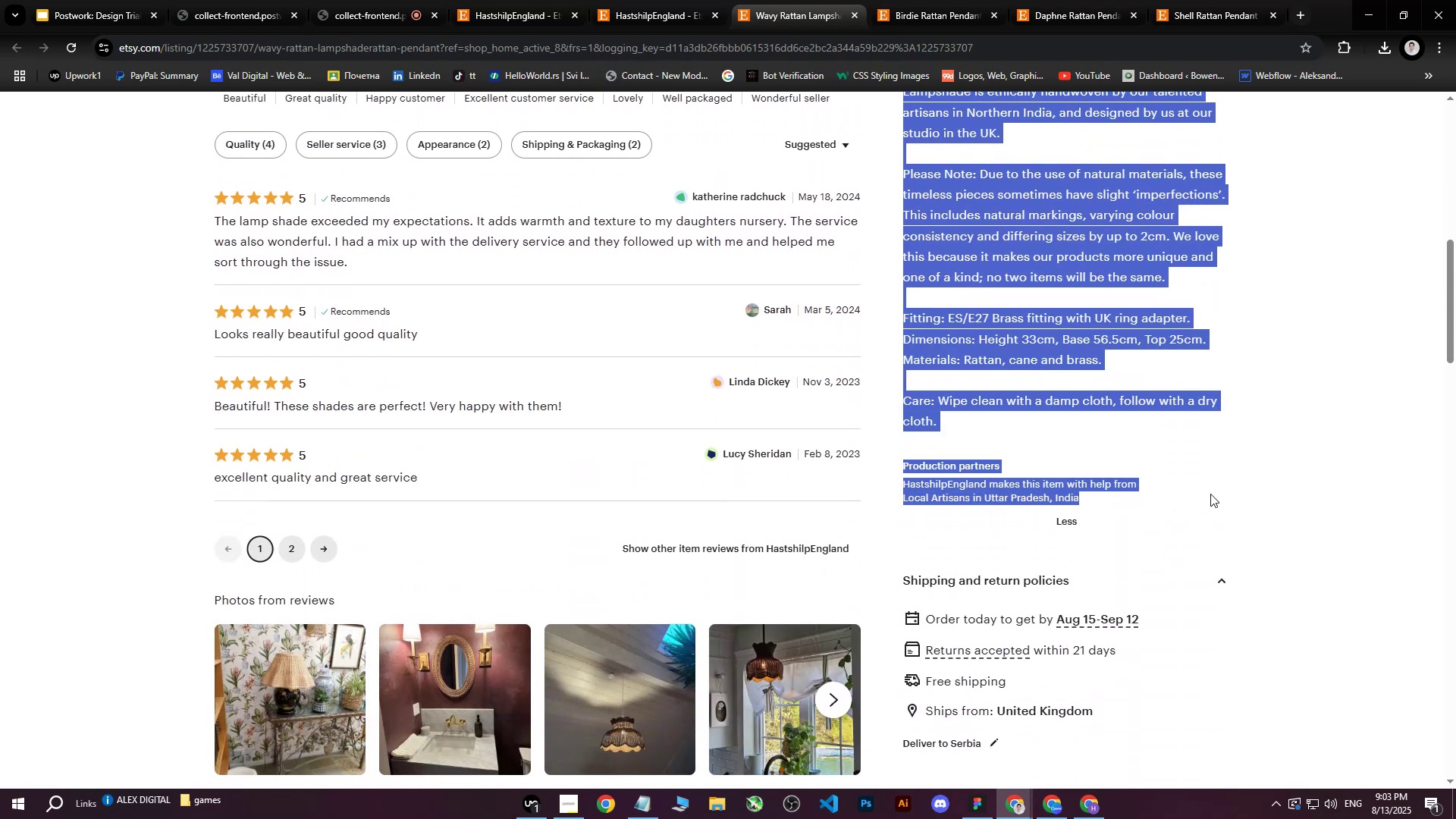 
key(Control+C)
 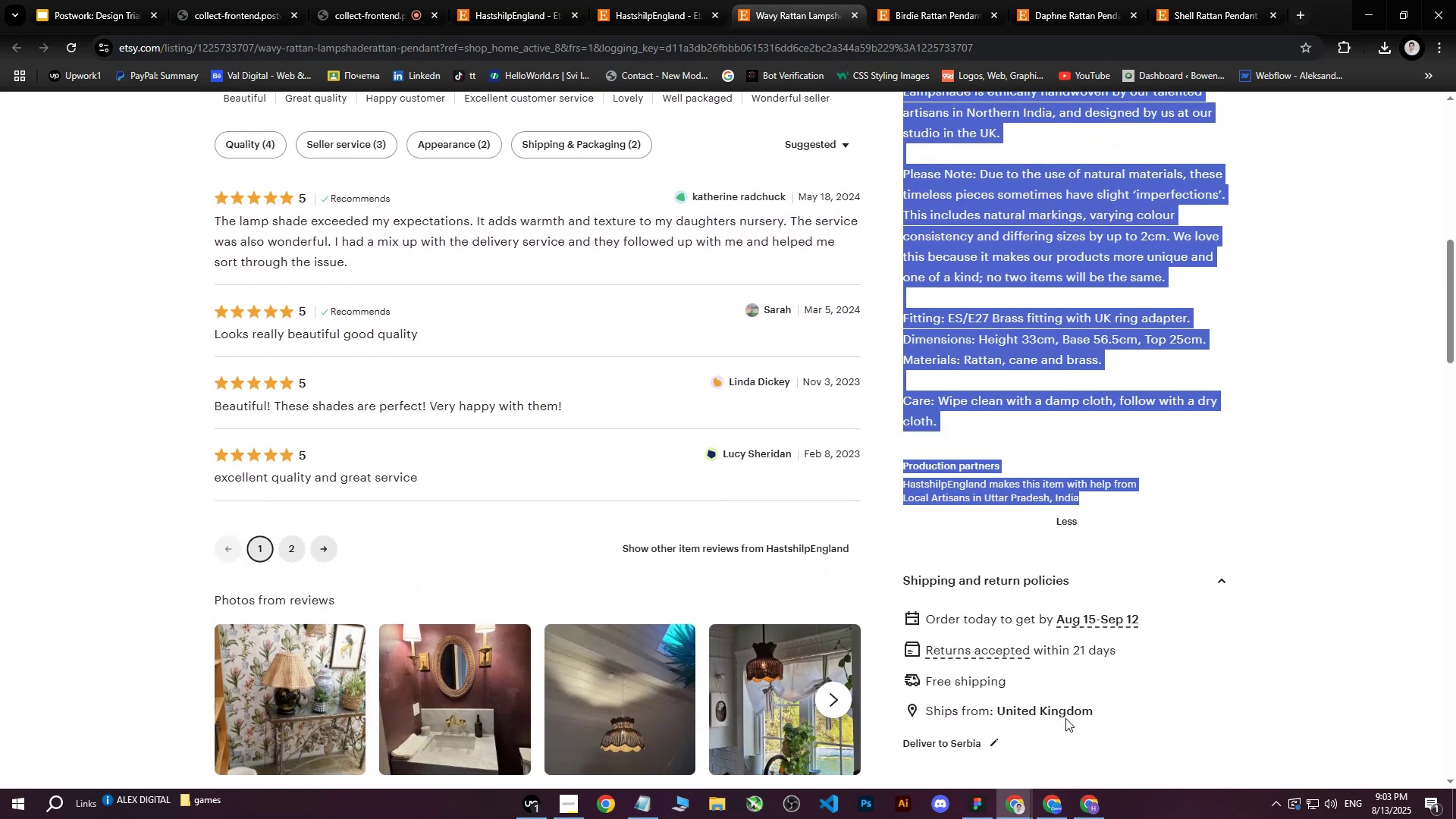 
left_click([1097, 815])
 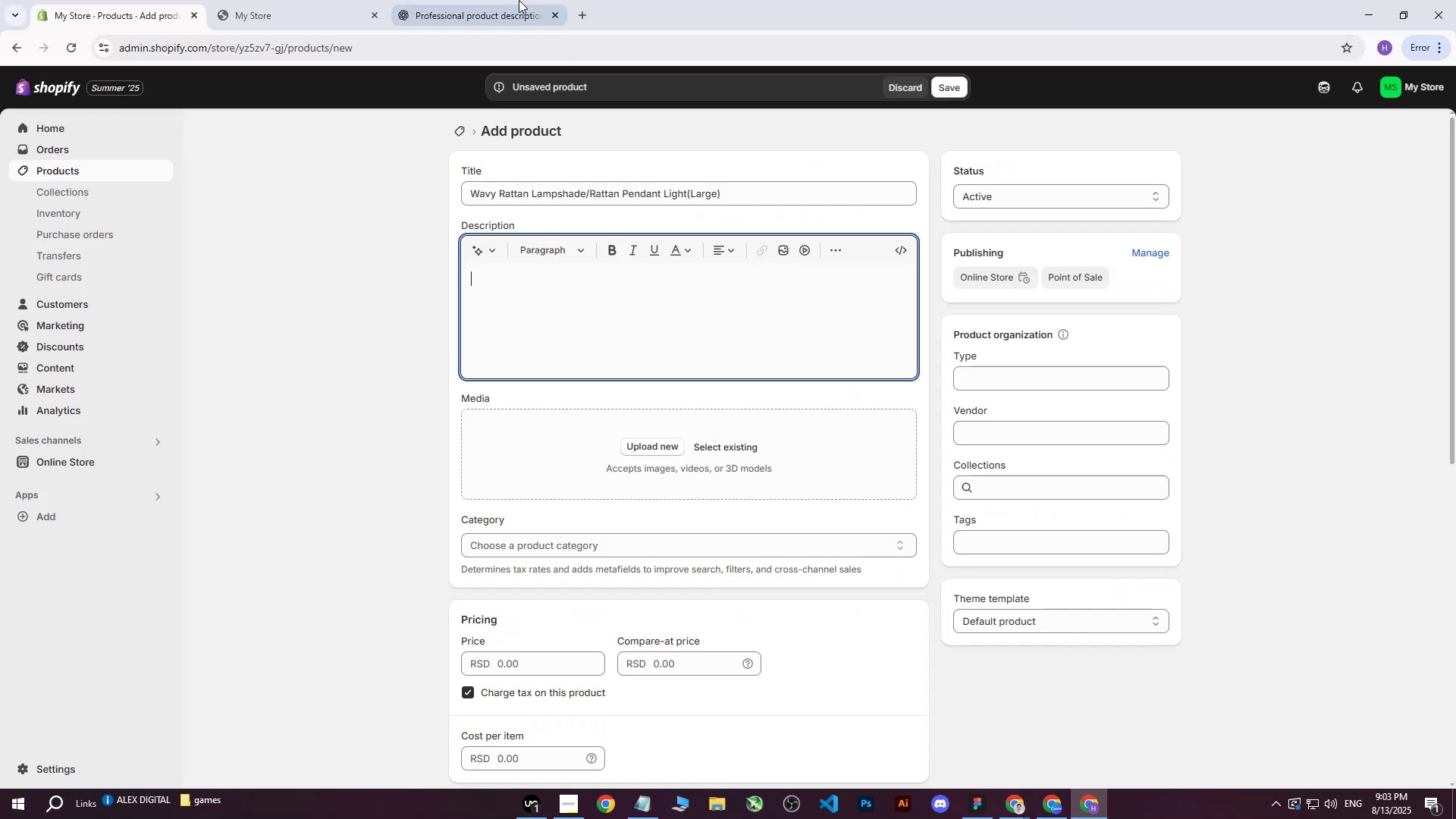 
left_click([502, 0])
 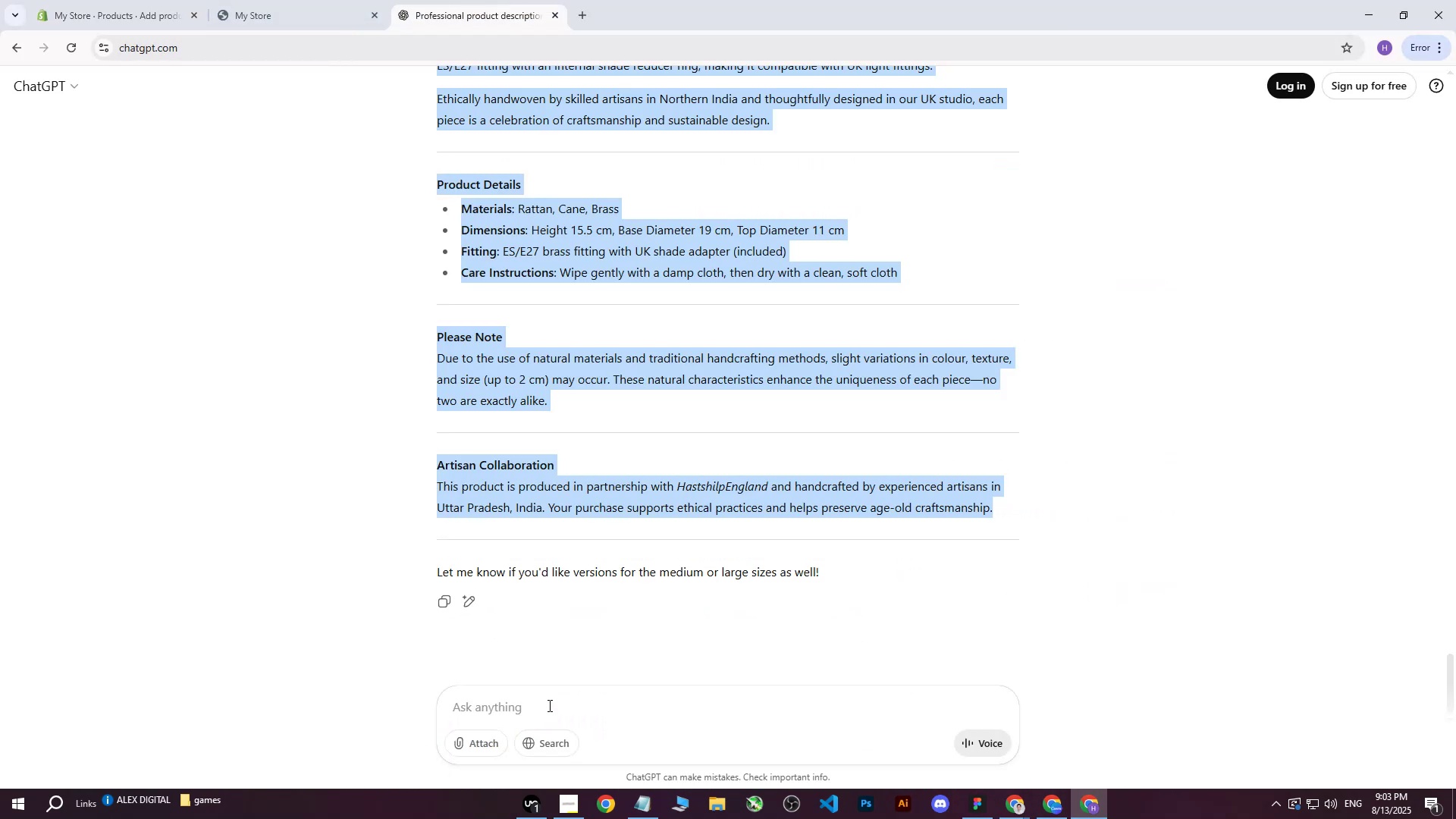 
left_click([535, 726])
 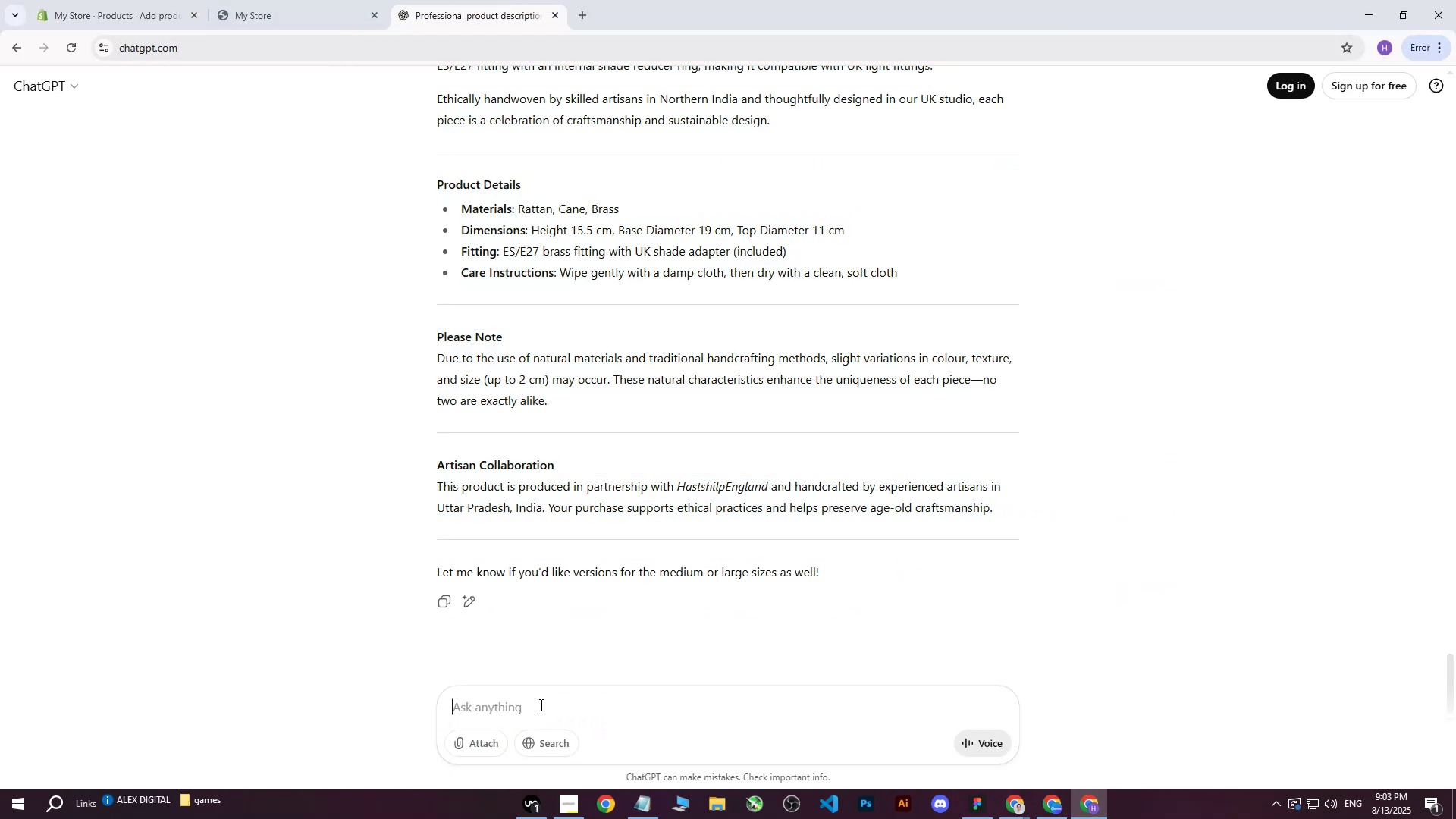 
type(WRITE MORE PROFESSIONAL : )
 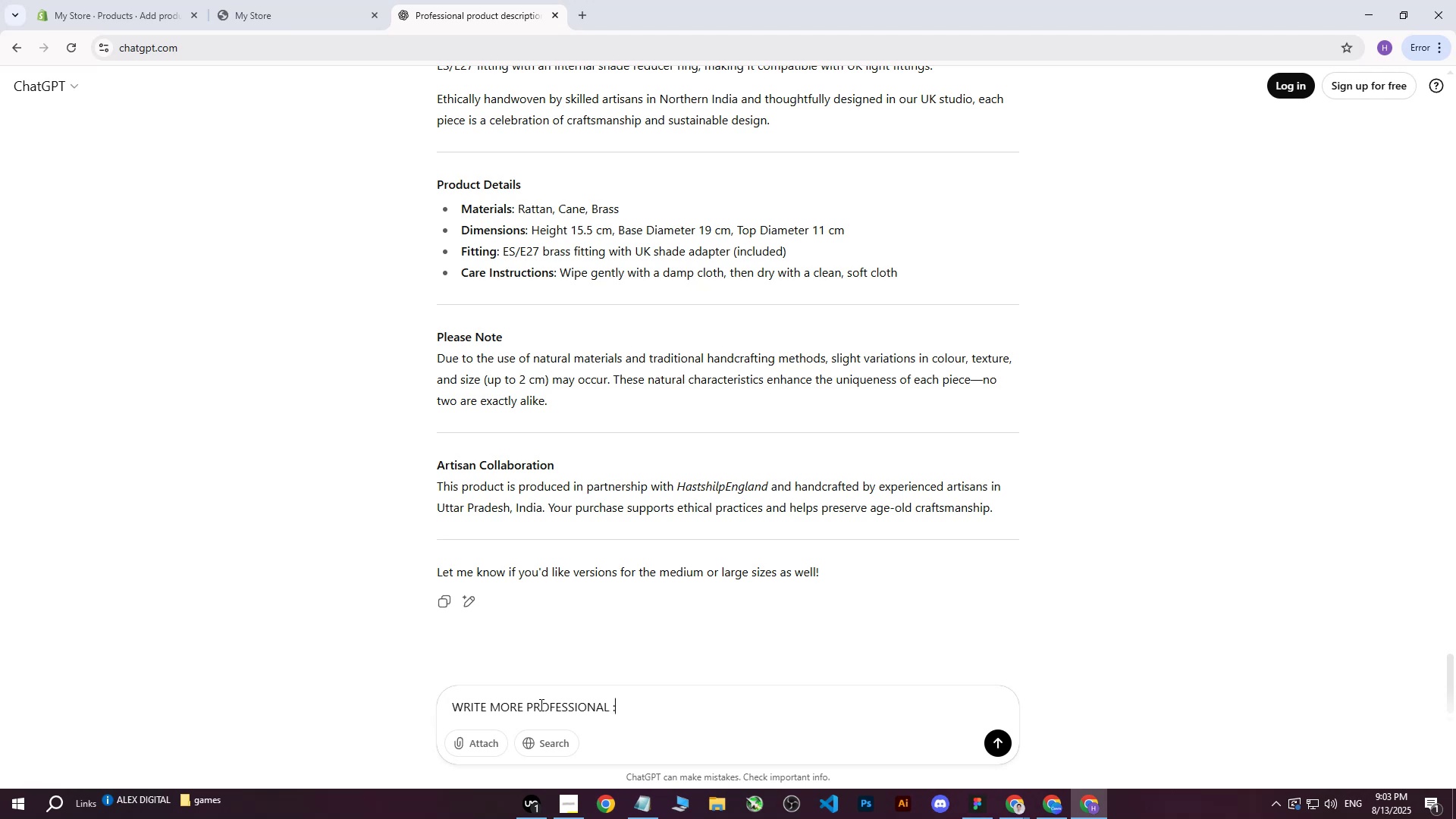 
key(Control+Shift+ControlLeft)
 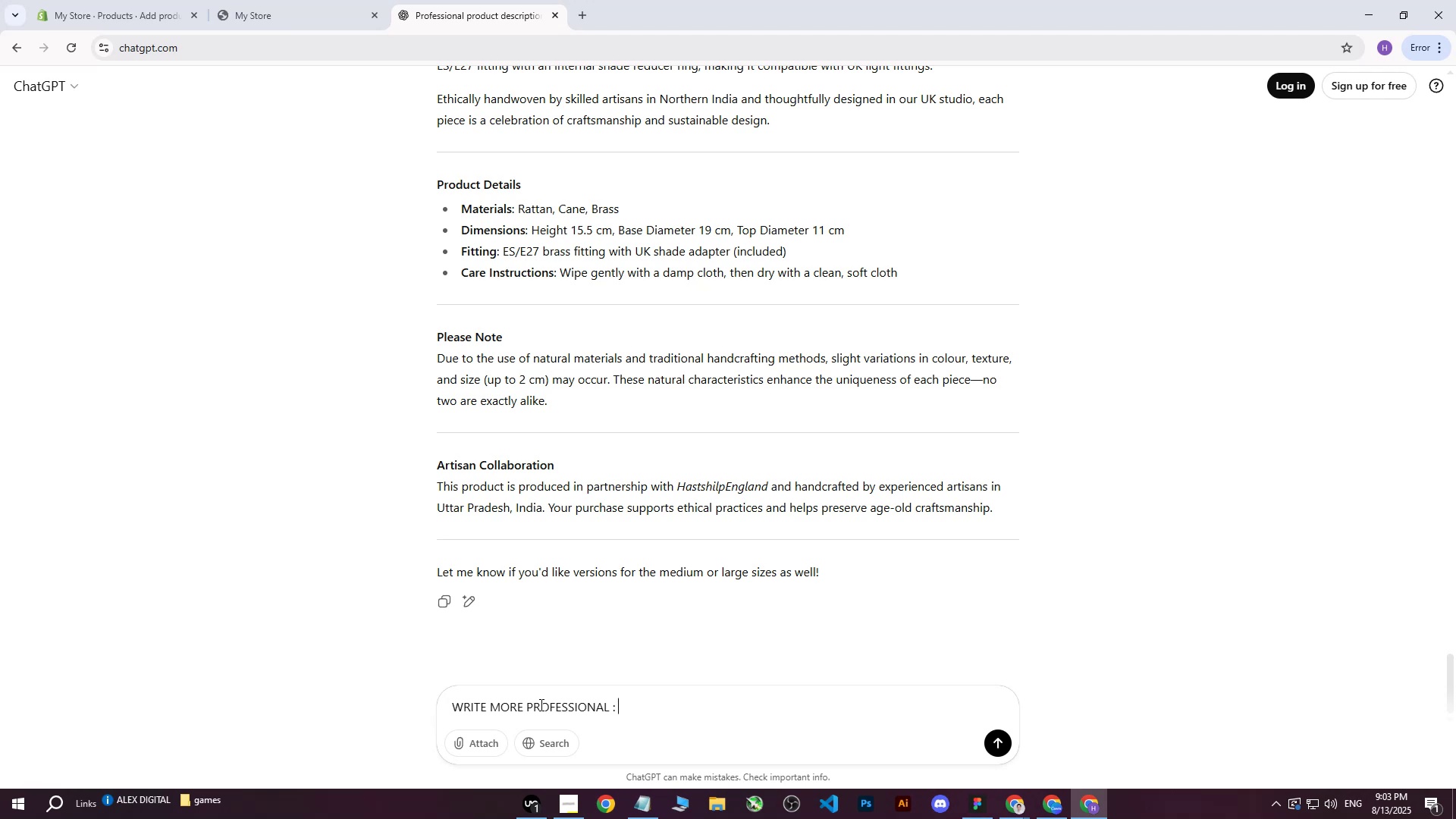 
key(Control+V)
 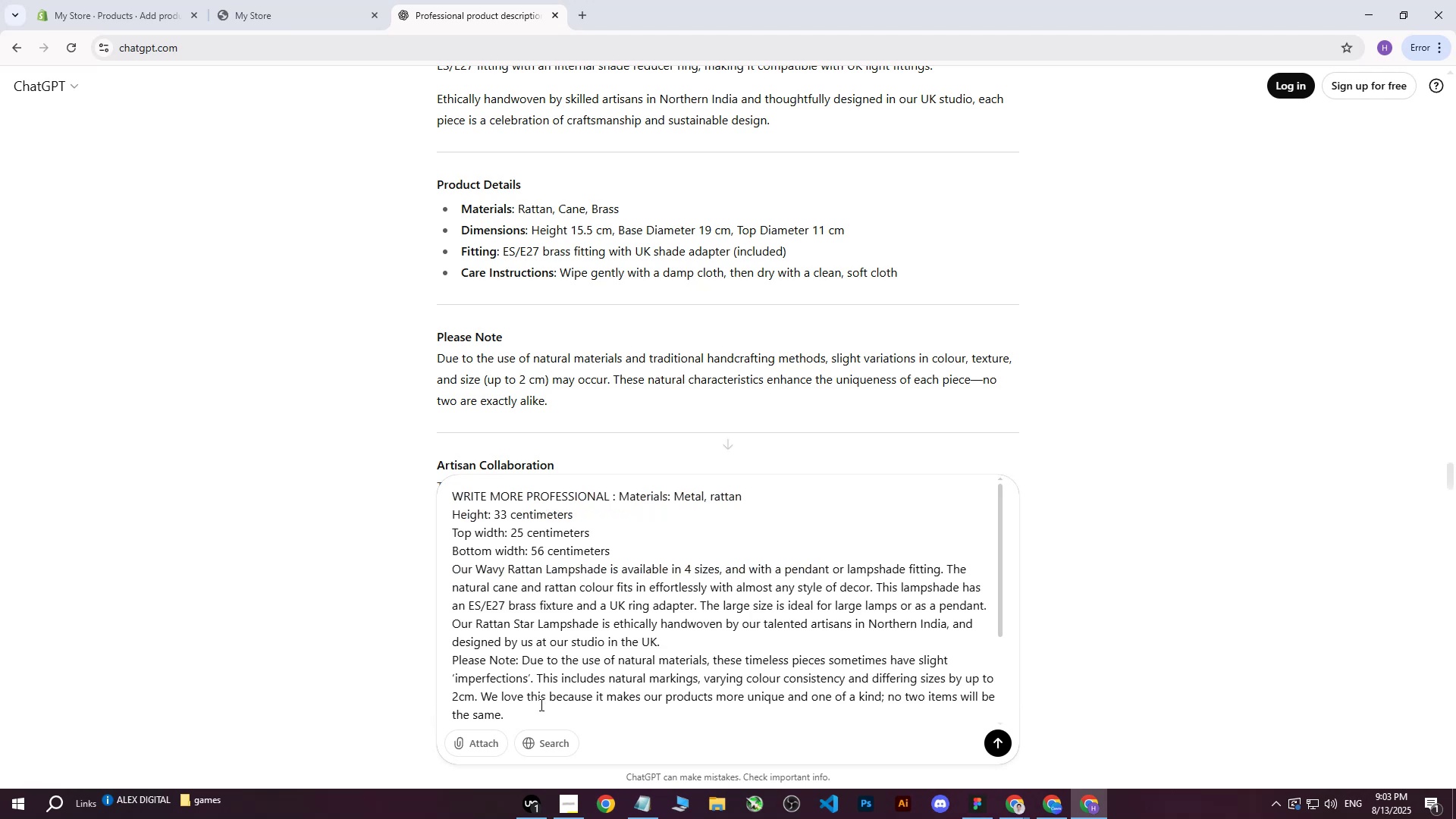 
key(Enter)
 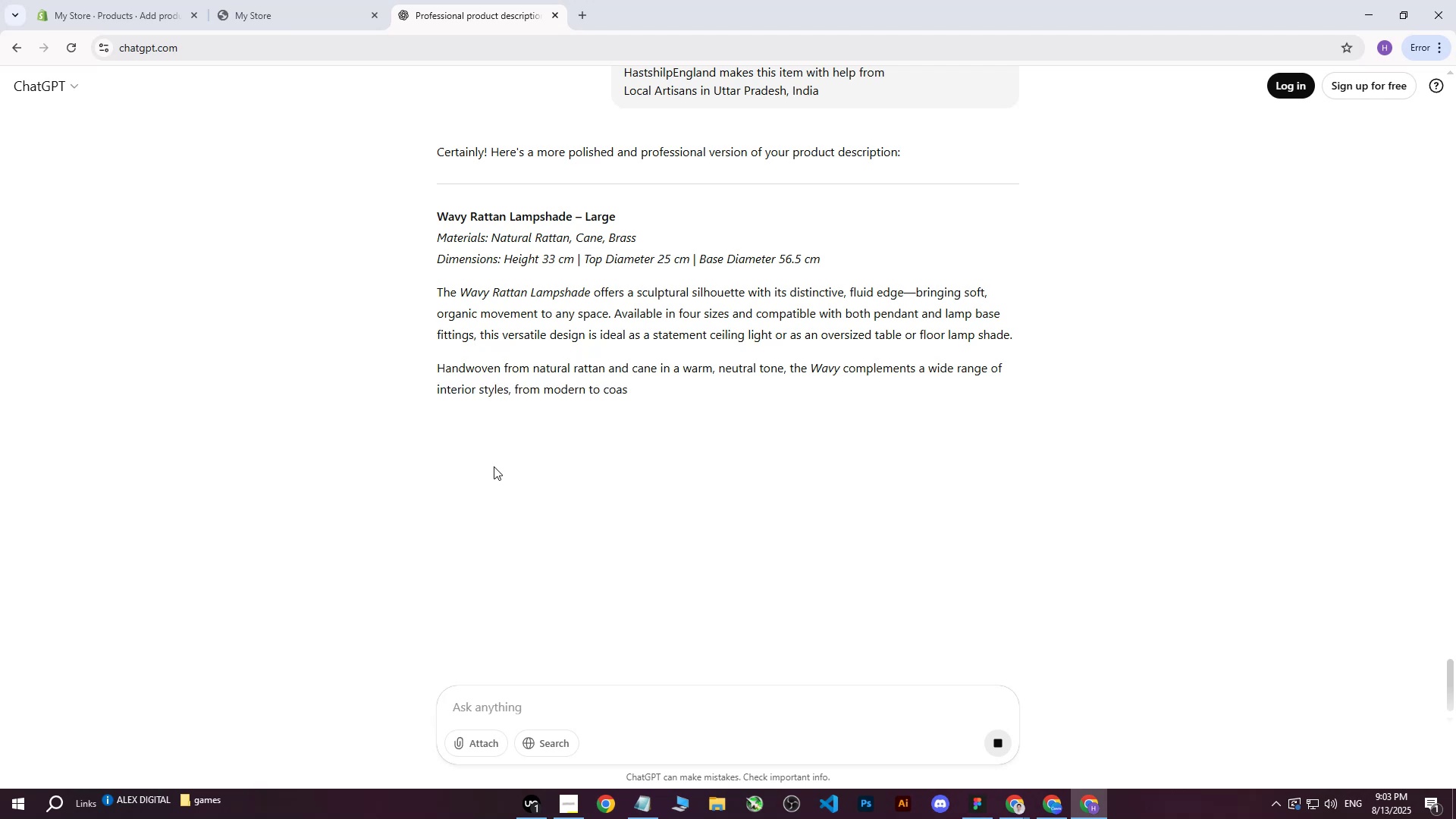 
wait(14.57)
 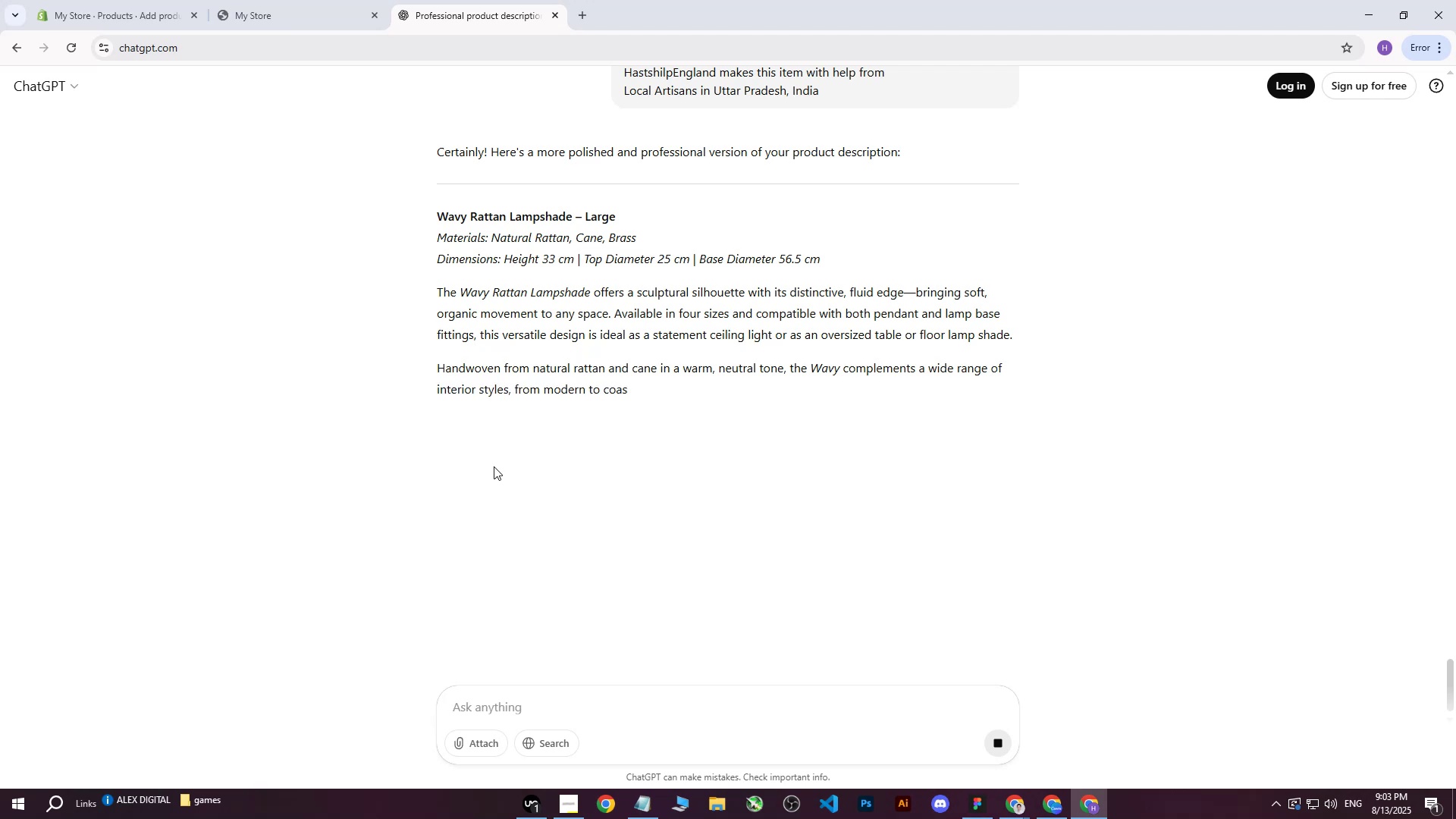 
left_click_drag(start_coordinate=[438, 234], to_coordinate=[491, 332])
 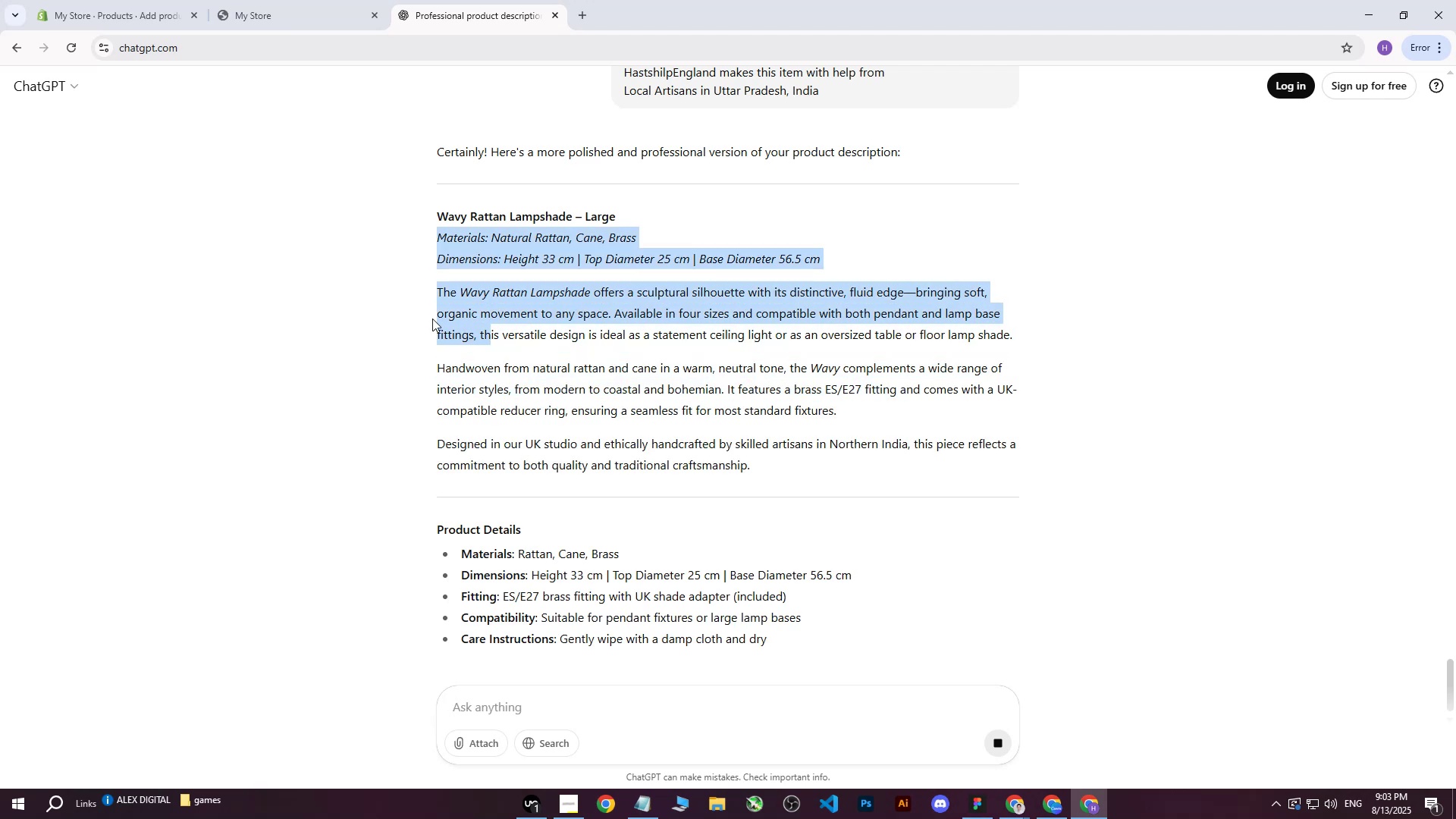 
left_click([425, 317])
 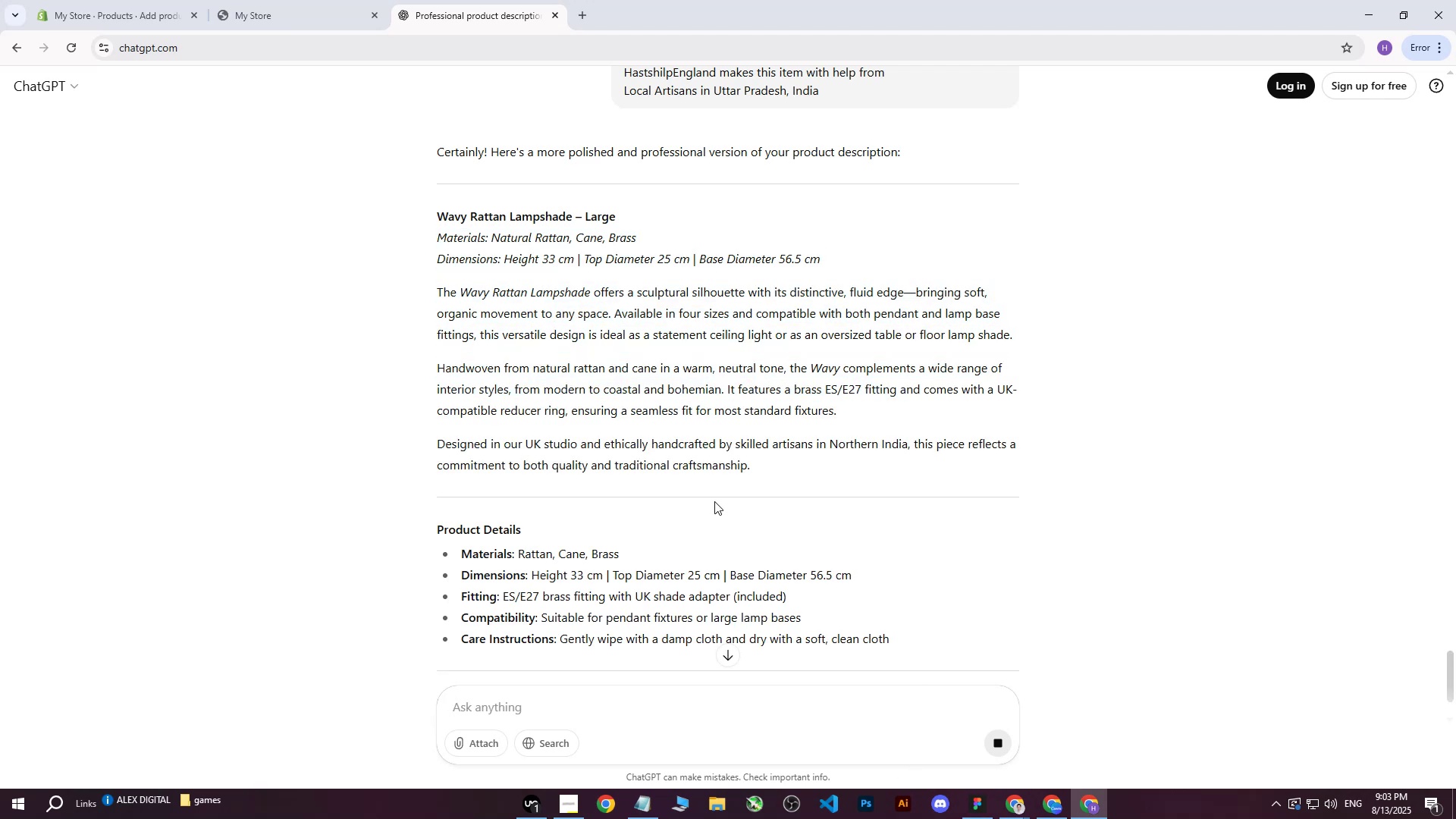 
scroll: coordinate [508, 313], scroll_direction: up, amount: 2.0
 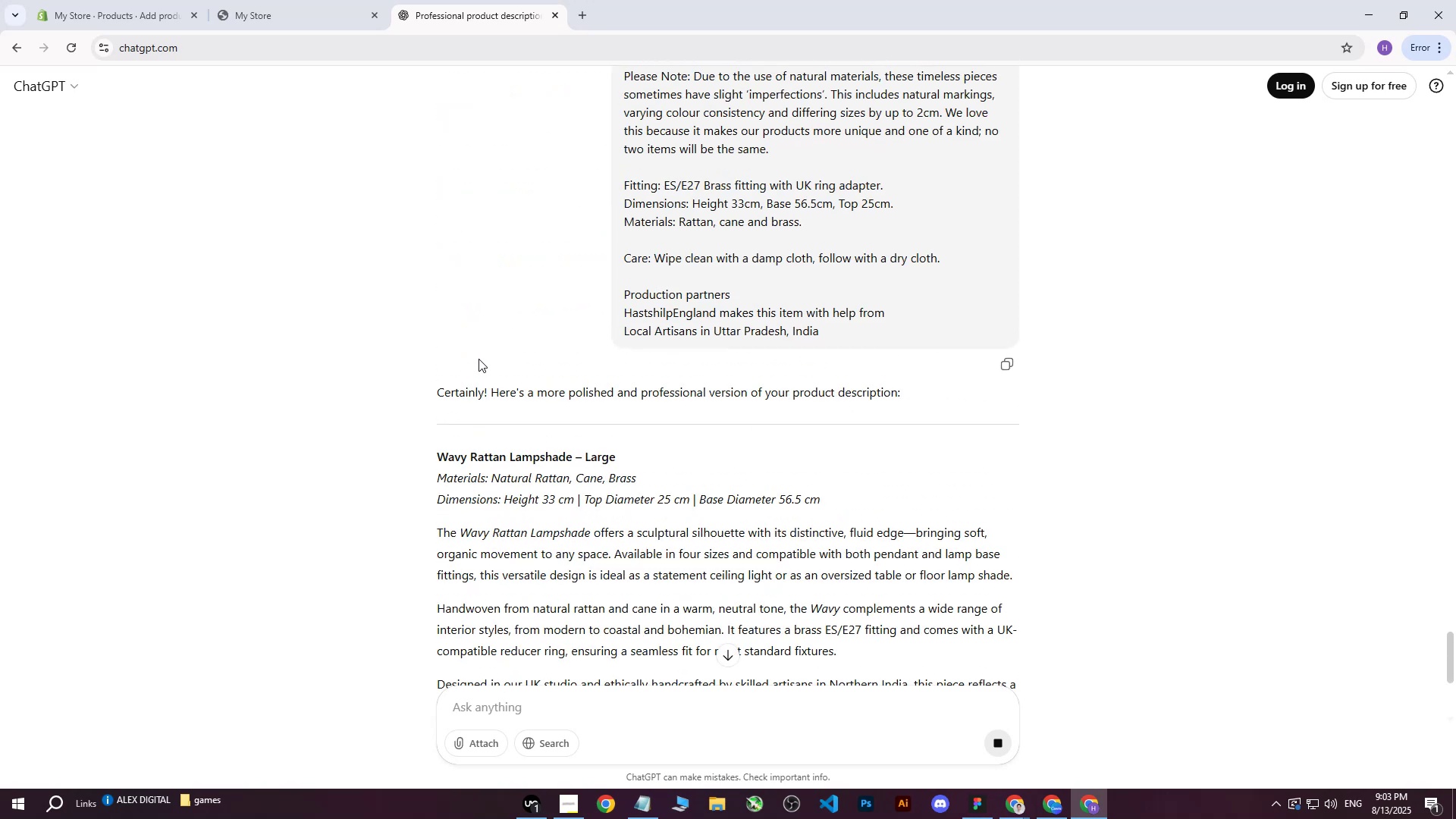 
scroll: coordinate [479, 359], scroll_direction: down, amount: 4.0
 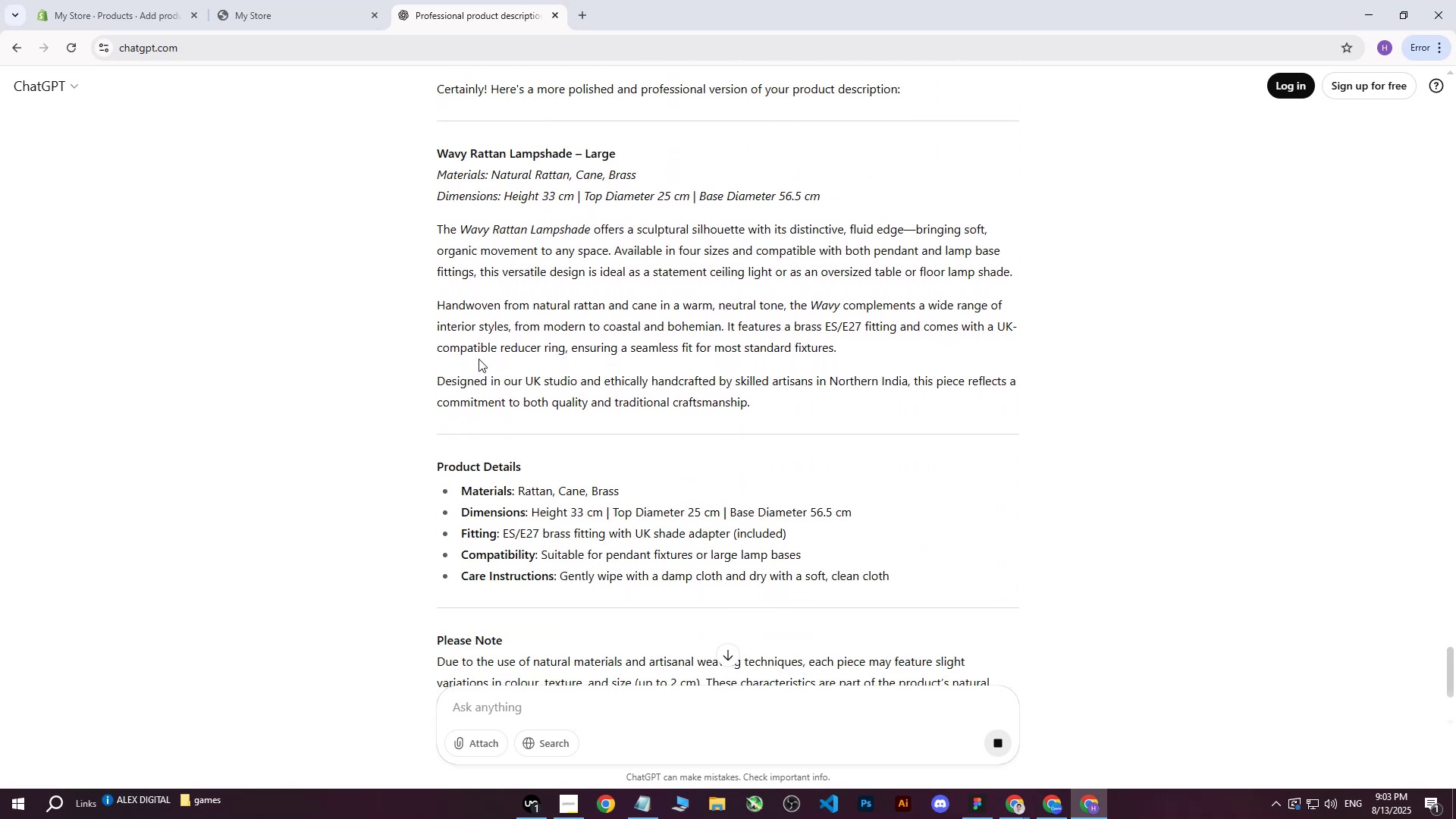 
scroll: coordinate [479, 359], scroll_direction: up, amount: 2.0
 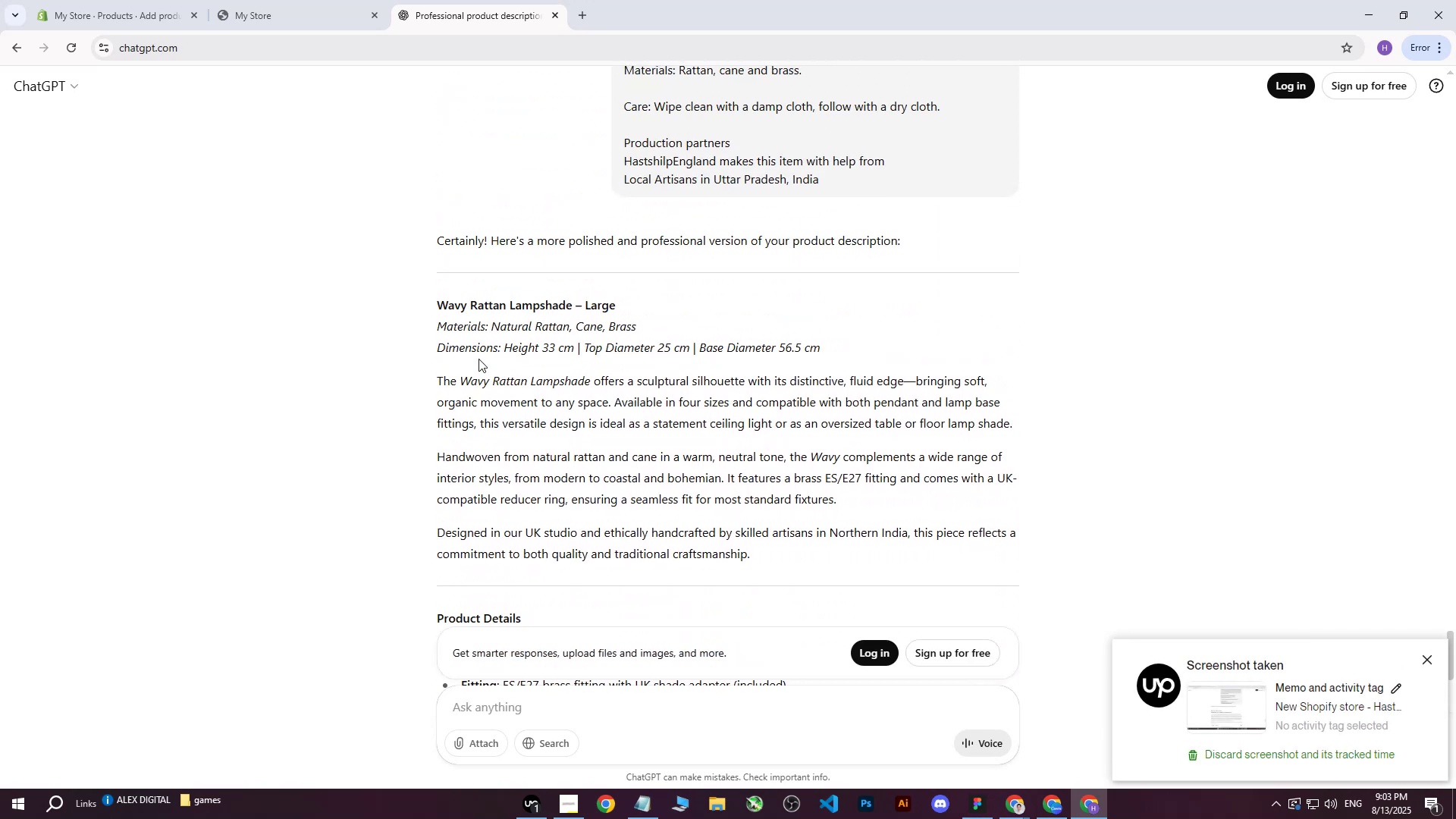 
scroll: coordinate [494, 350], scroll_direction: down, amount: 1.0
 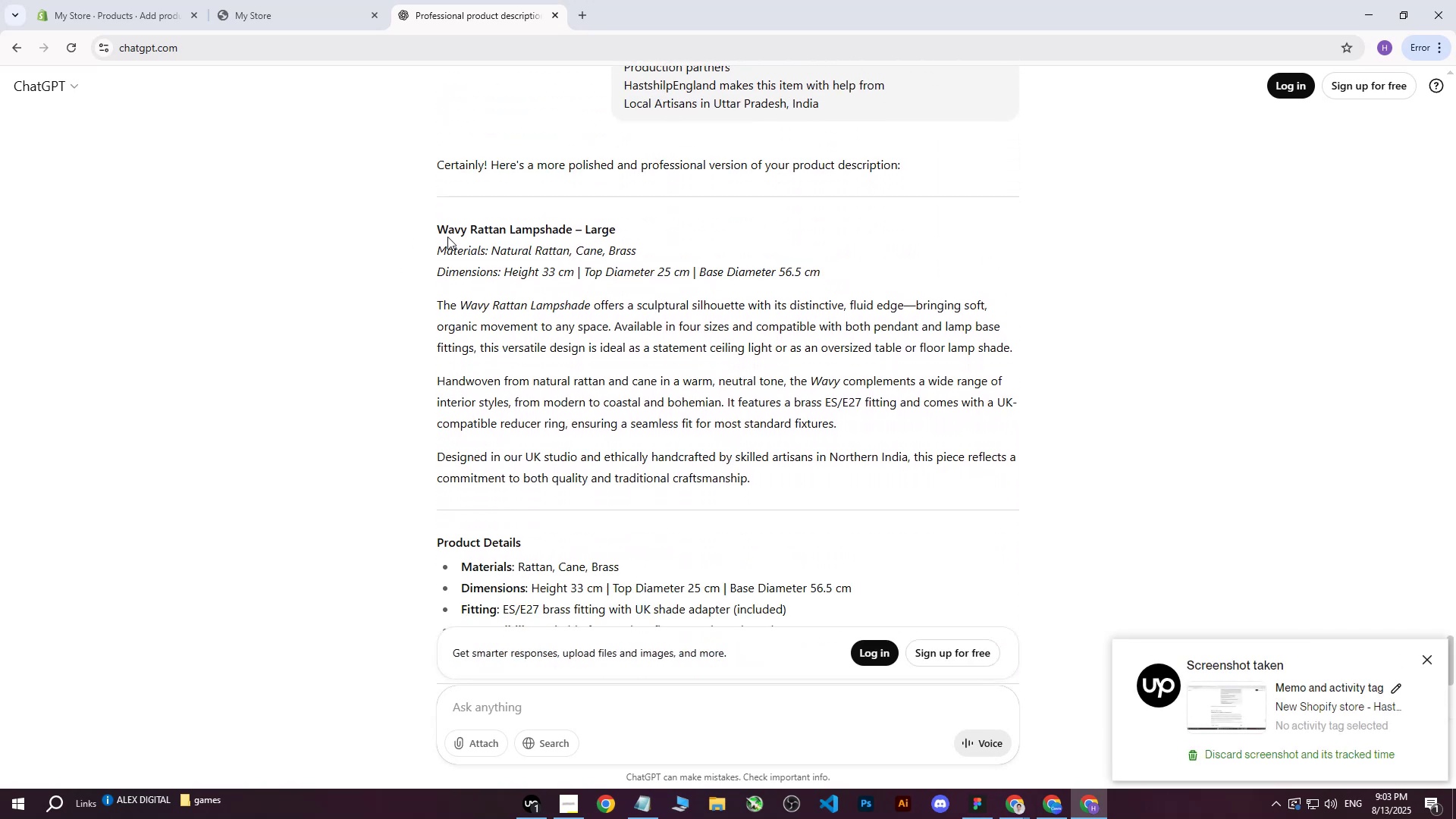 
scroll: coordinate [448, 278], scroll_direction: up, amount: 1.0
 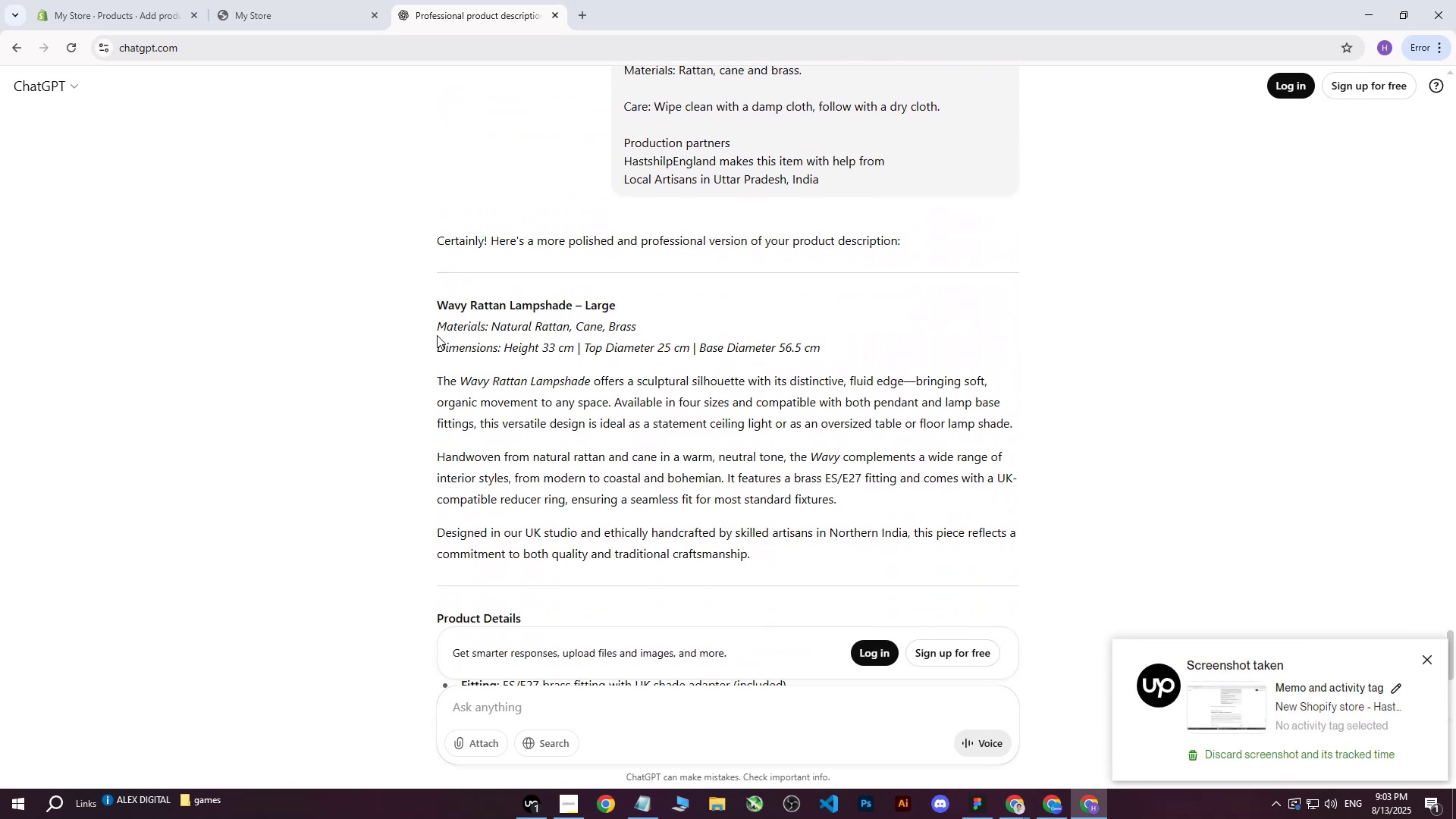 
left_click_drag(start_coordinate=[438, 329], to_coordinate=[1034, 525])
 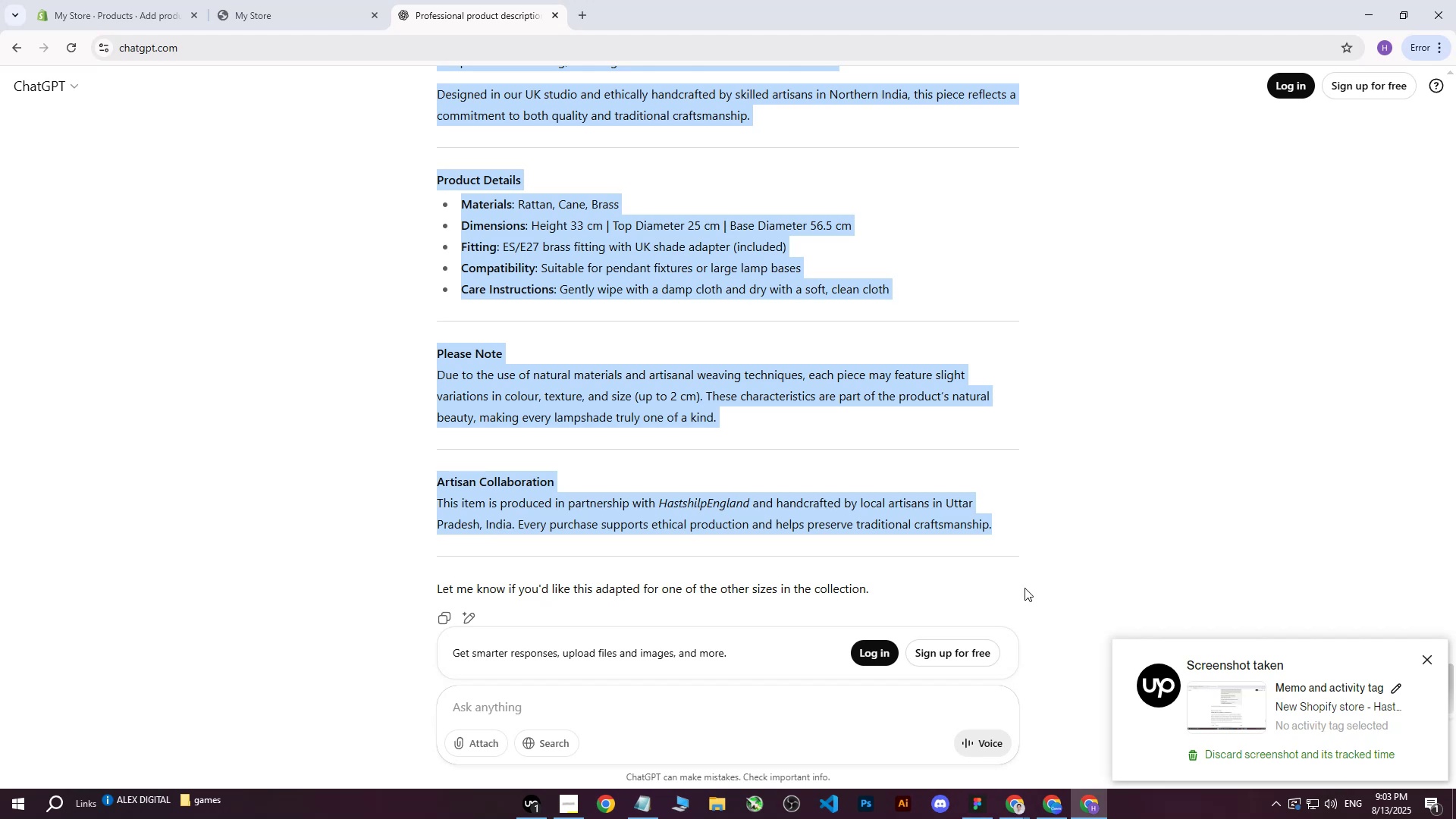 
scroll: coordinate [808, 403], scroll_direction: down, amount: 9.0
 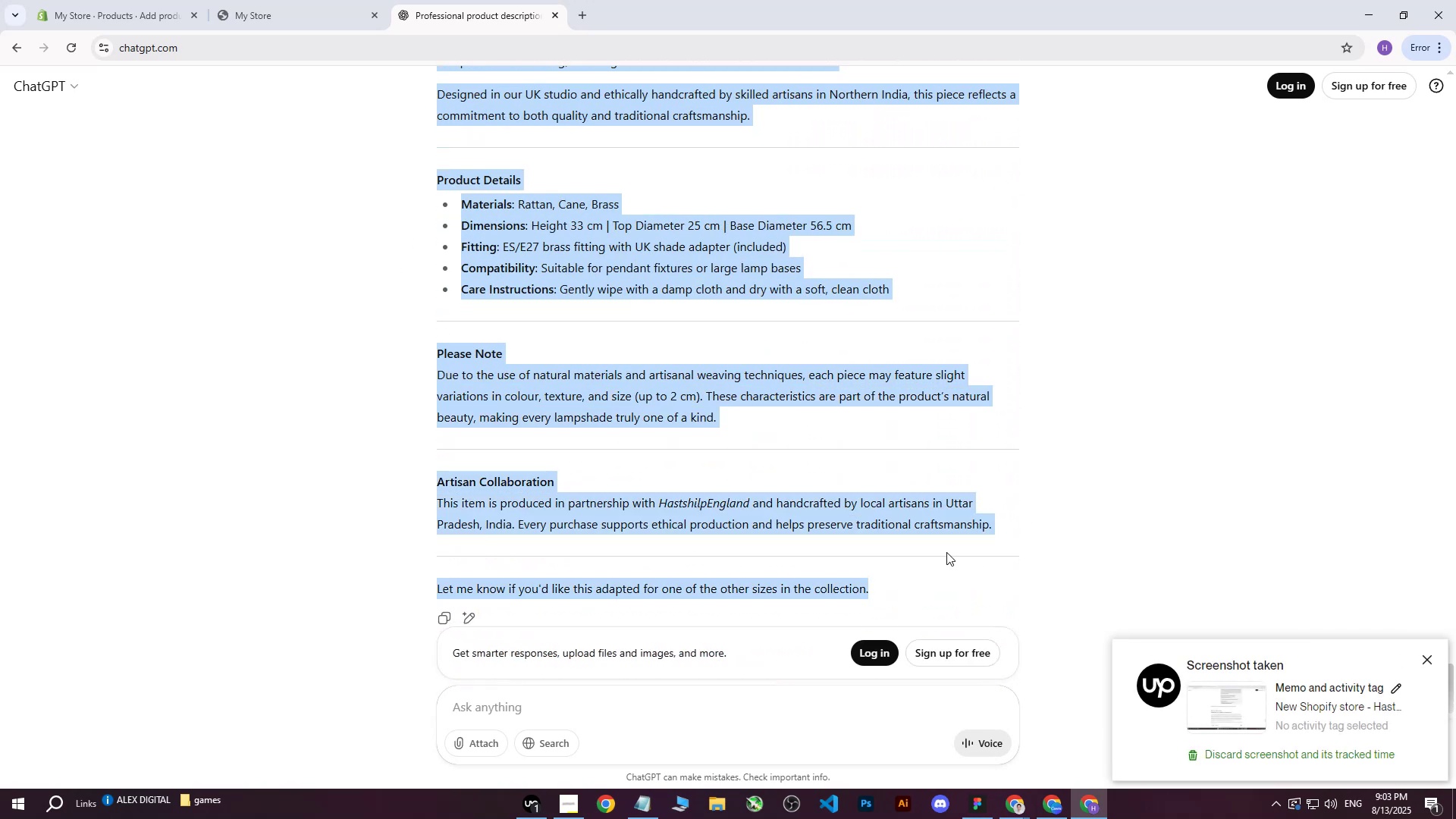 
key(Control+C)
 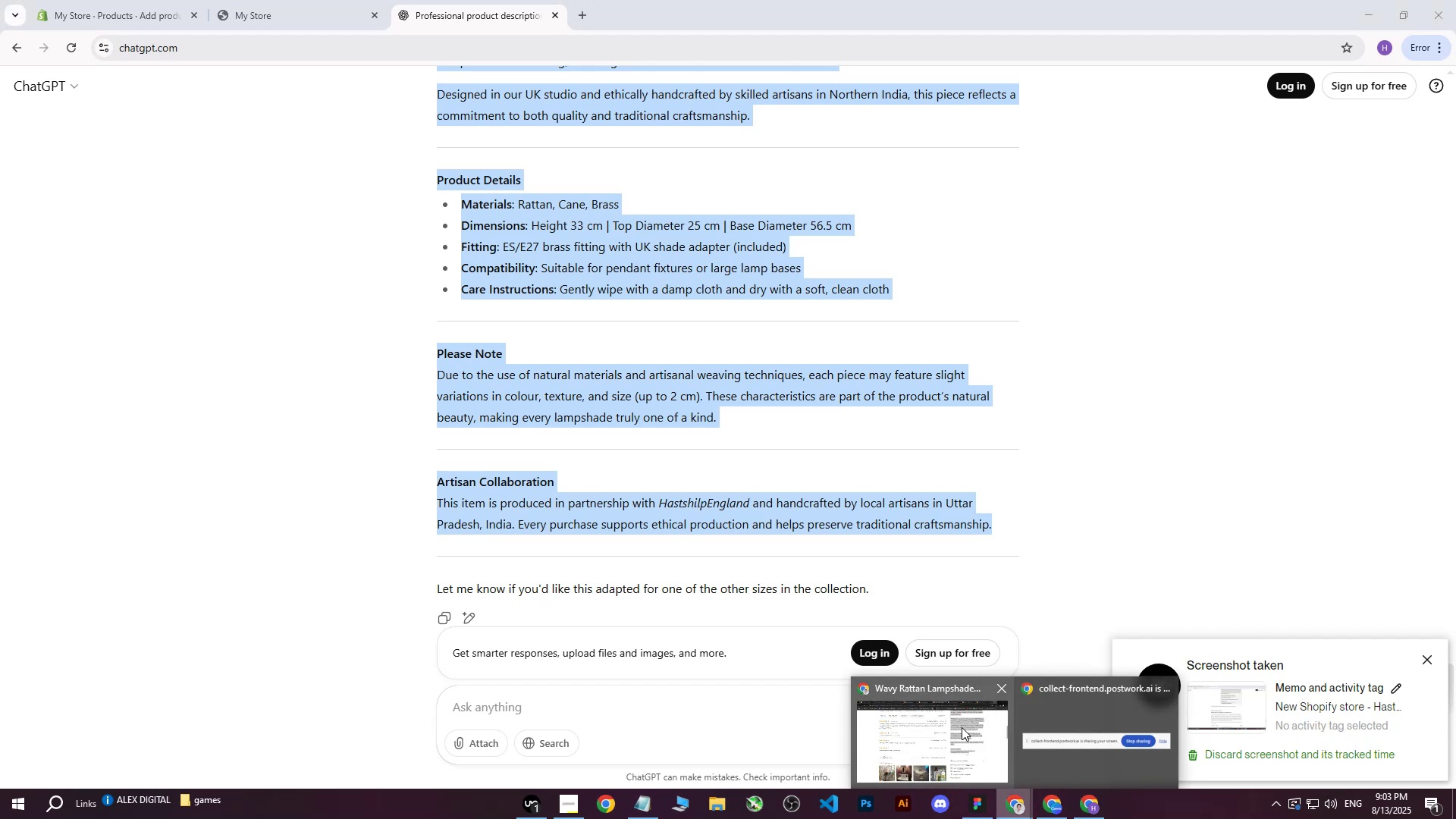 
left_click([901, 734])
 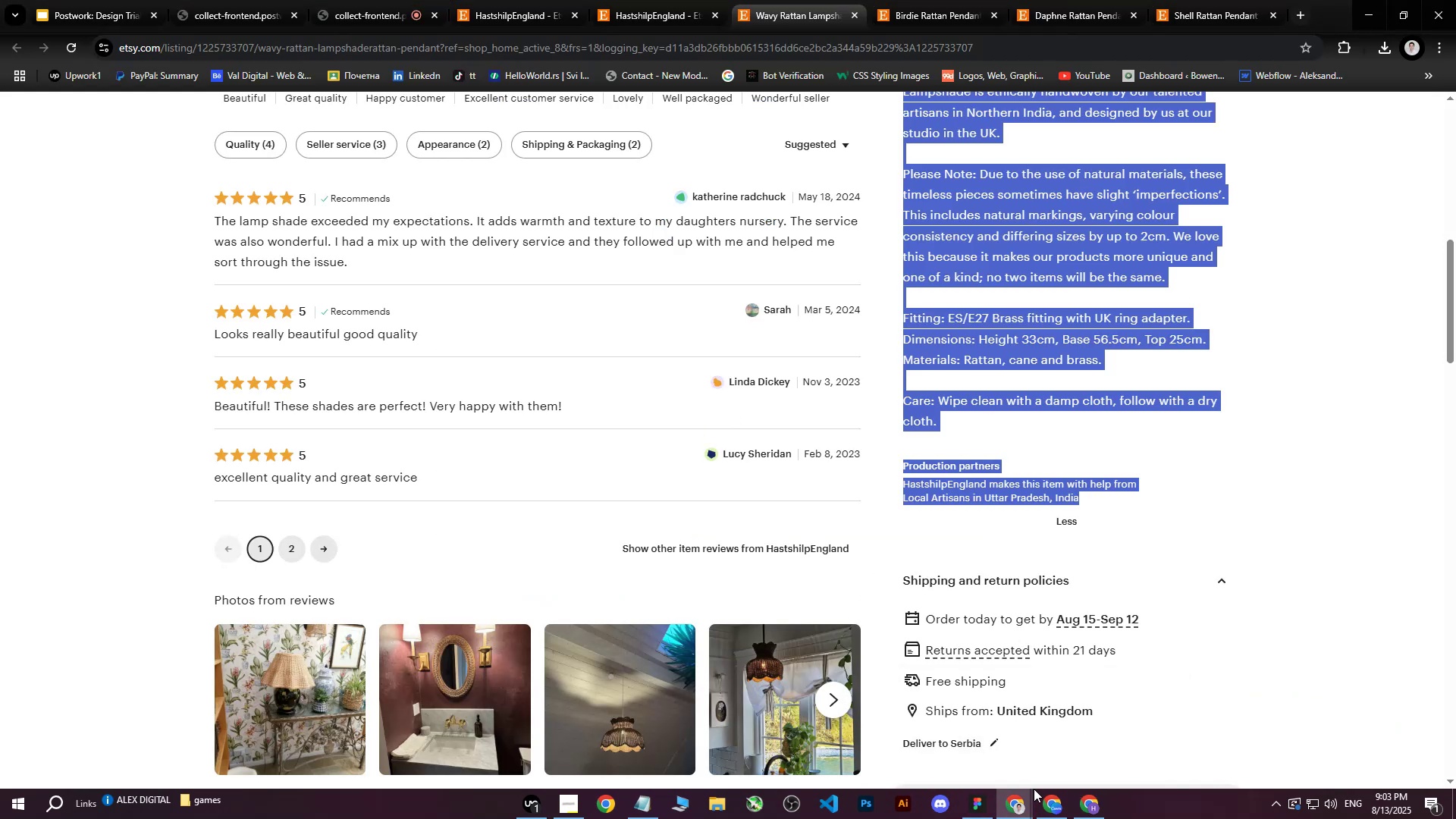 
left_click([1082, 811])
 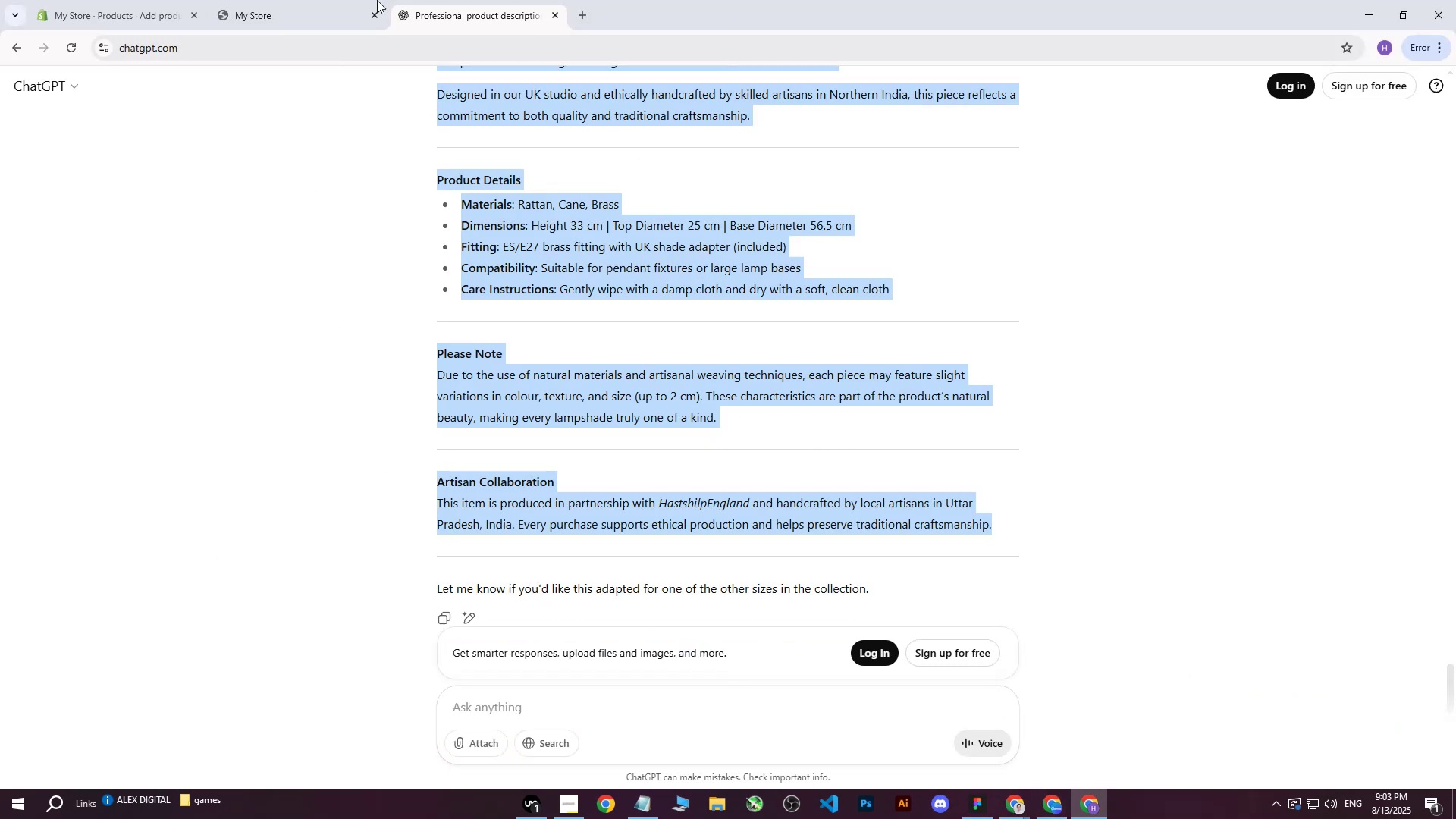 
left_click([300, 0])
 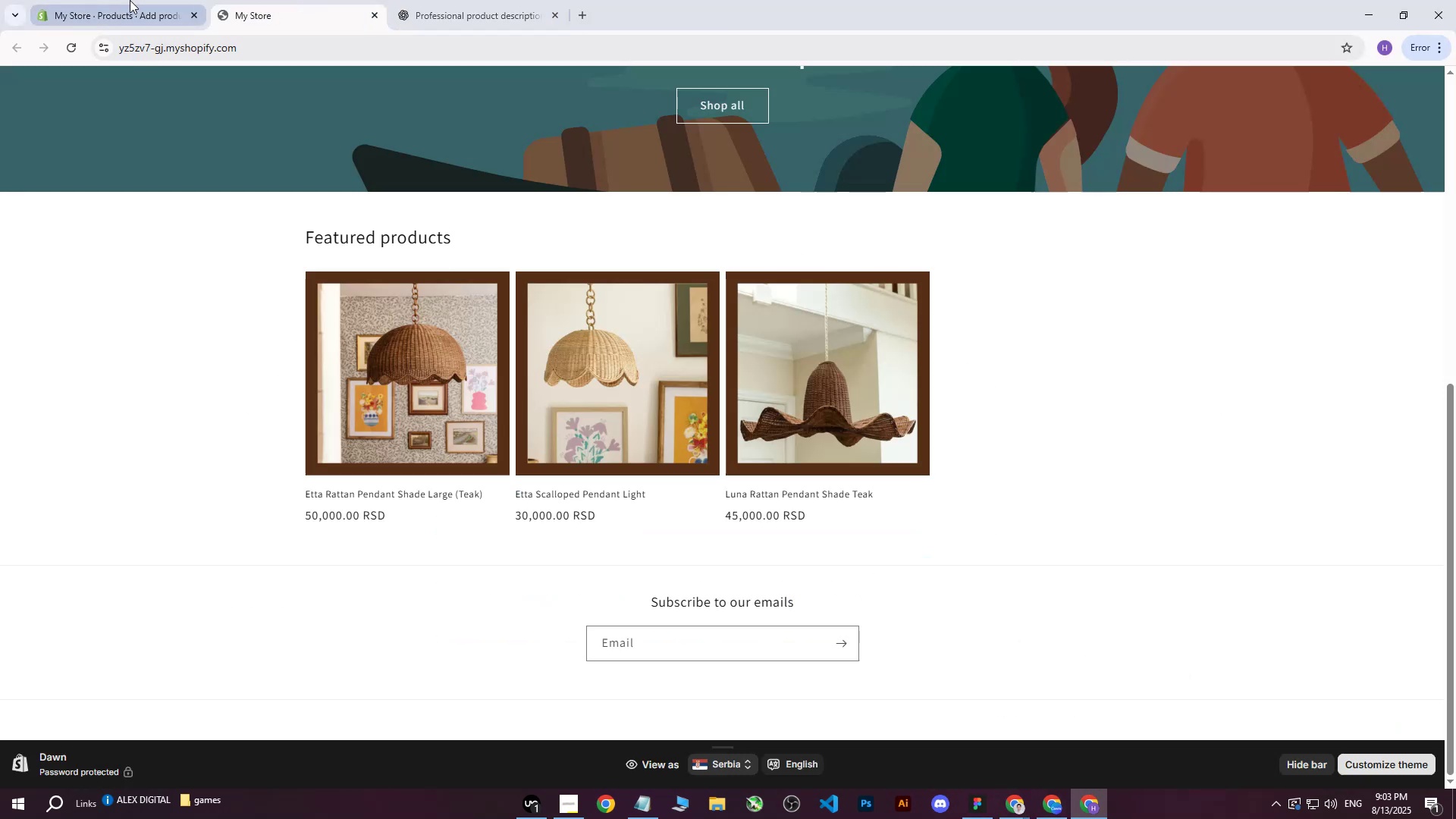 
left_click([130, 0])
 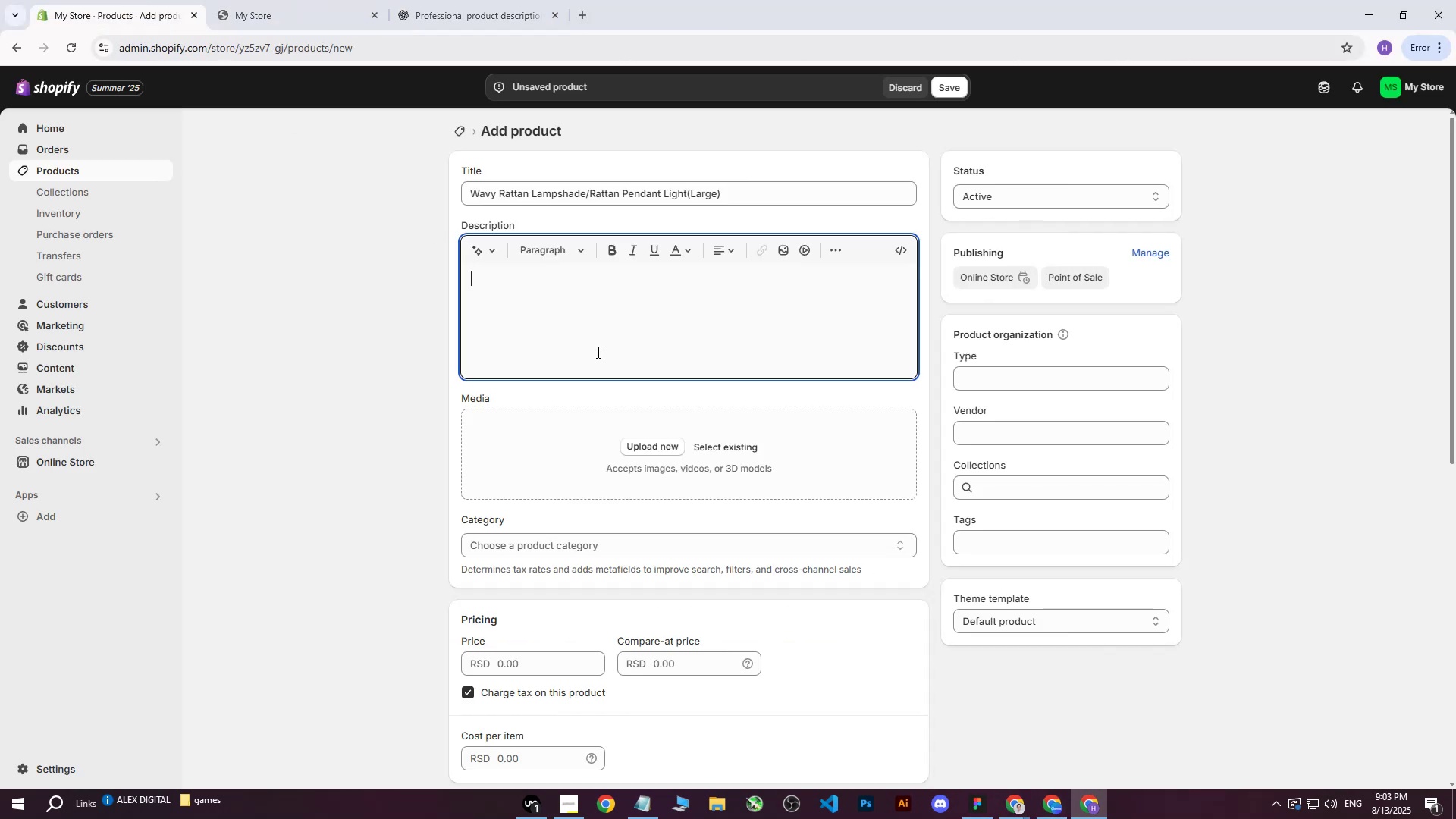 
left_click([580, 356])
 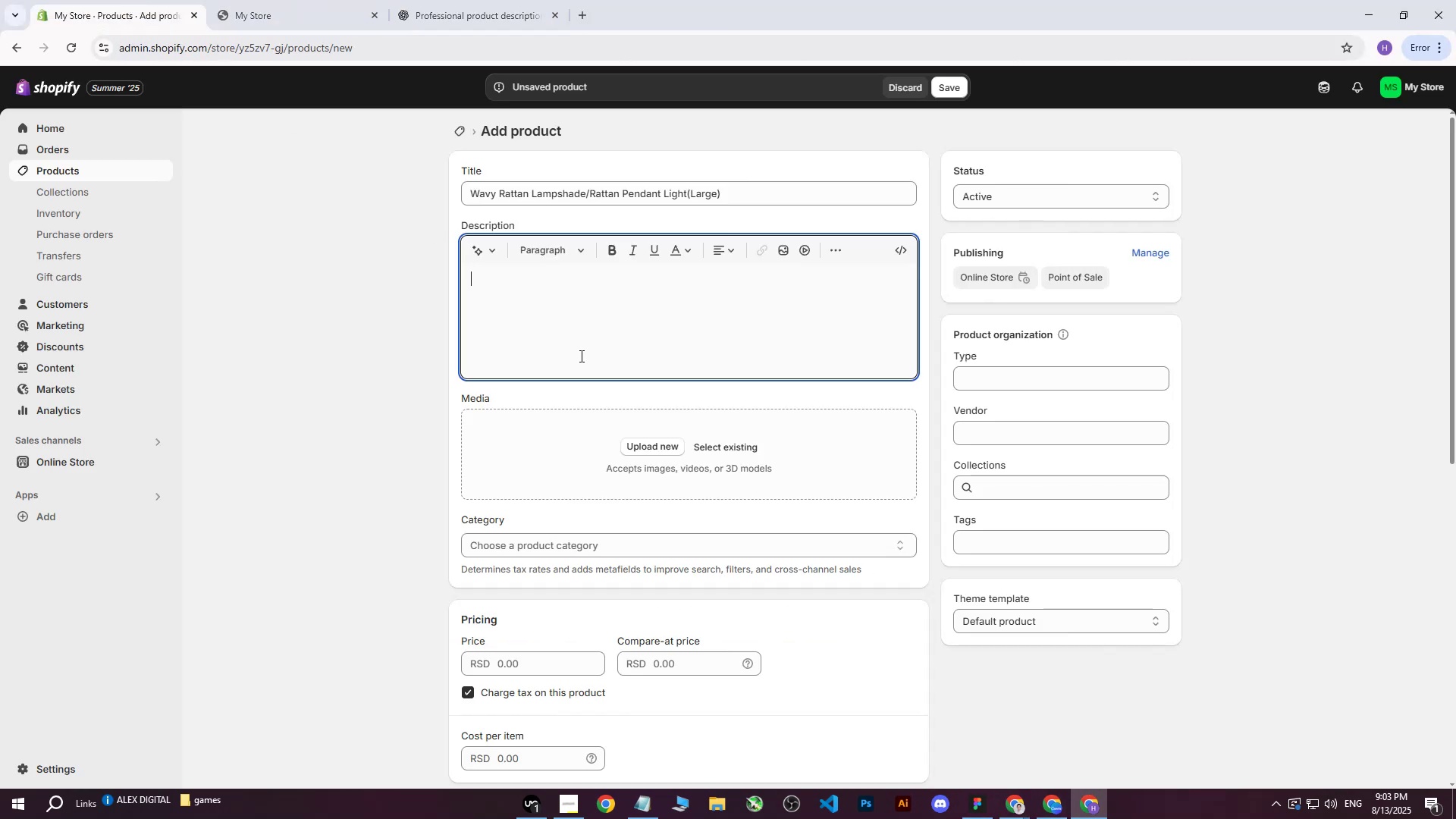 
key(Control+ControlLeft)
 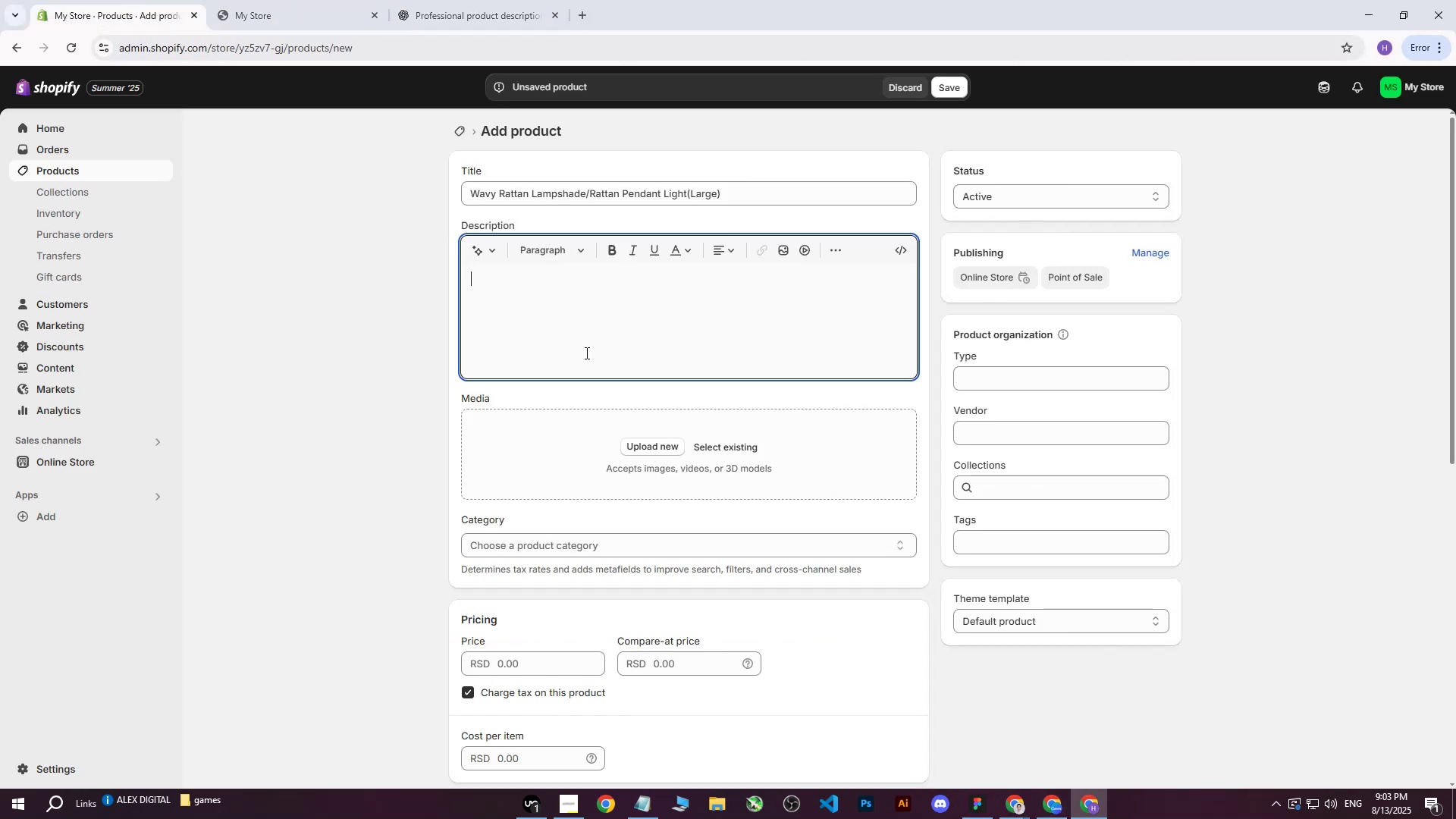 
key(Control+V)
 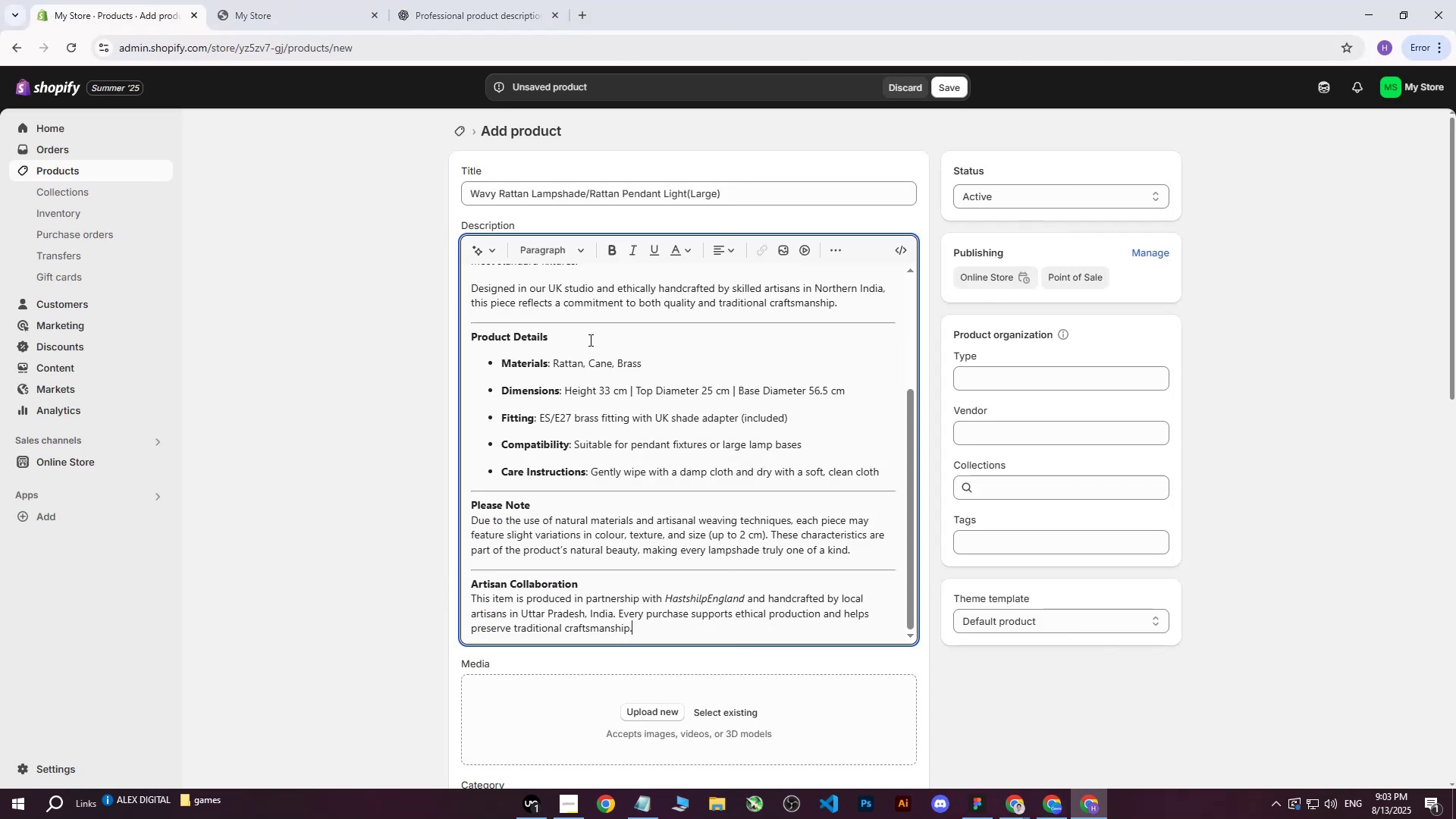 
scroll: coordinate [586, 353], scroll_direction: up, amount: 9.0
 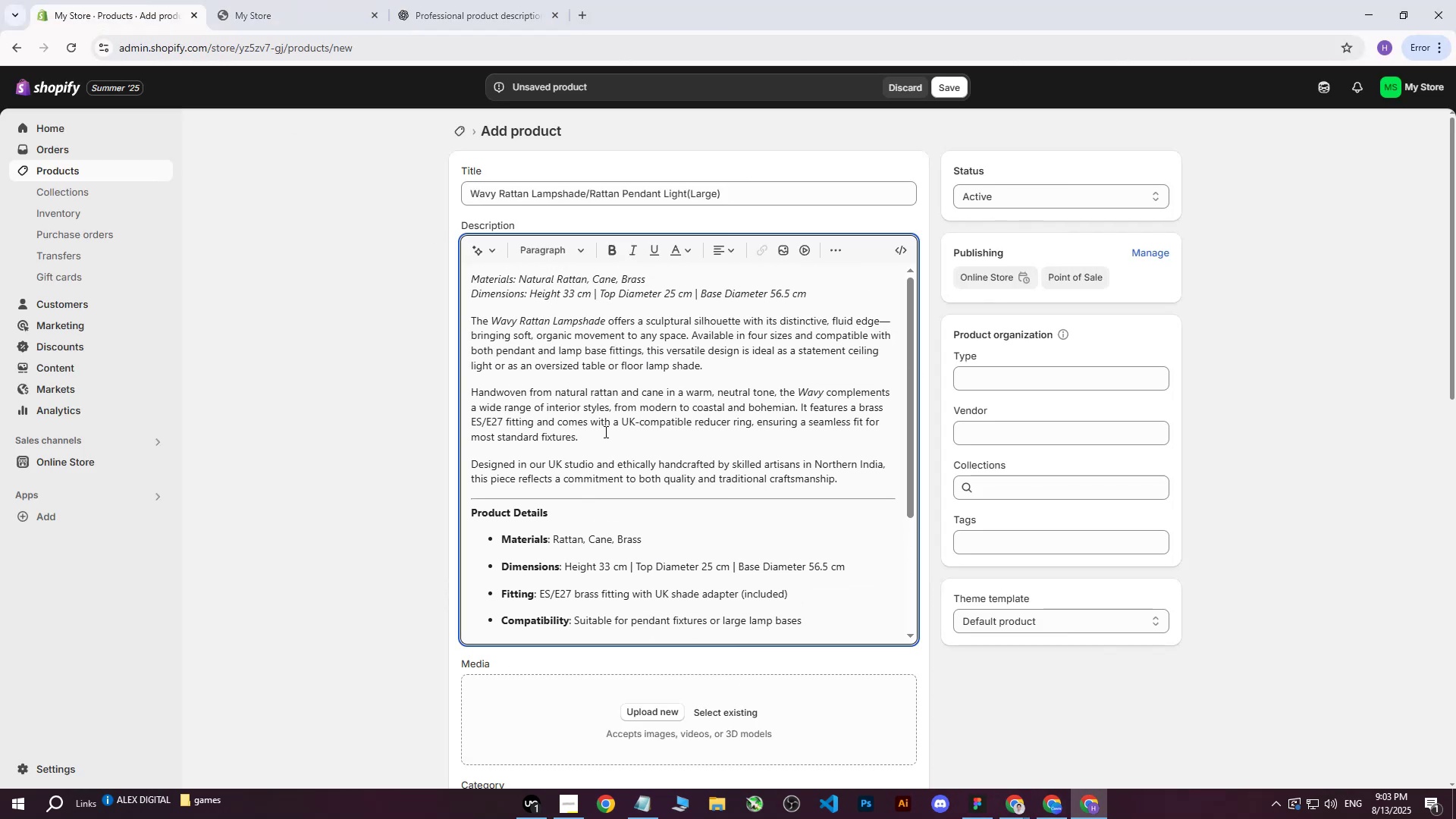 
scroll: coordinate [610, 437], scroll_direction: down, amount: 3.0
 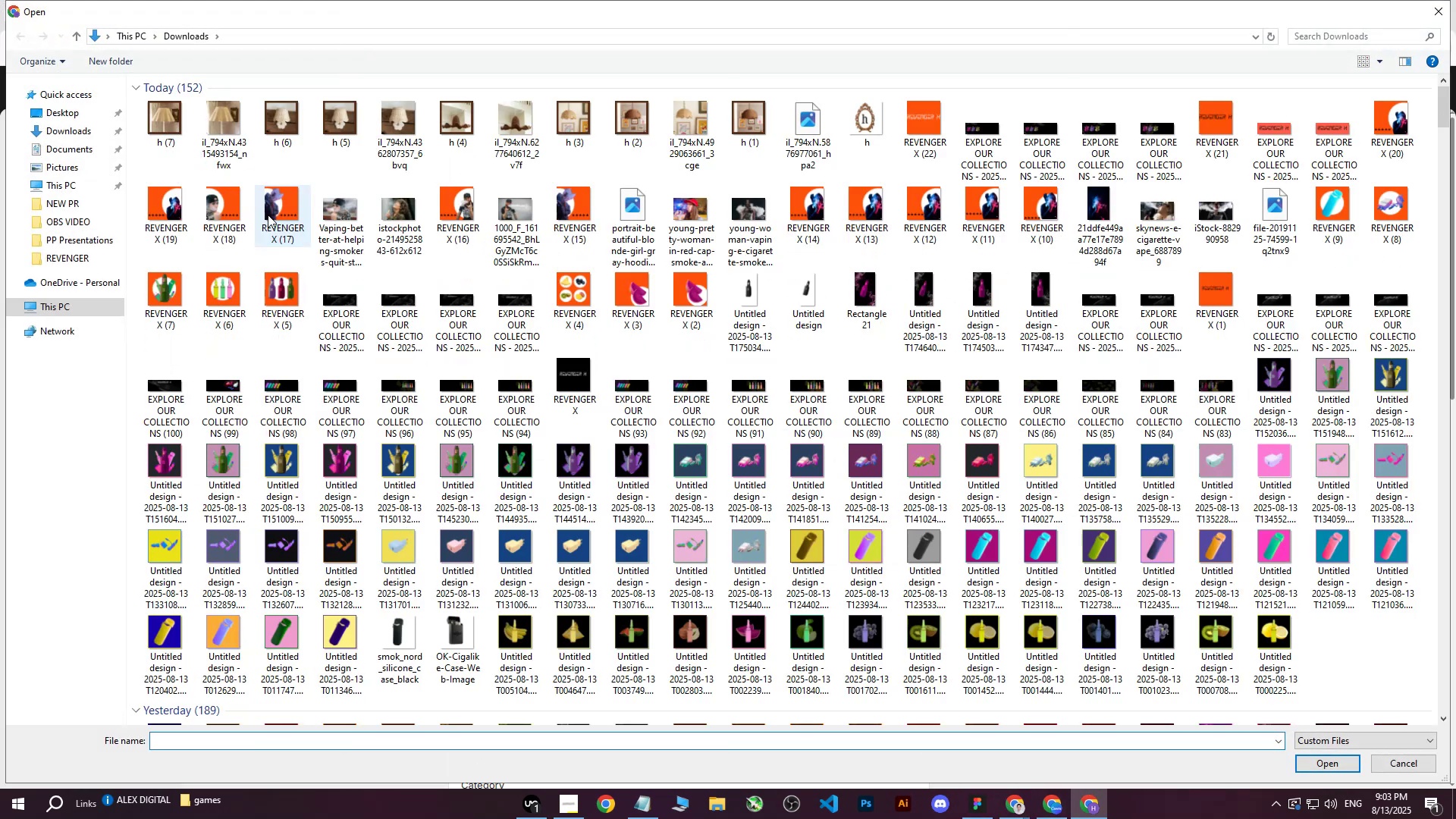 
left_click([153, 122])
 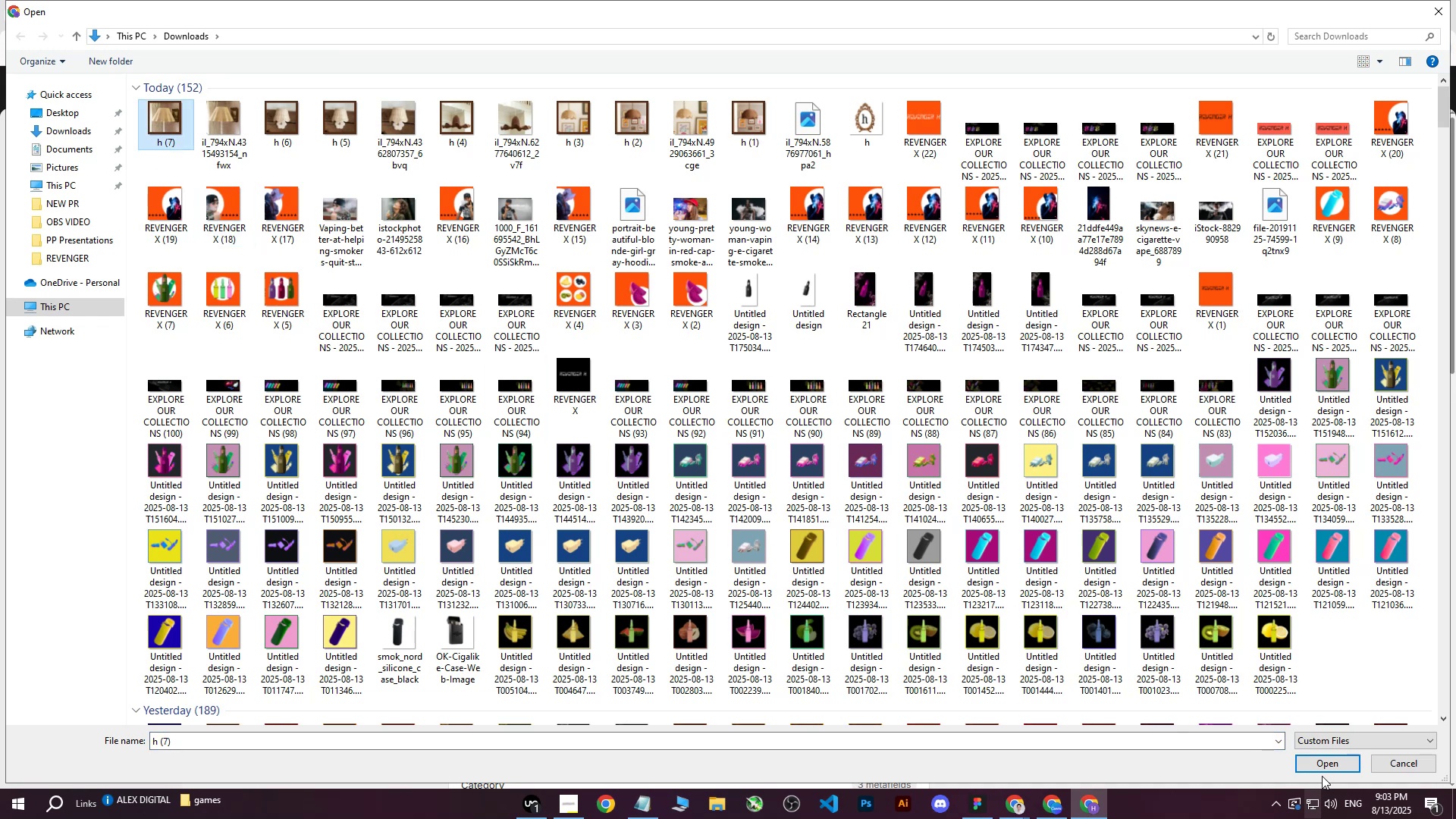 
left_click([1320, 759])
 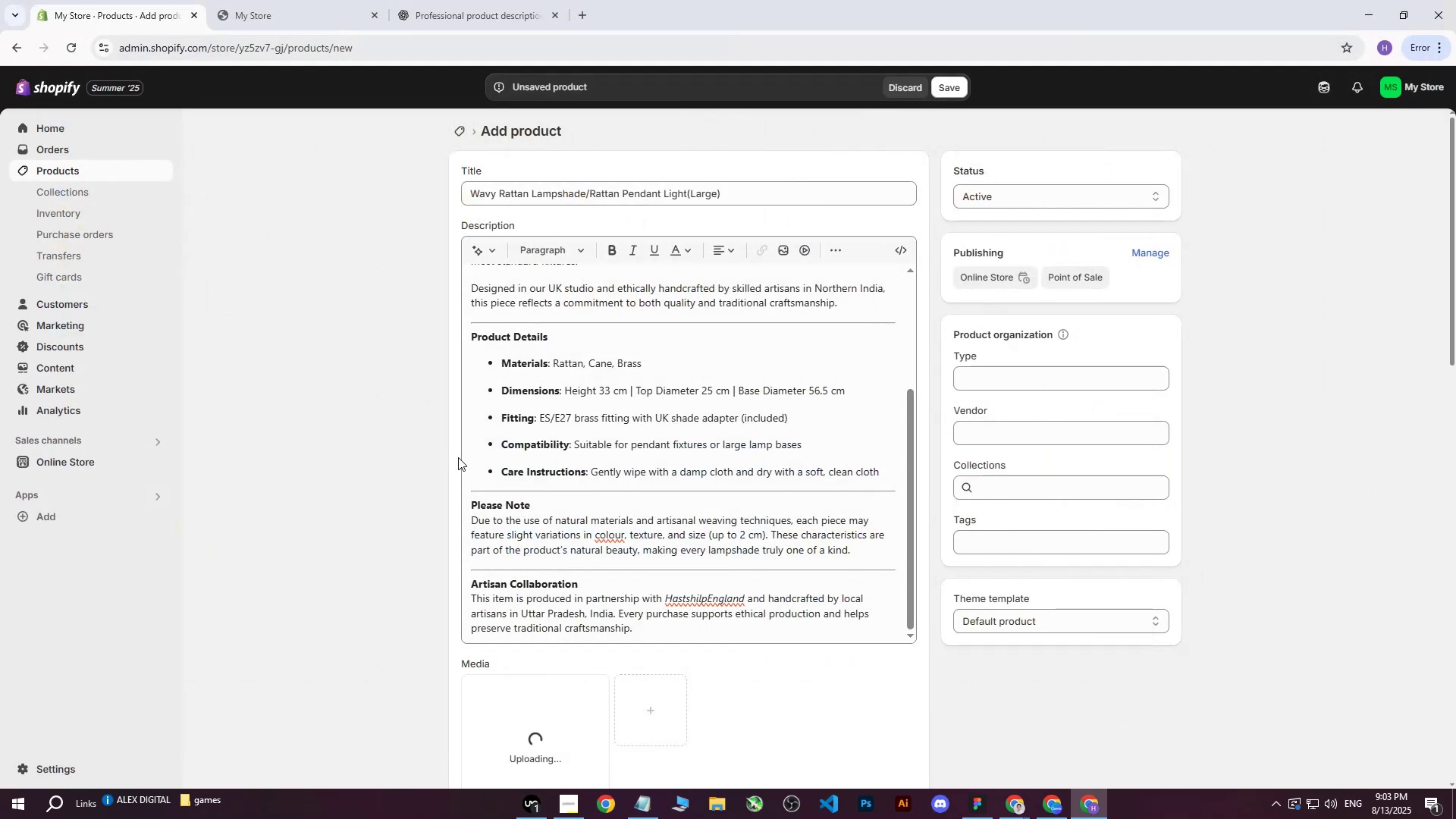 
scroll: coordinate [577, 459], scroll_direction: down, amount: 4.0
 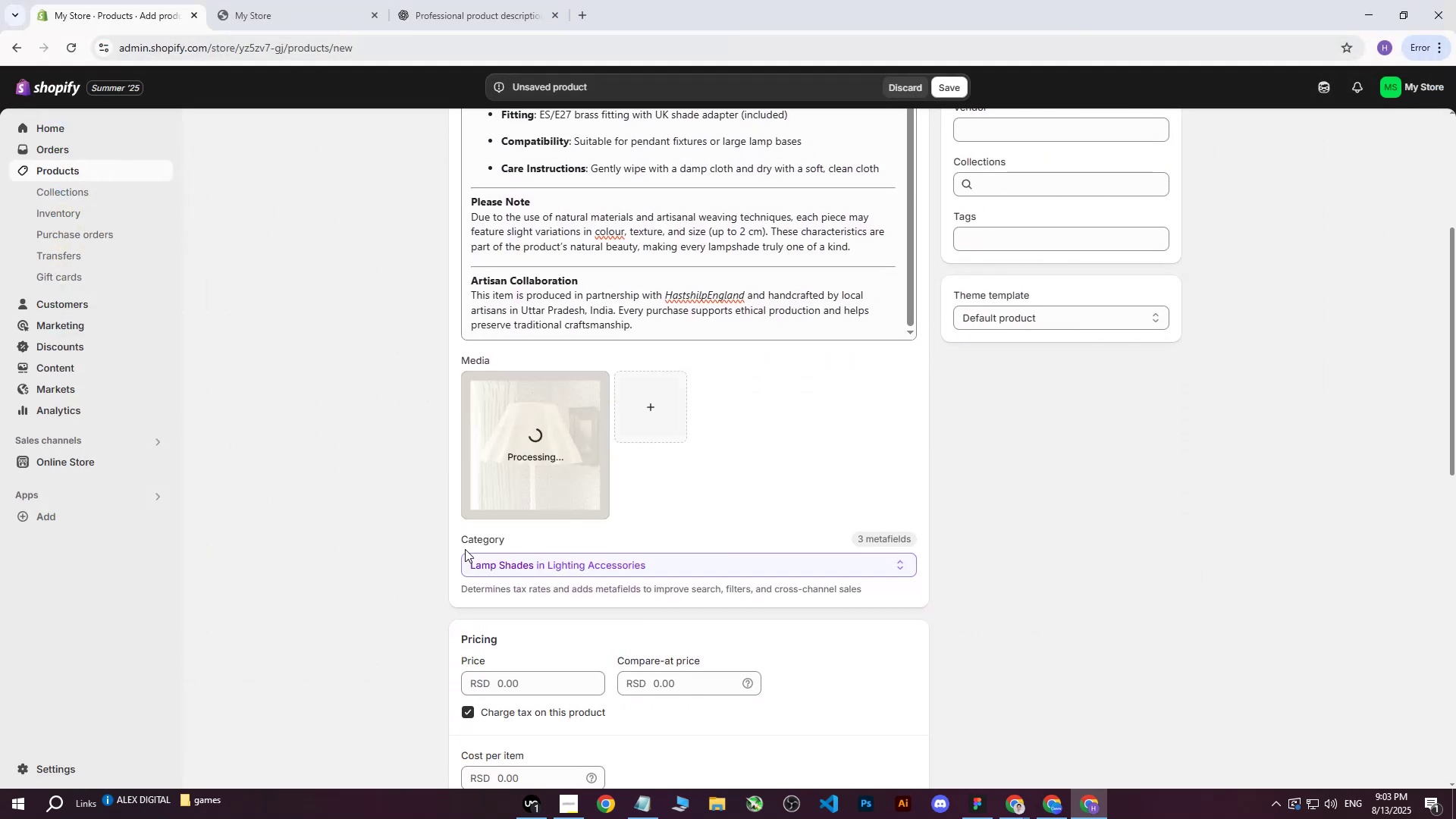 
hold_key(key=ControlLeft, duration=1.49)
scroll: coordinate [362, 450], scroll_direction: up, amount: 1.0
 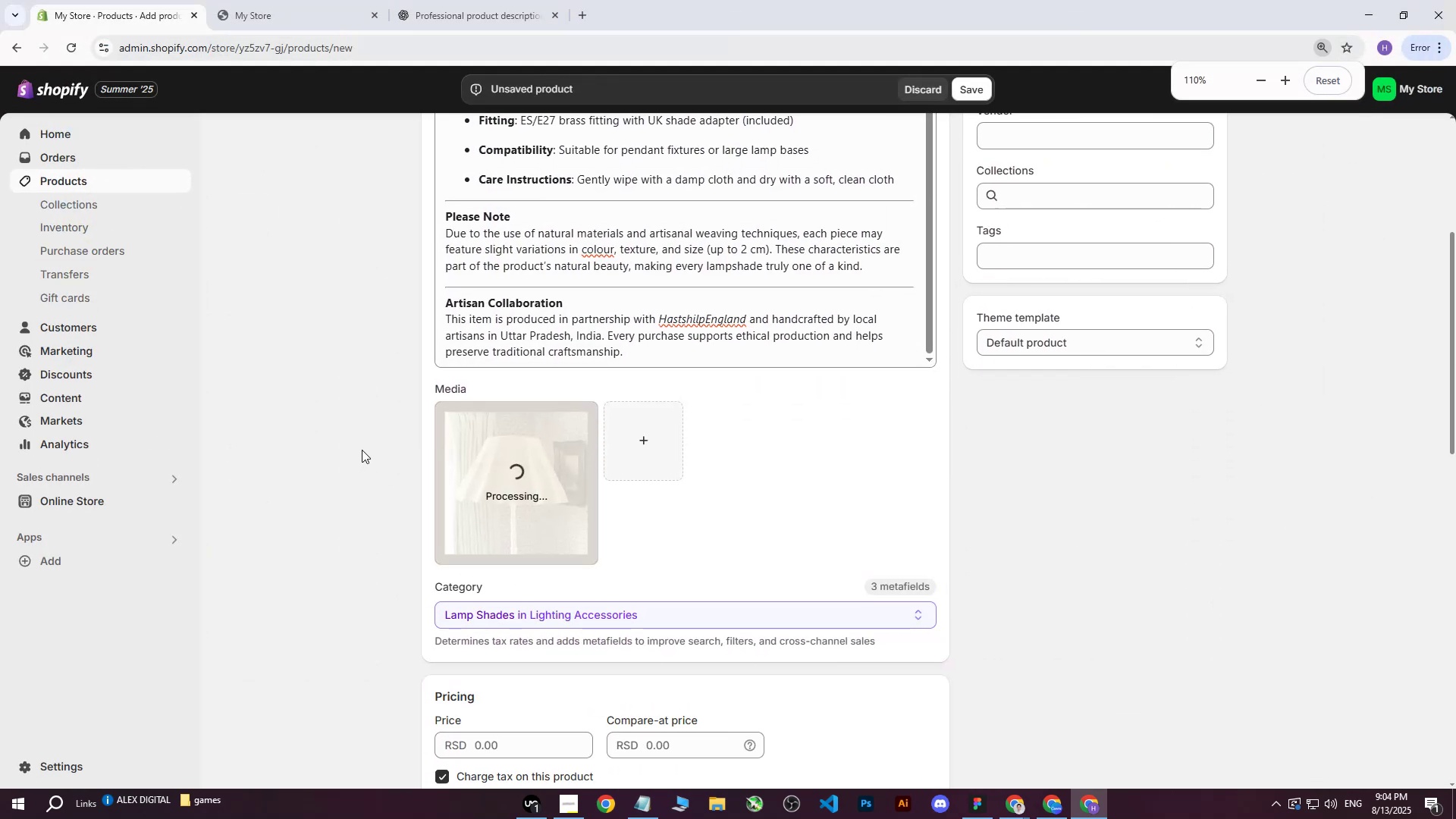 
scroll: coordinate [362, 450], scroll_direction: down, amount: 1.0
 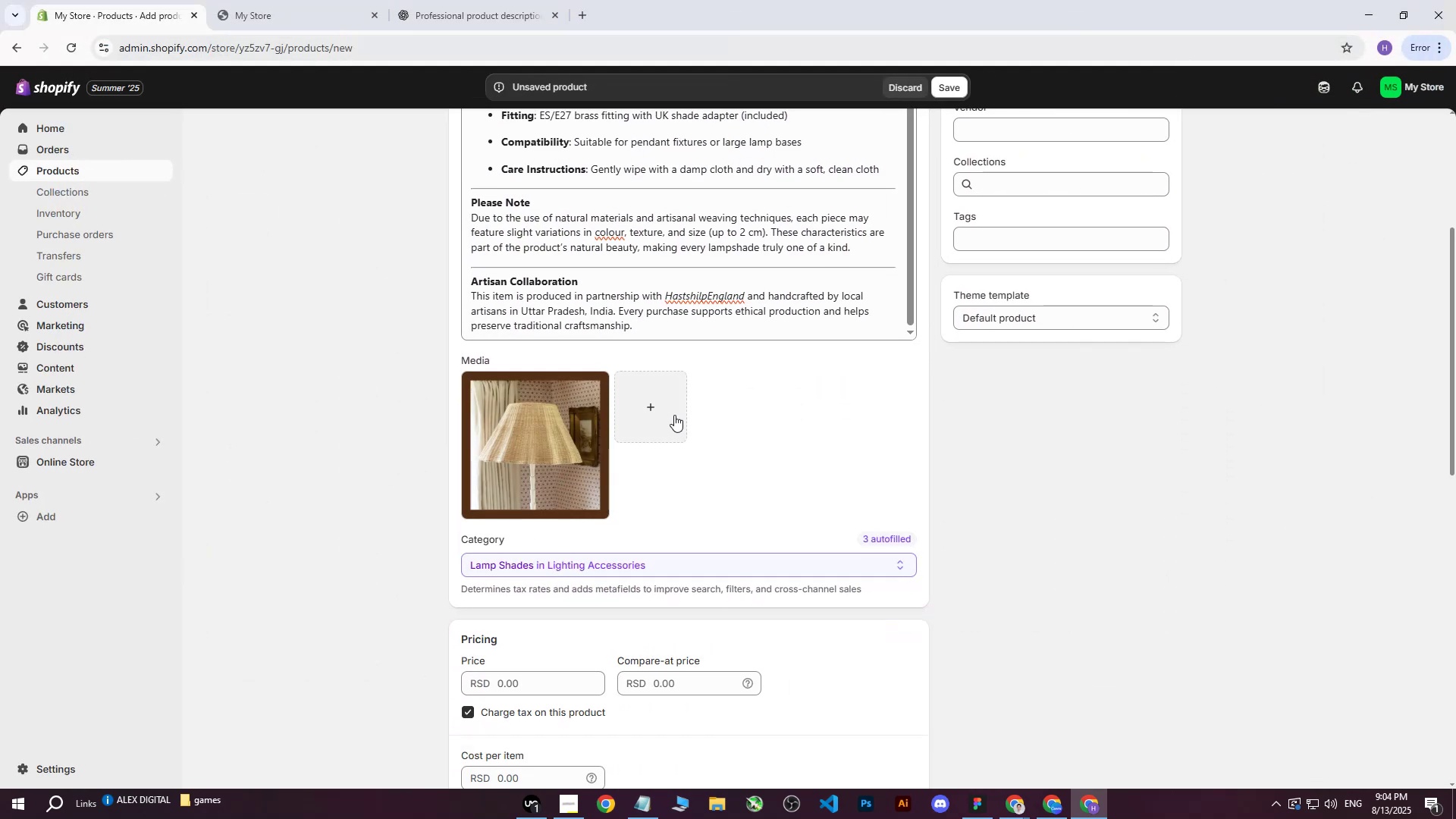 
scroll: coordinate [553, 465], scroll_direction: up, amount: 7.0
 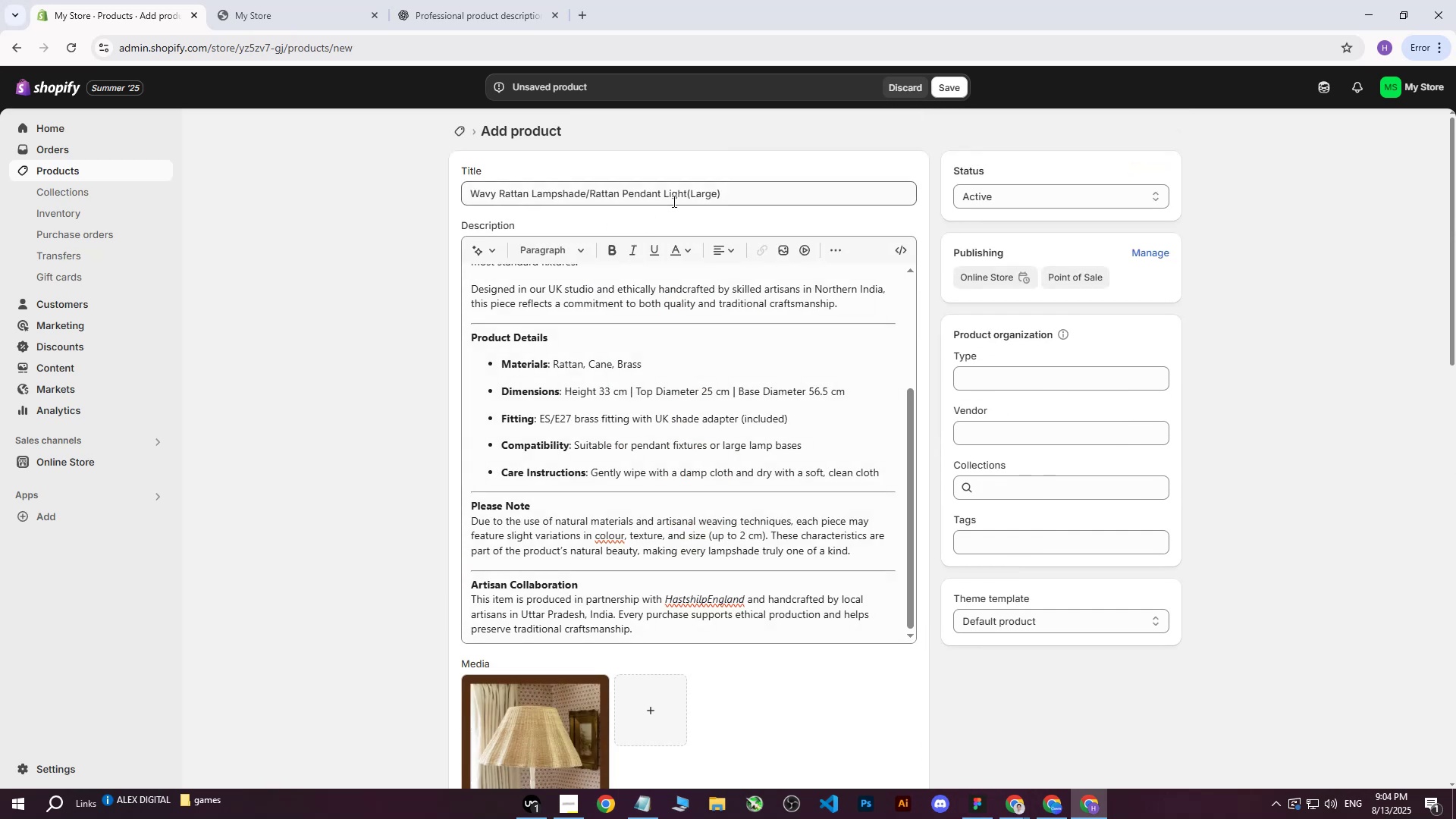 
left_click_drag(start_coordinate=[755, 189], to_coordinate=[359, 201])
 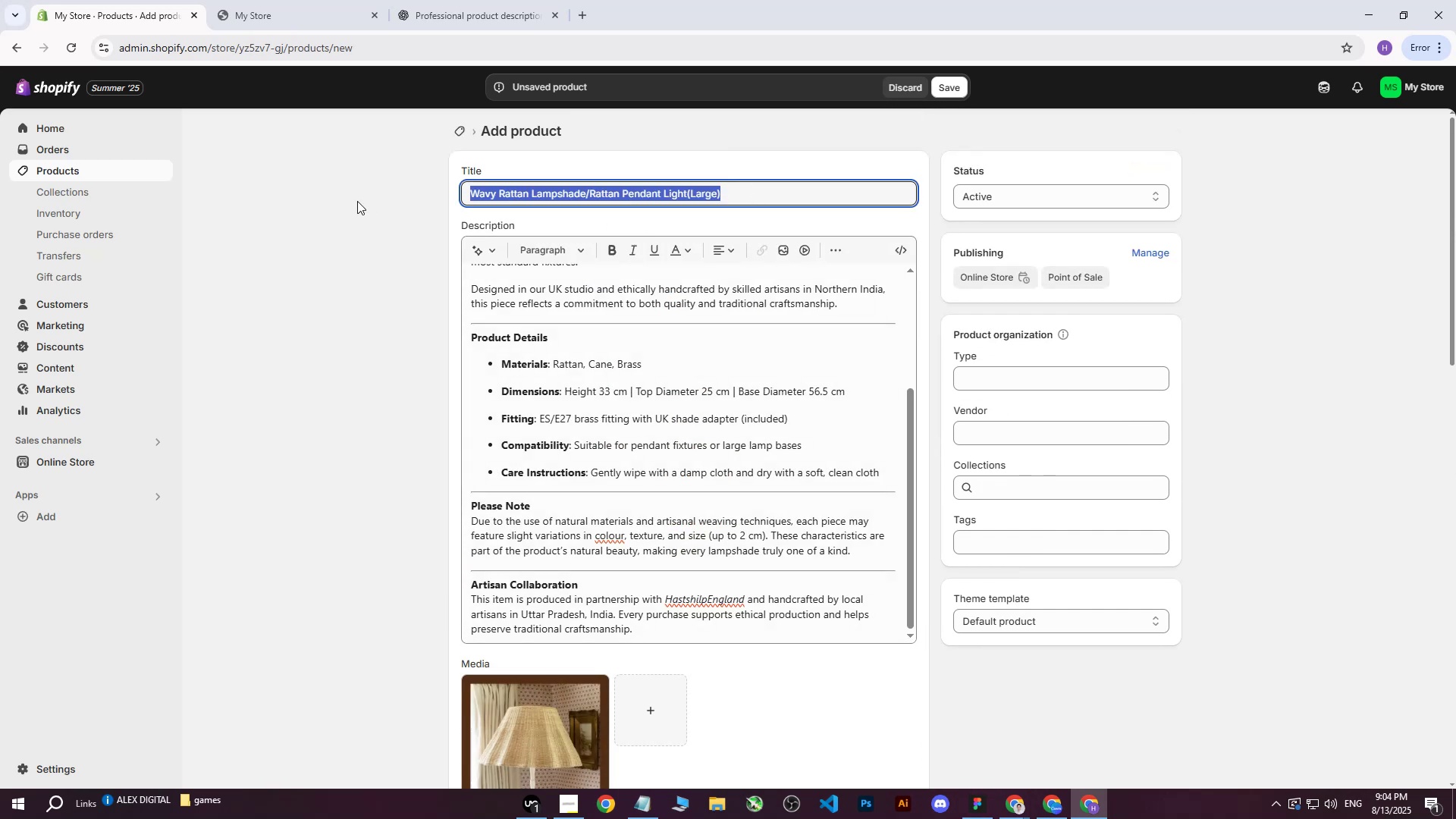 
key(Control+C)
 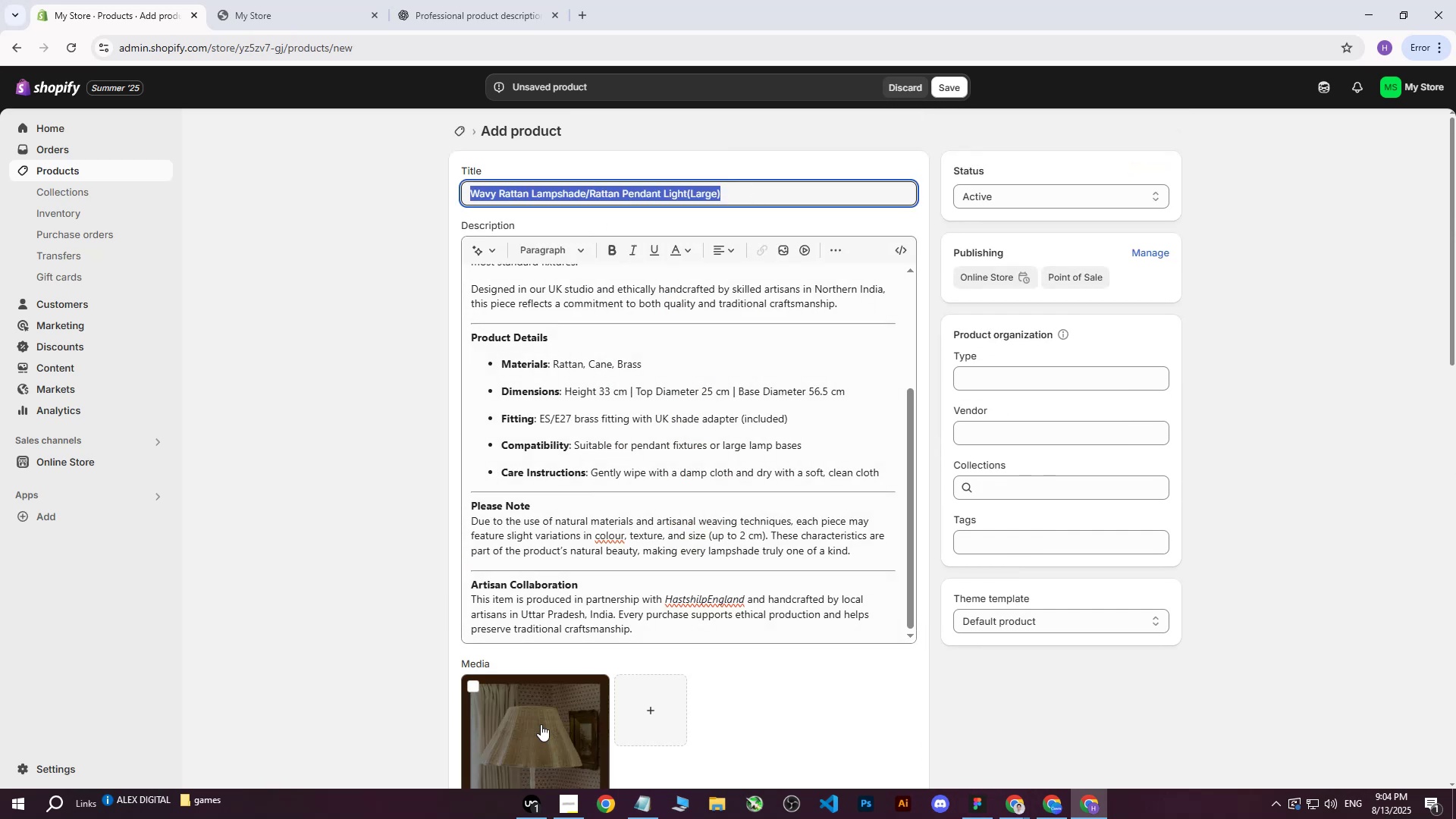 
left_click([538, 726])
 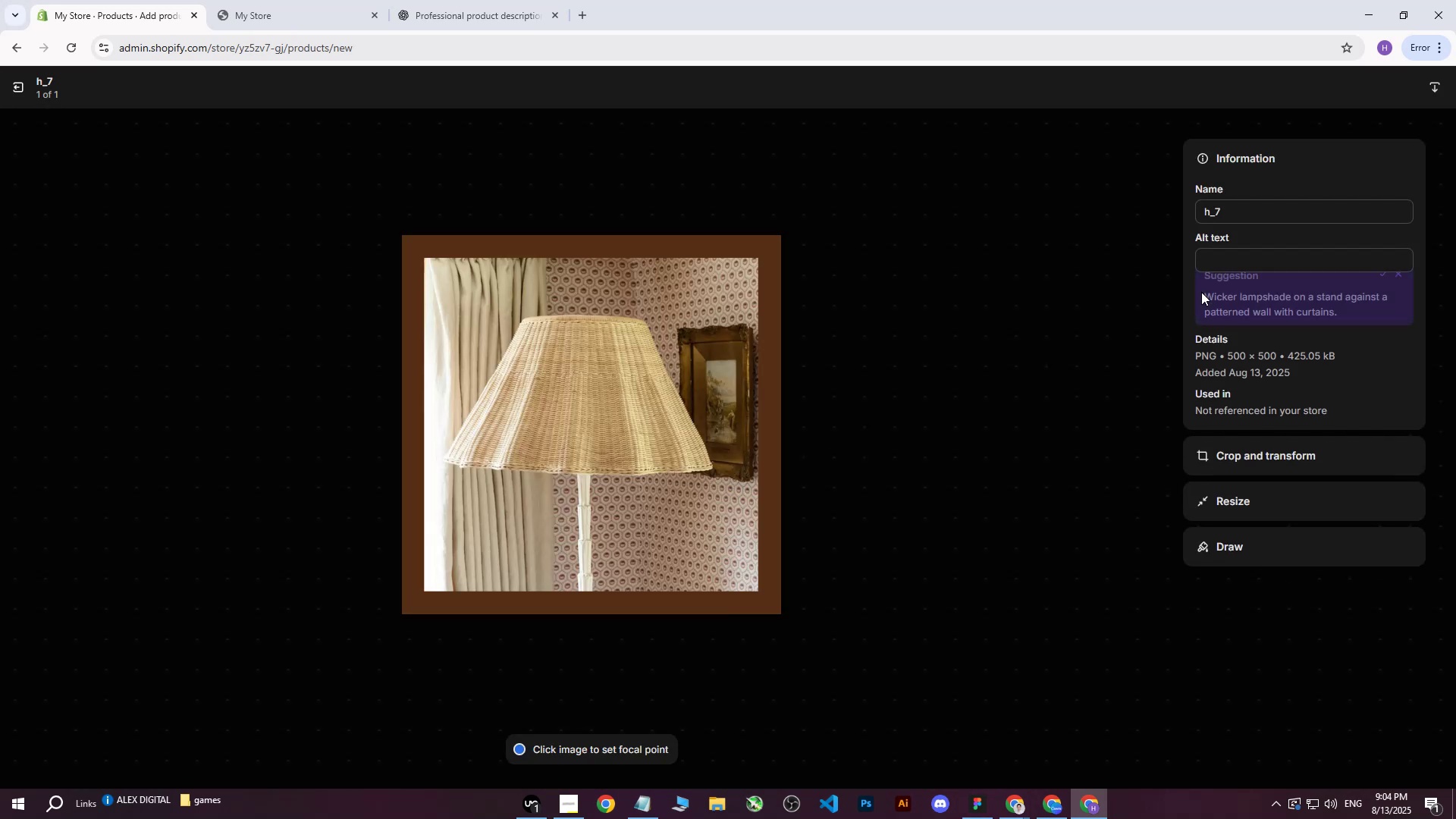 
left_click([1266, 262])
 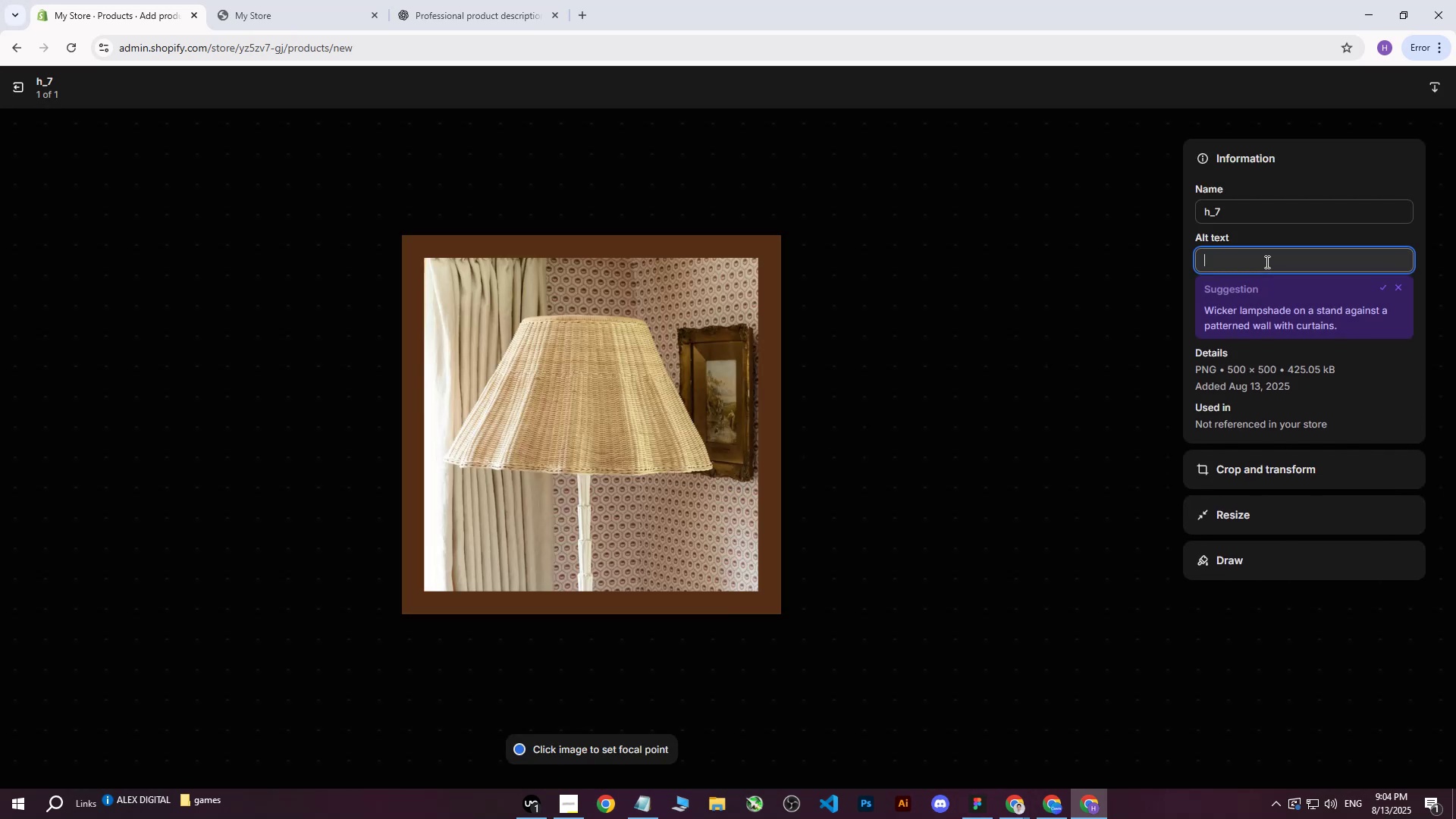 
key(Control+V)
 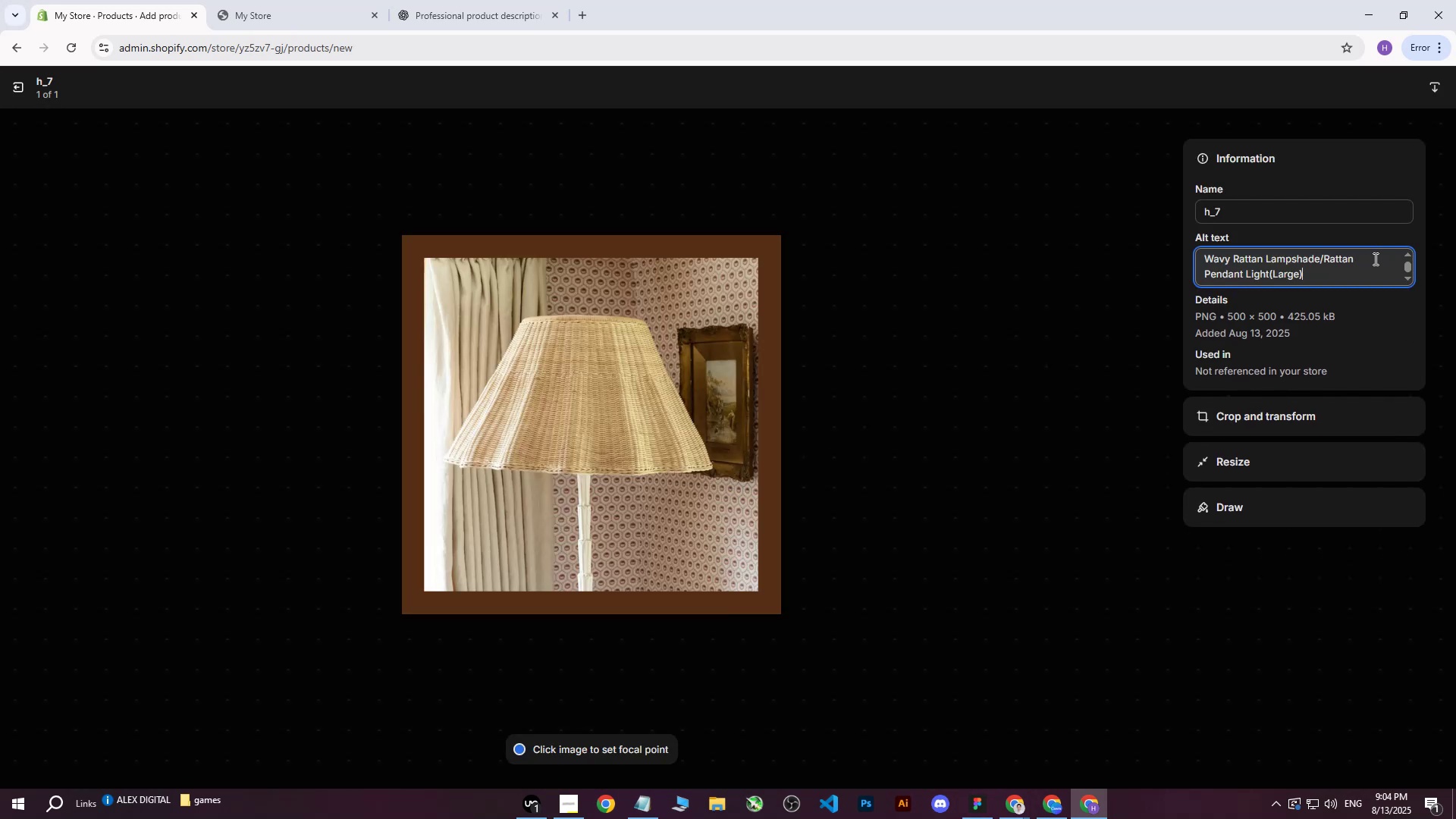 
left_click_drag(start_coordinate=[1344, 275], to_coordinate=[1269, 277])
 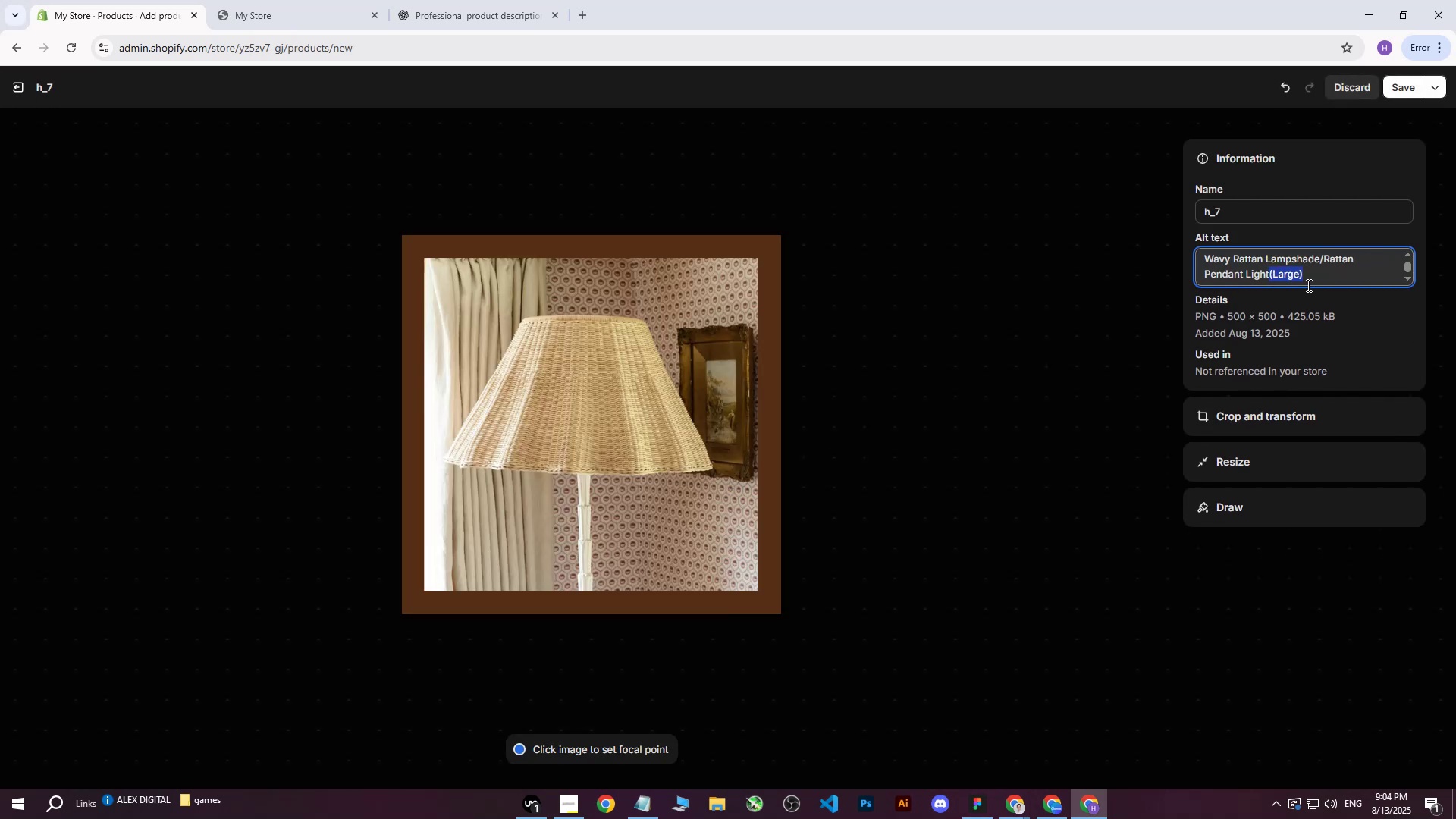 
type( IN FRONT )
key(Backspace)
key(Backspace)
key(Backspace)
key(Backspace)
key(Backspace)
key(Backspace)
key(Backspace)
key(Backspace)
key(Backspace)
type(in front of )
 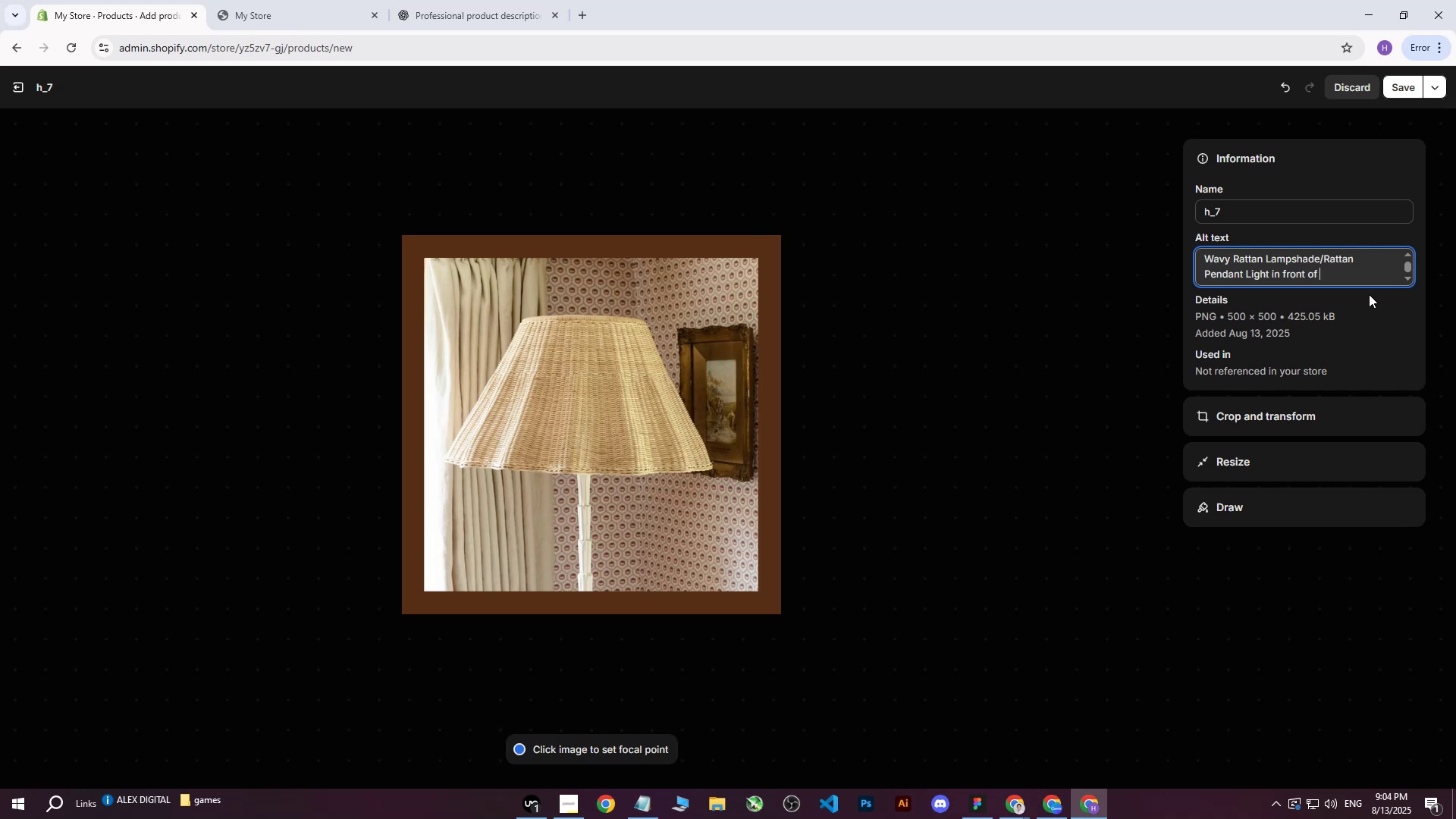 
left_click([582, 11])
 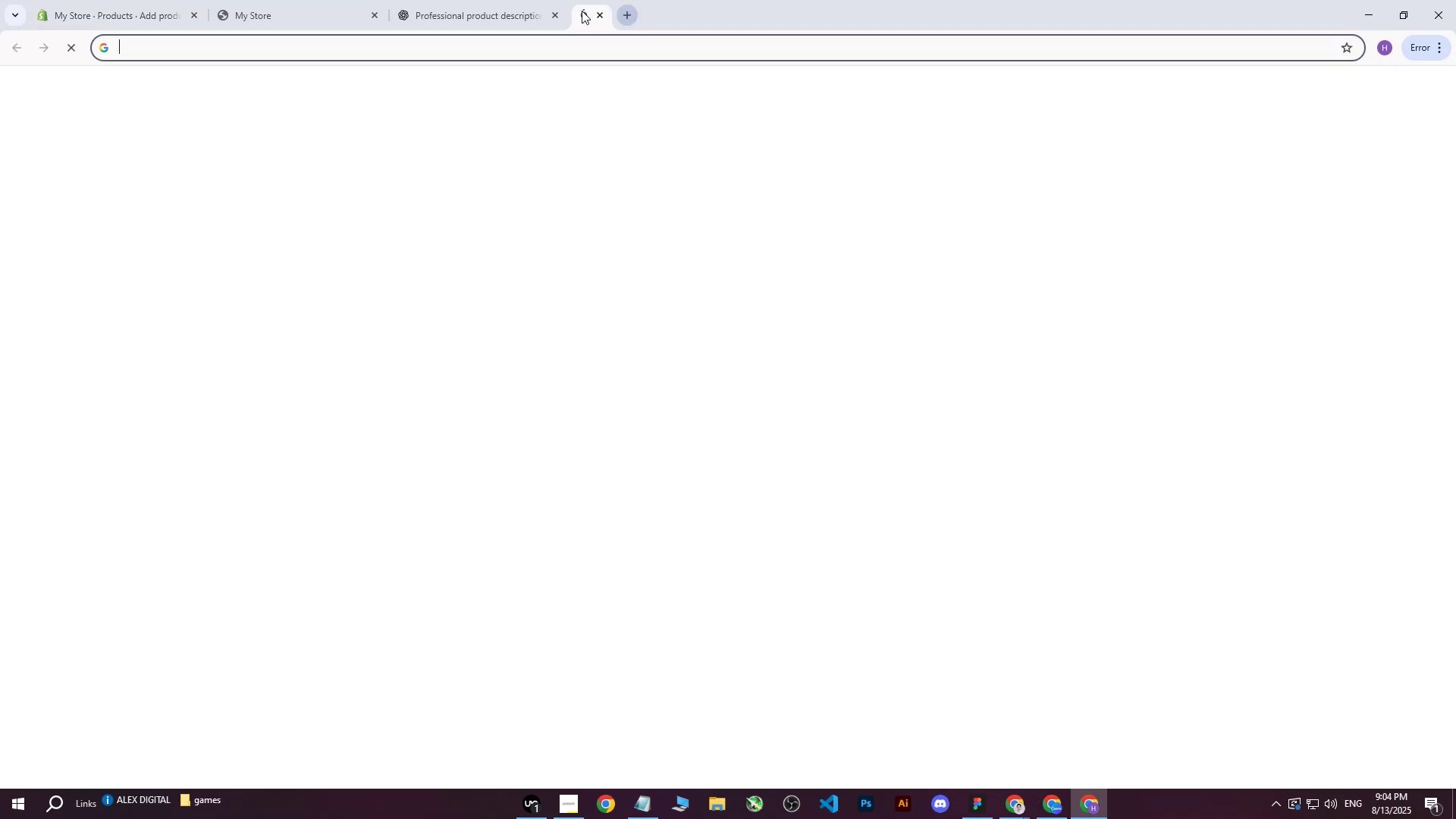 
type(tra)
 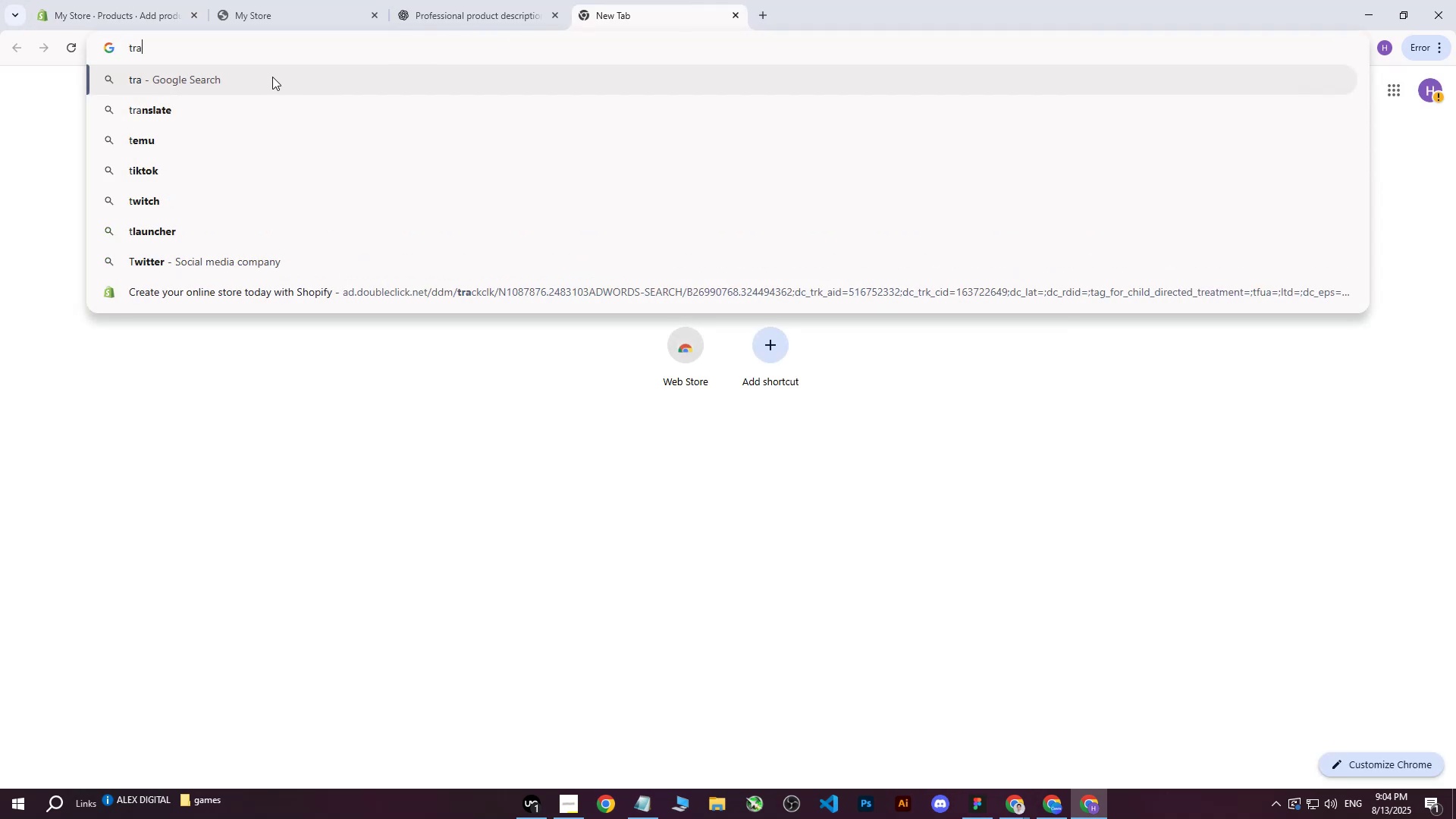 
left_click([272, 77])
 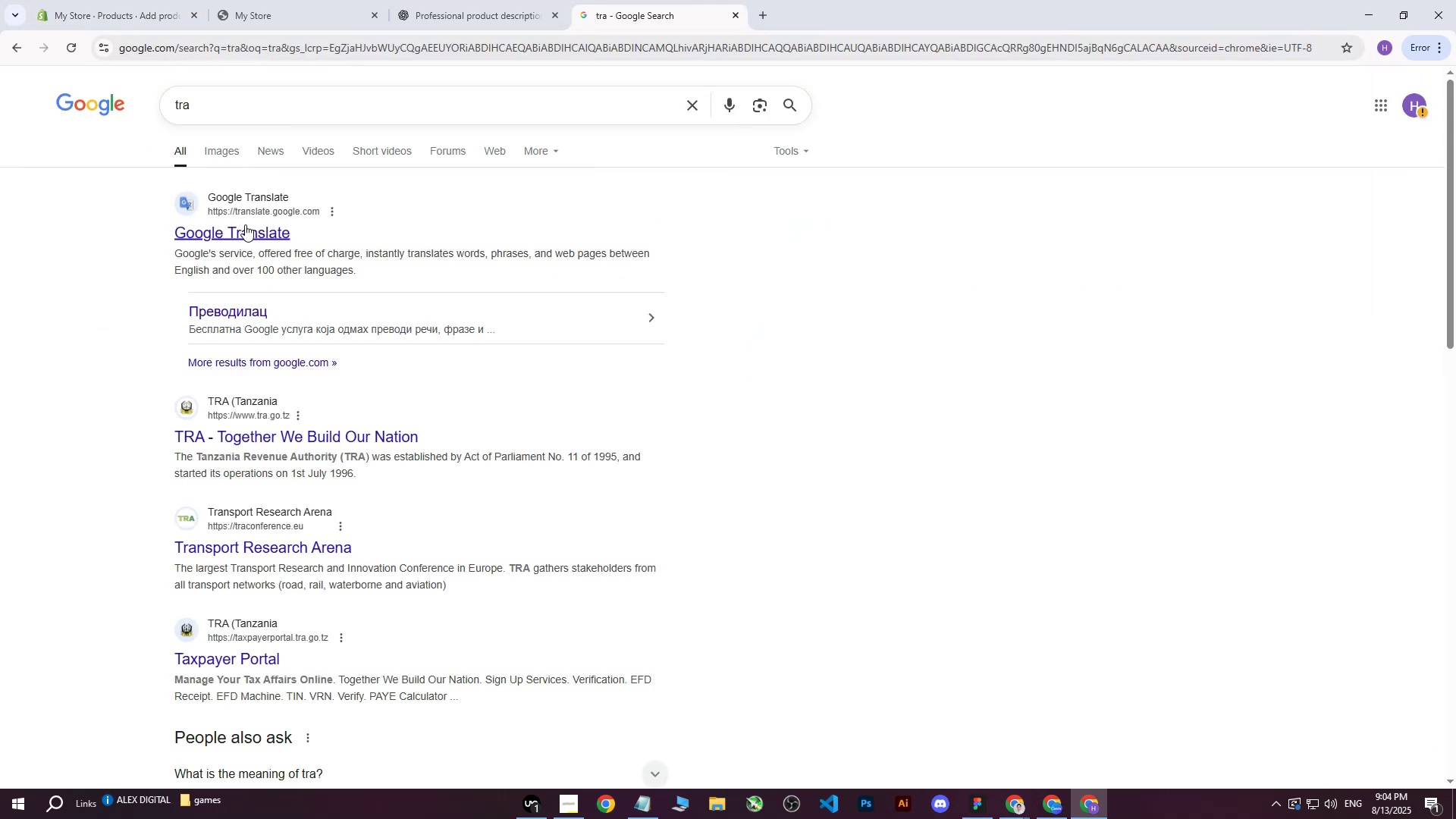 
left_click([242, 233])
 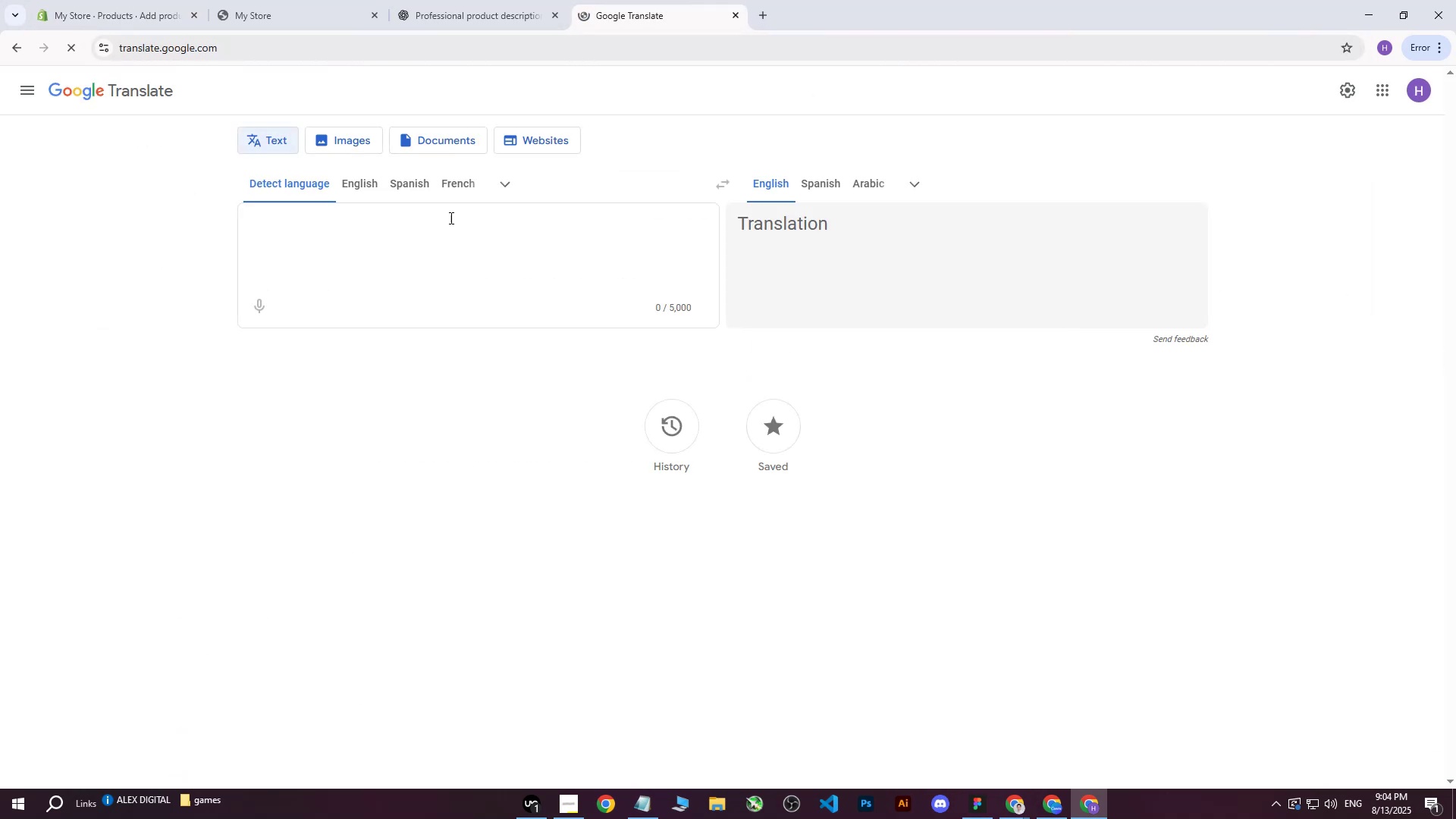 
type(tapete )
 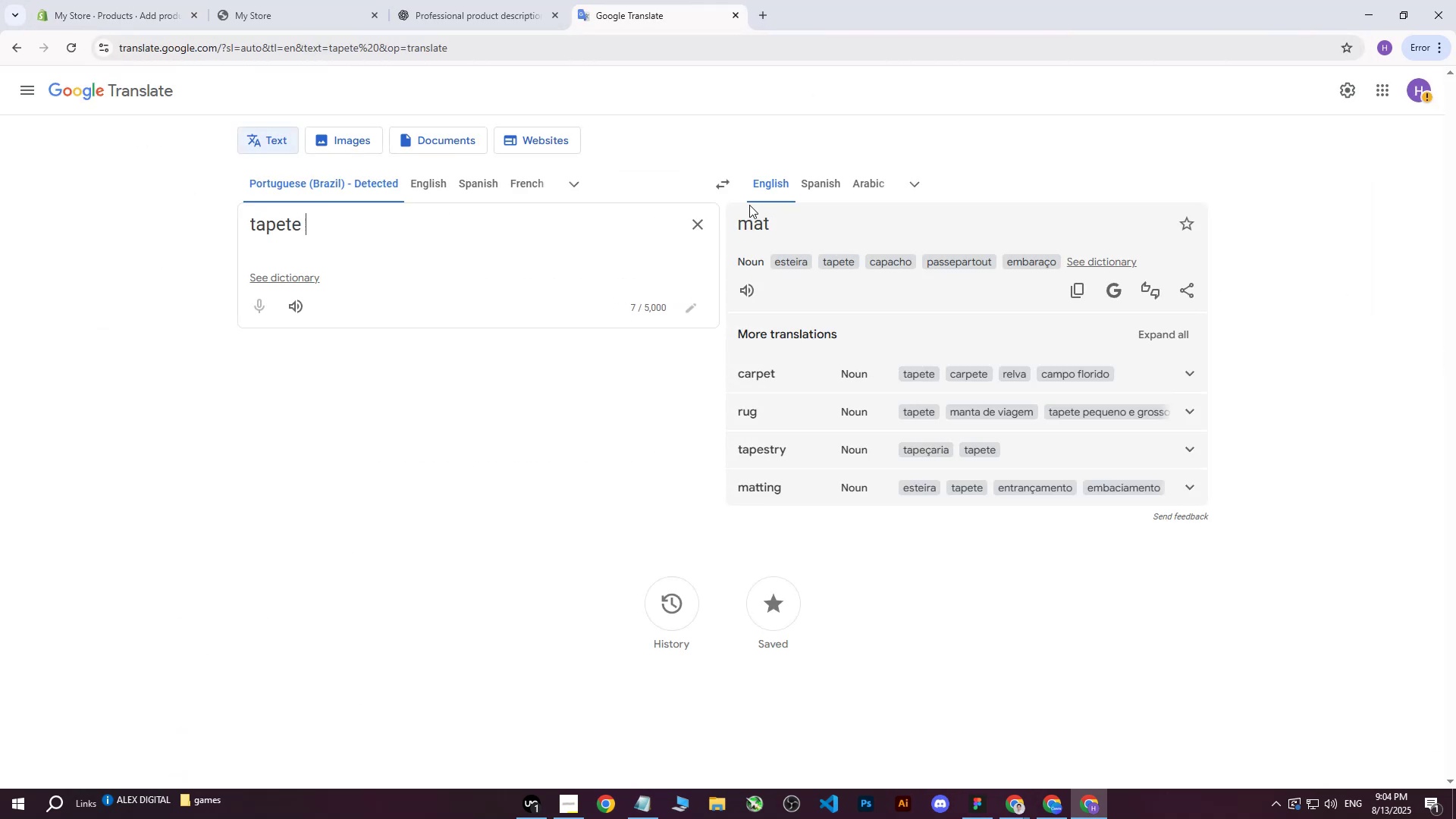 
left_click([717, 185])
 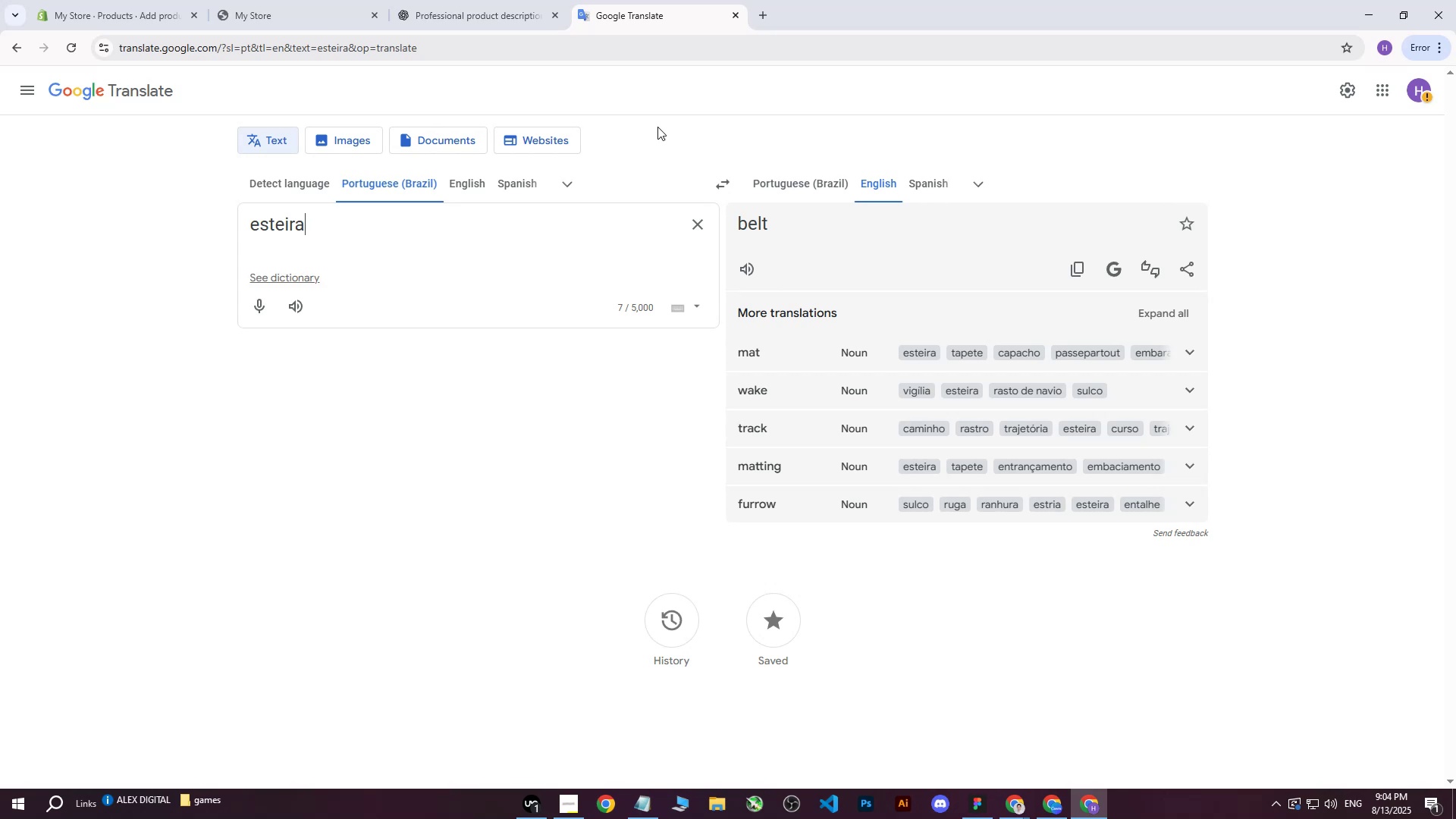 
left_click_drag(start_coordinate=[439, 211], to_coordinate=[195, 223])
 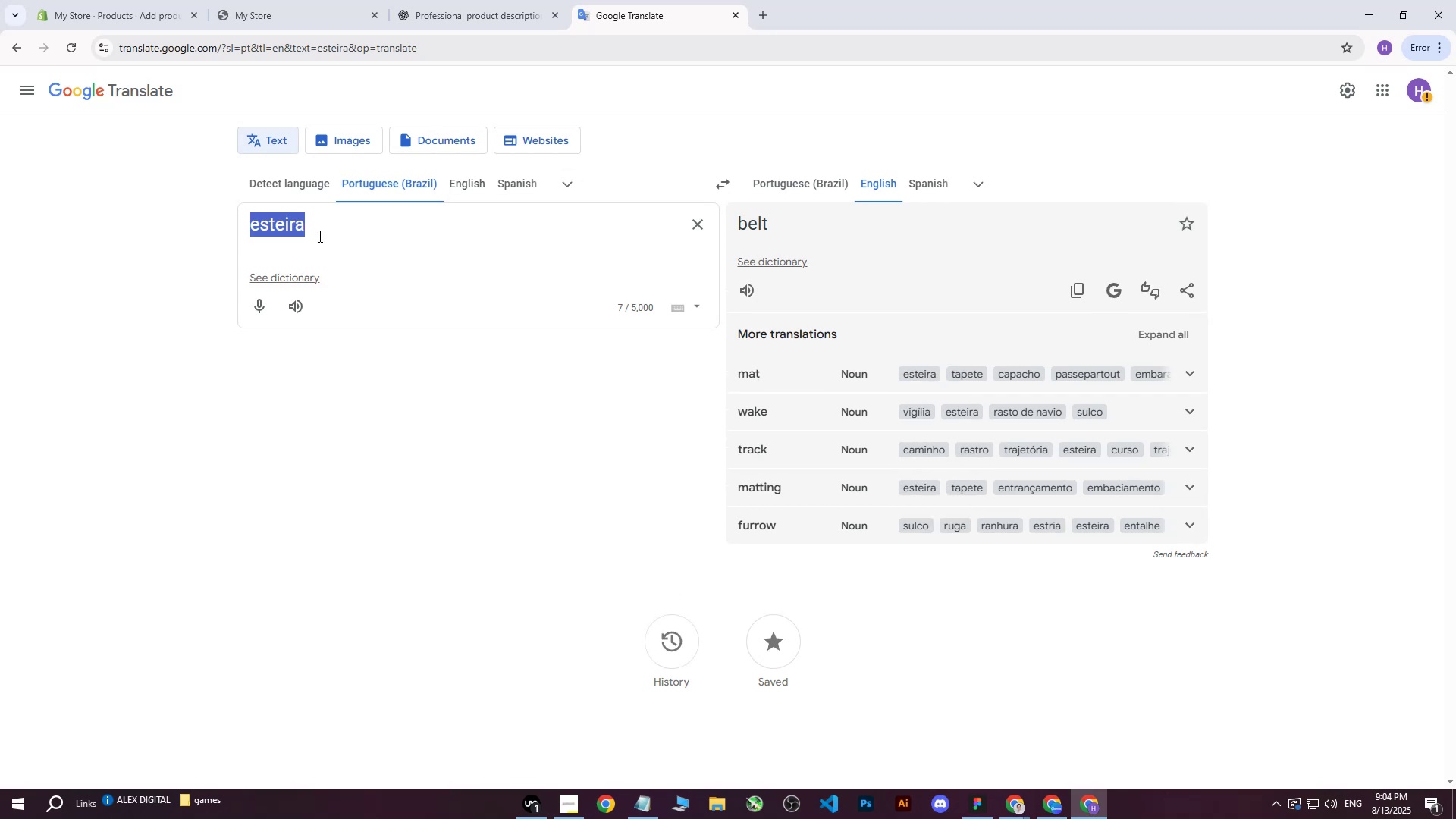 
left_click([322, 236])
 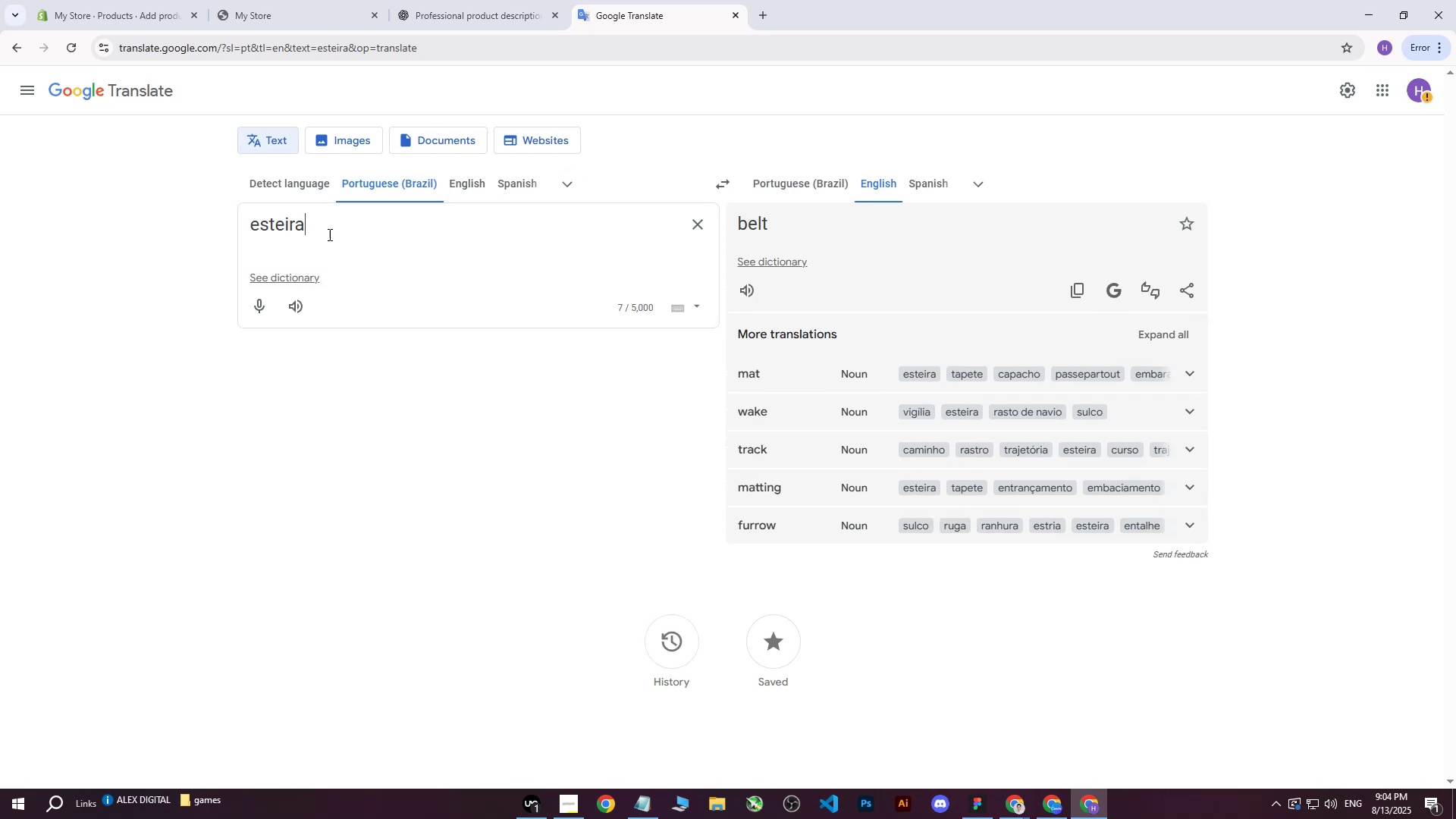 
left_click_drag(start_coordinate=[340, 230], to_coordinate=[213, 221])
 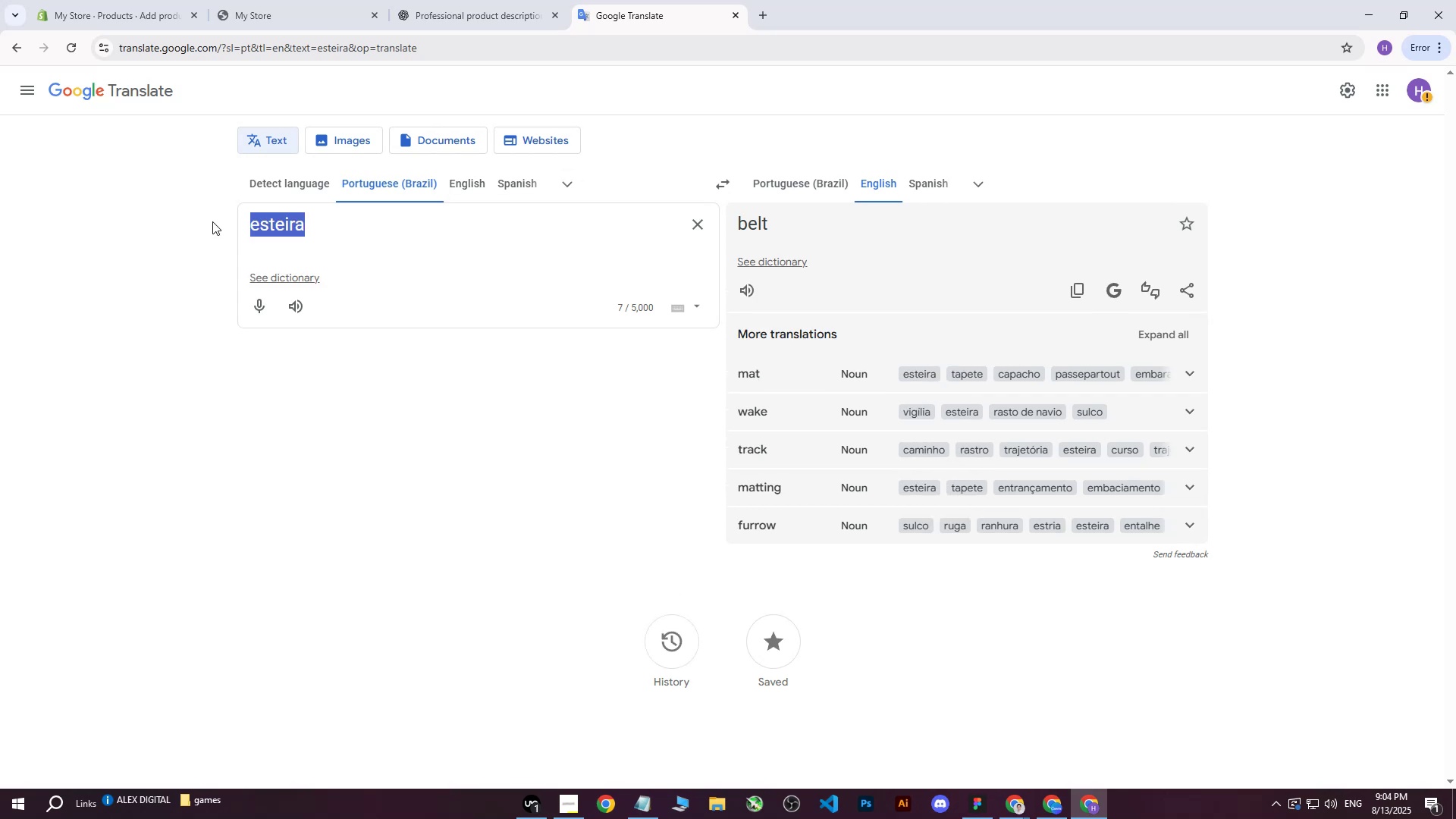 
type(tapete za zid )
 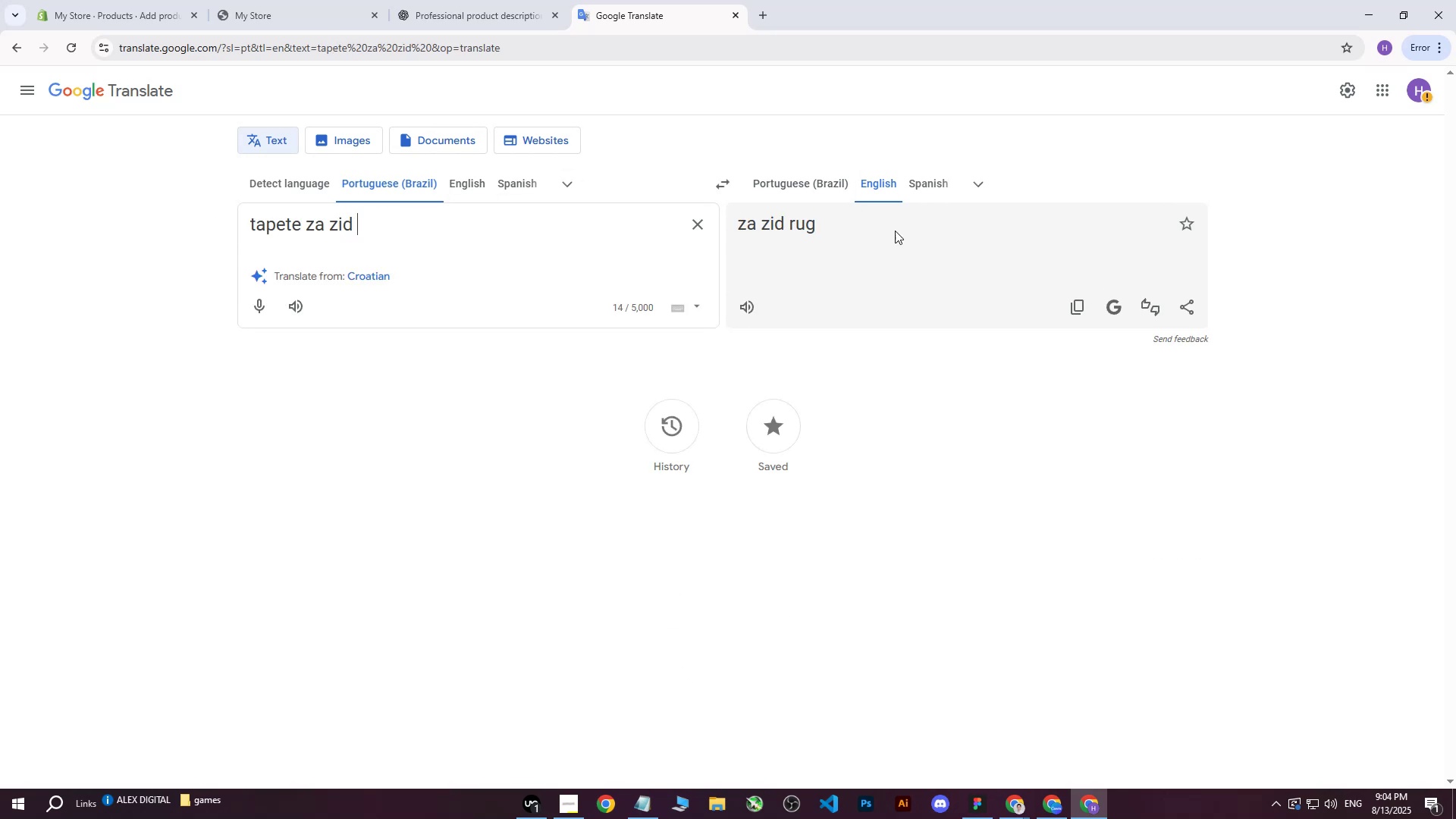 
left_click_drag(start_coordinate=[724, 186], to_coordinate=[814, 147])
 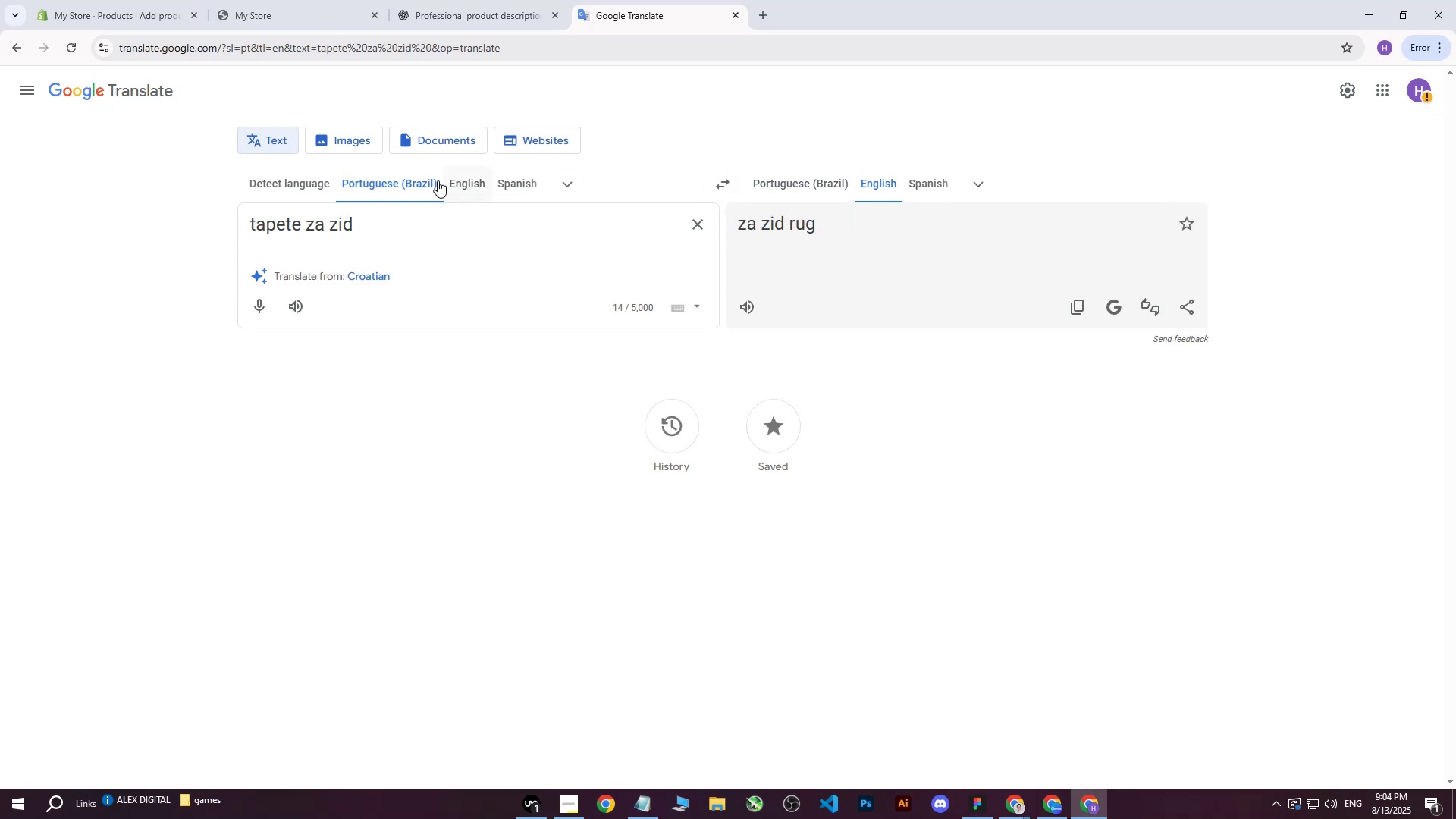 
left_click([312, 185])
 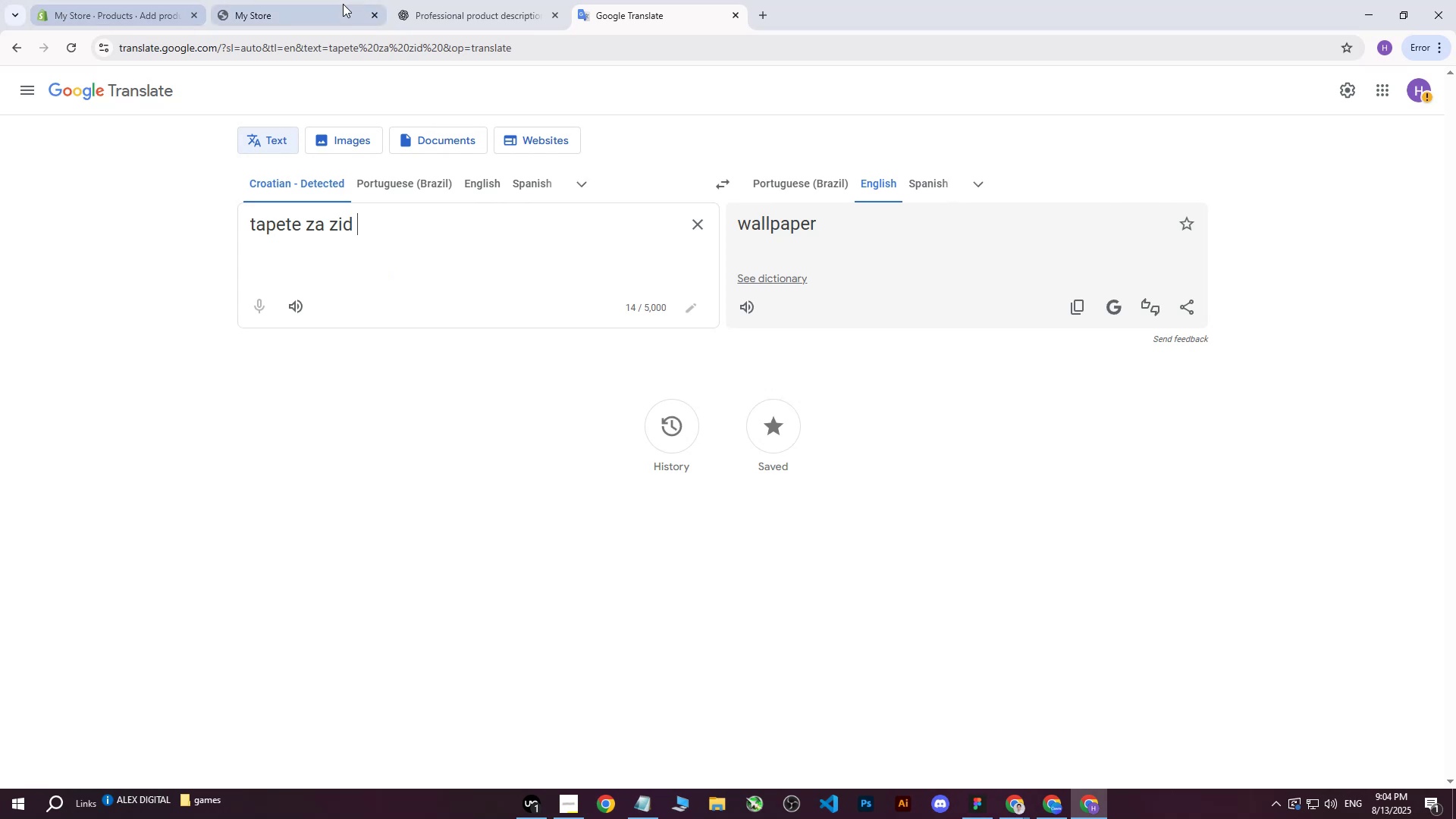 
left_click([127, 0])
 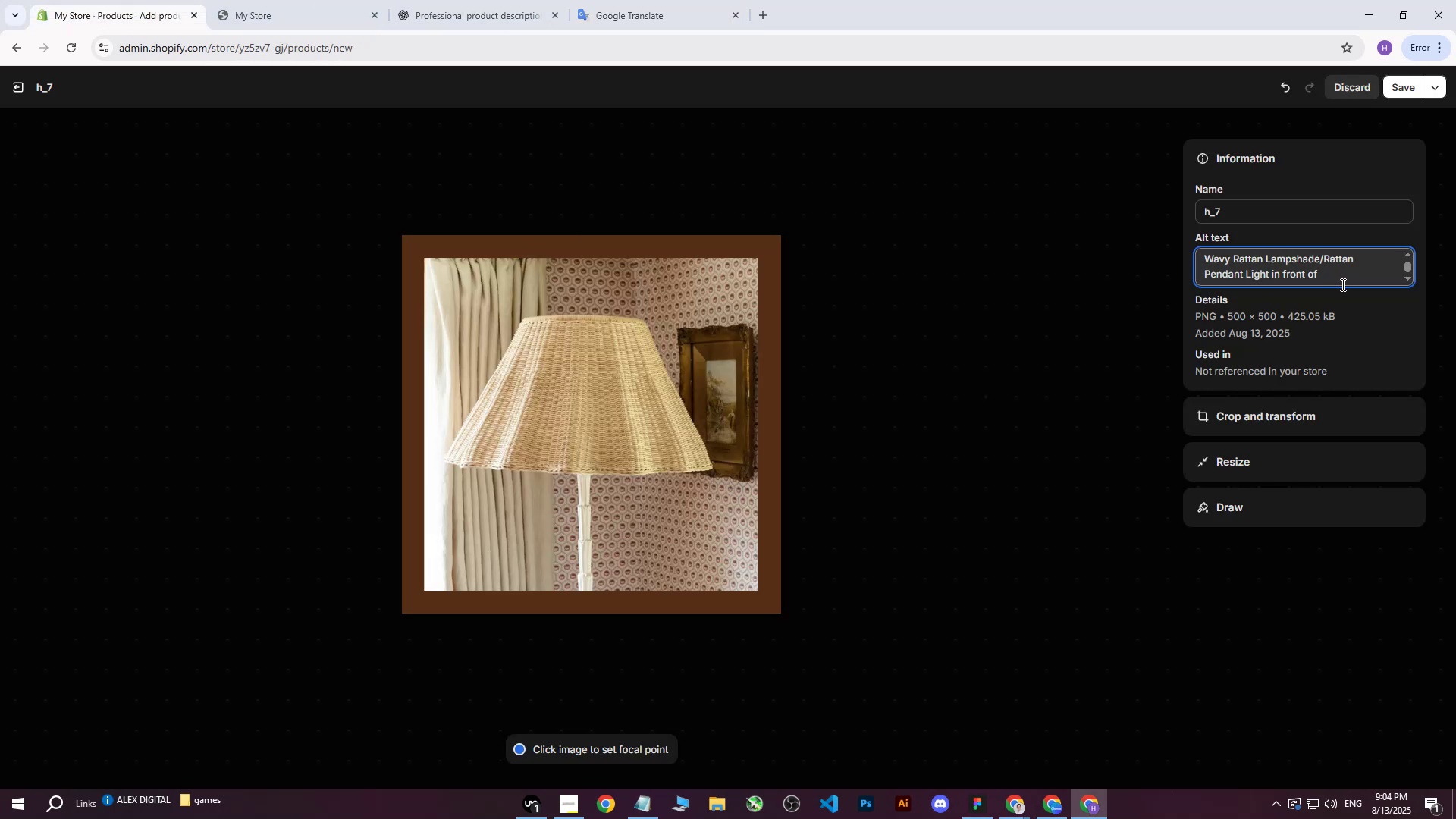 
type(light brown )
 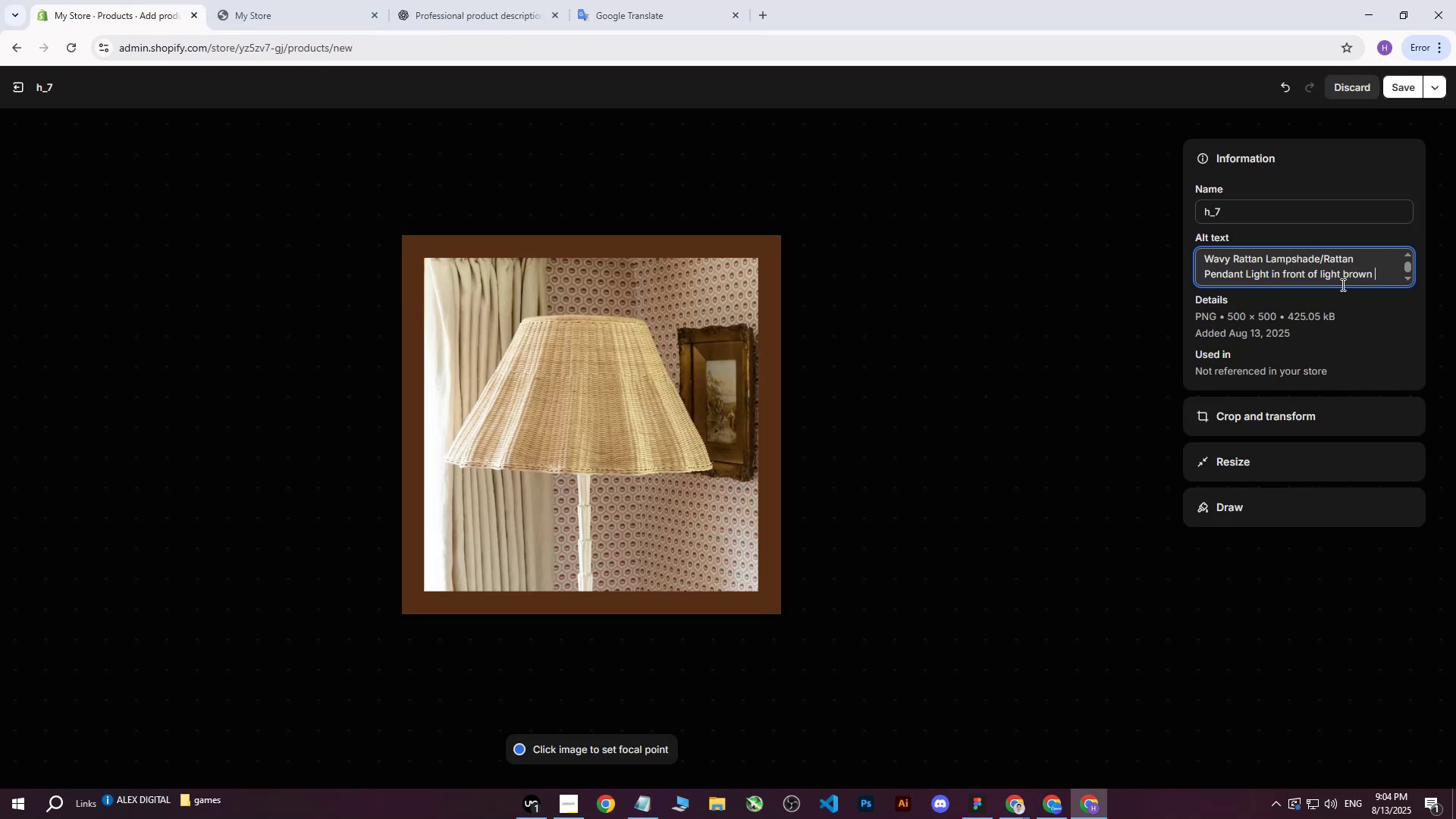 
key(Control+ControlLeft)
 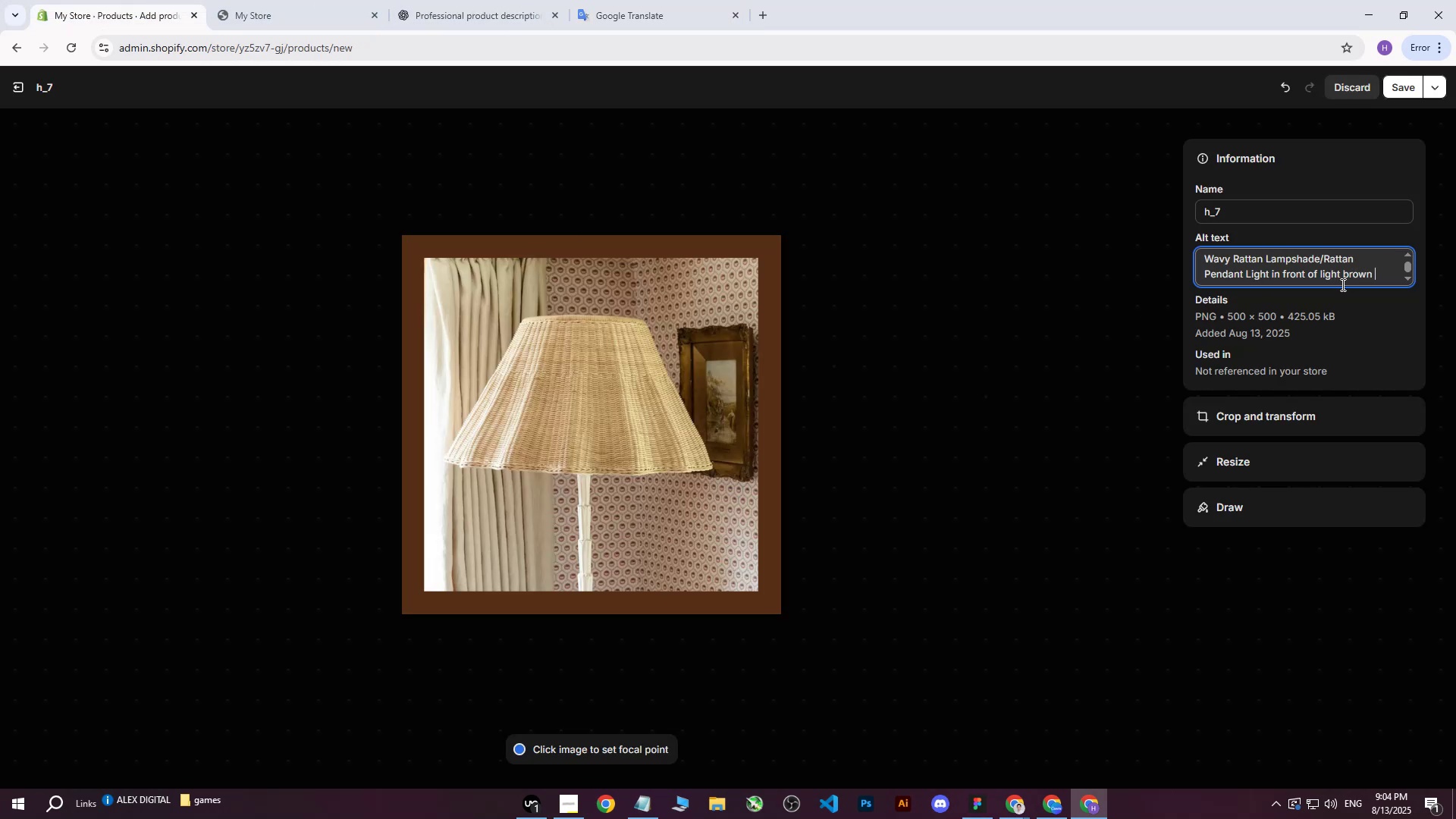 
key(Control+V)
 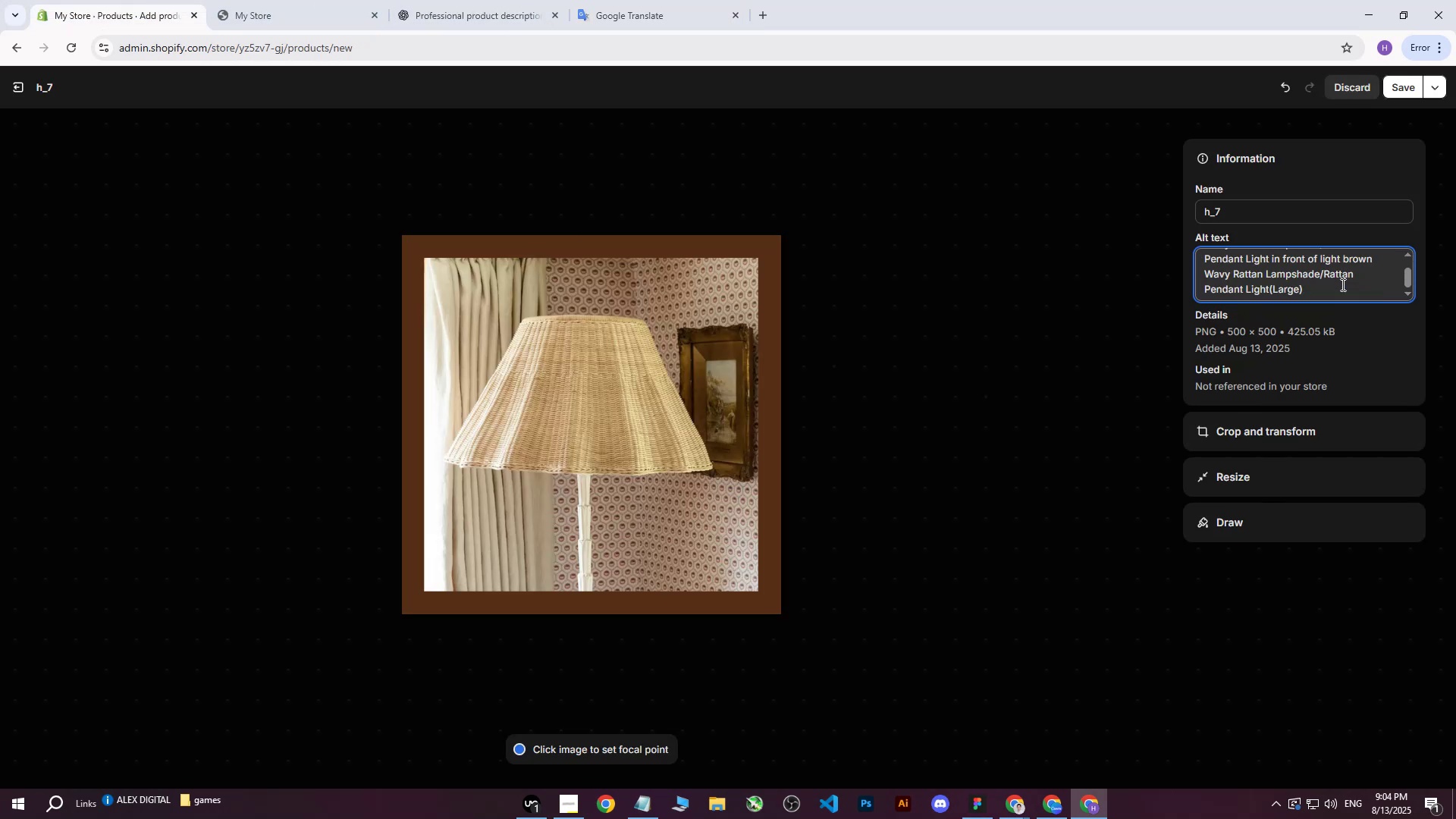 
hold_key(key=Backspace, duration=1.5)
 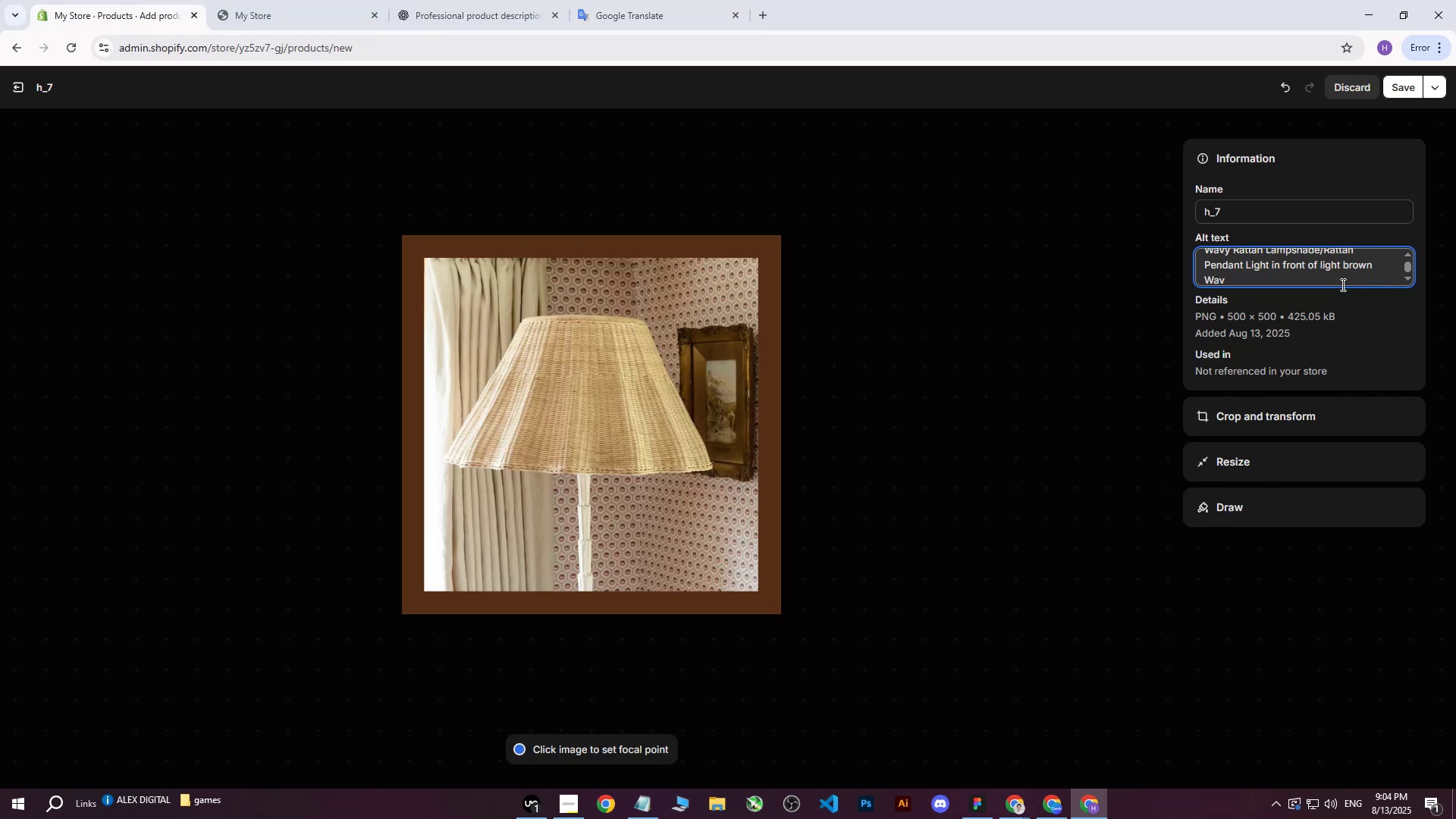 
hold_key(key=Backspace, duration=0.63)
 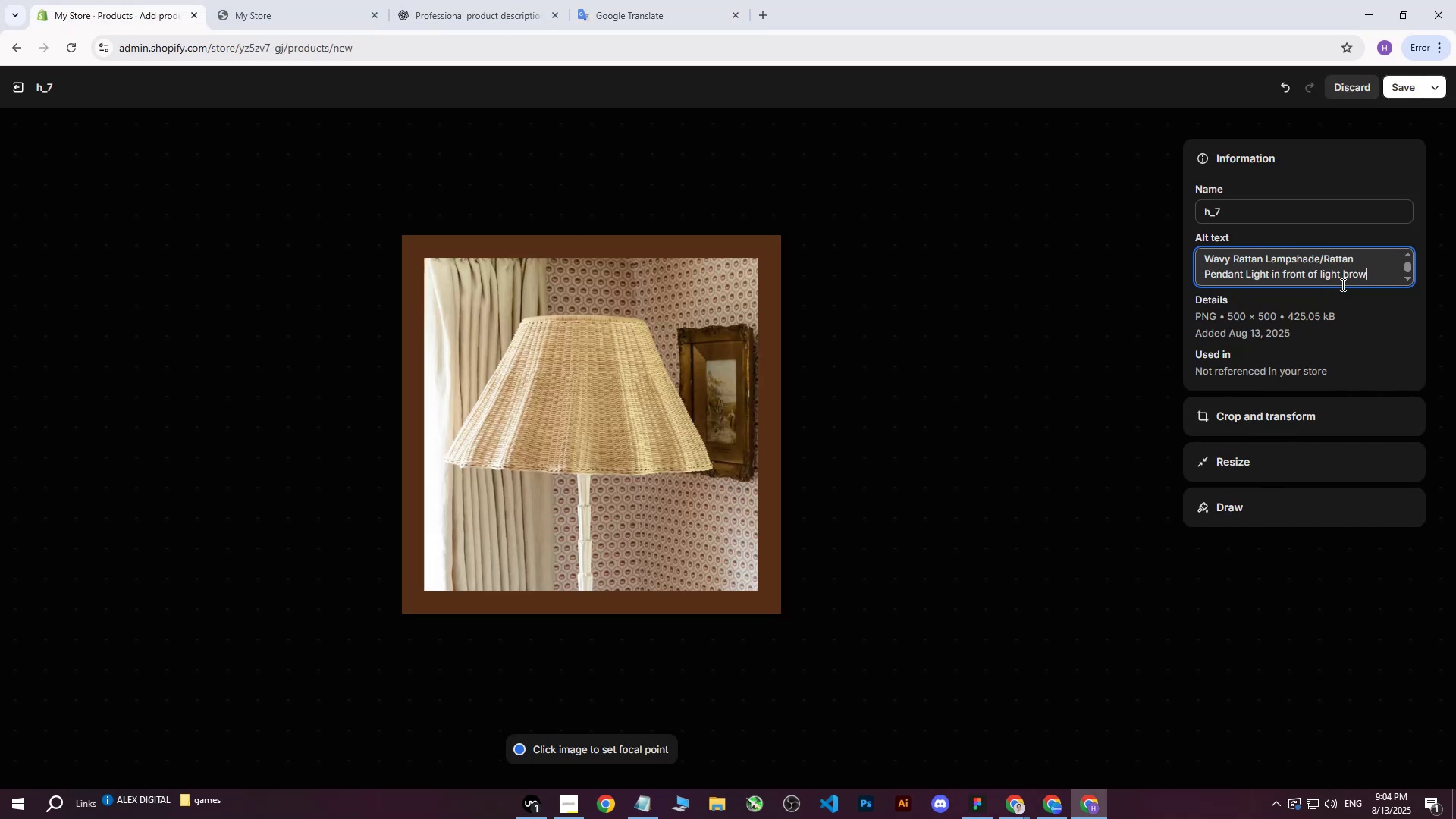 
key(Space)
 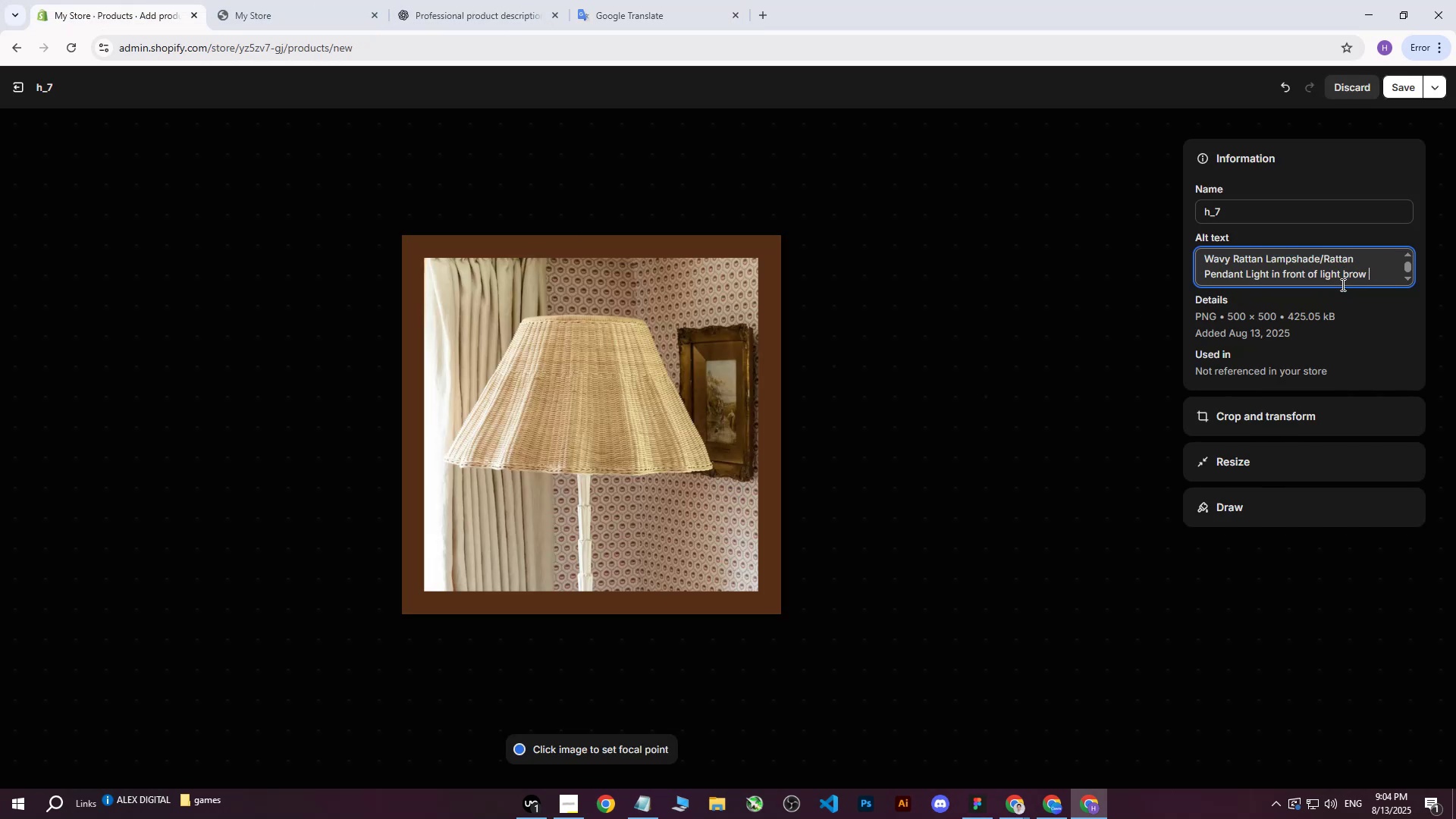 
key(Backspace)
 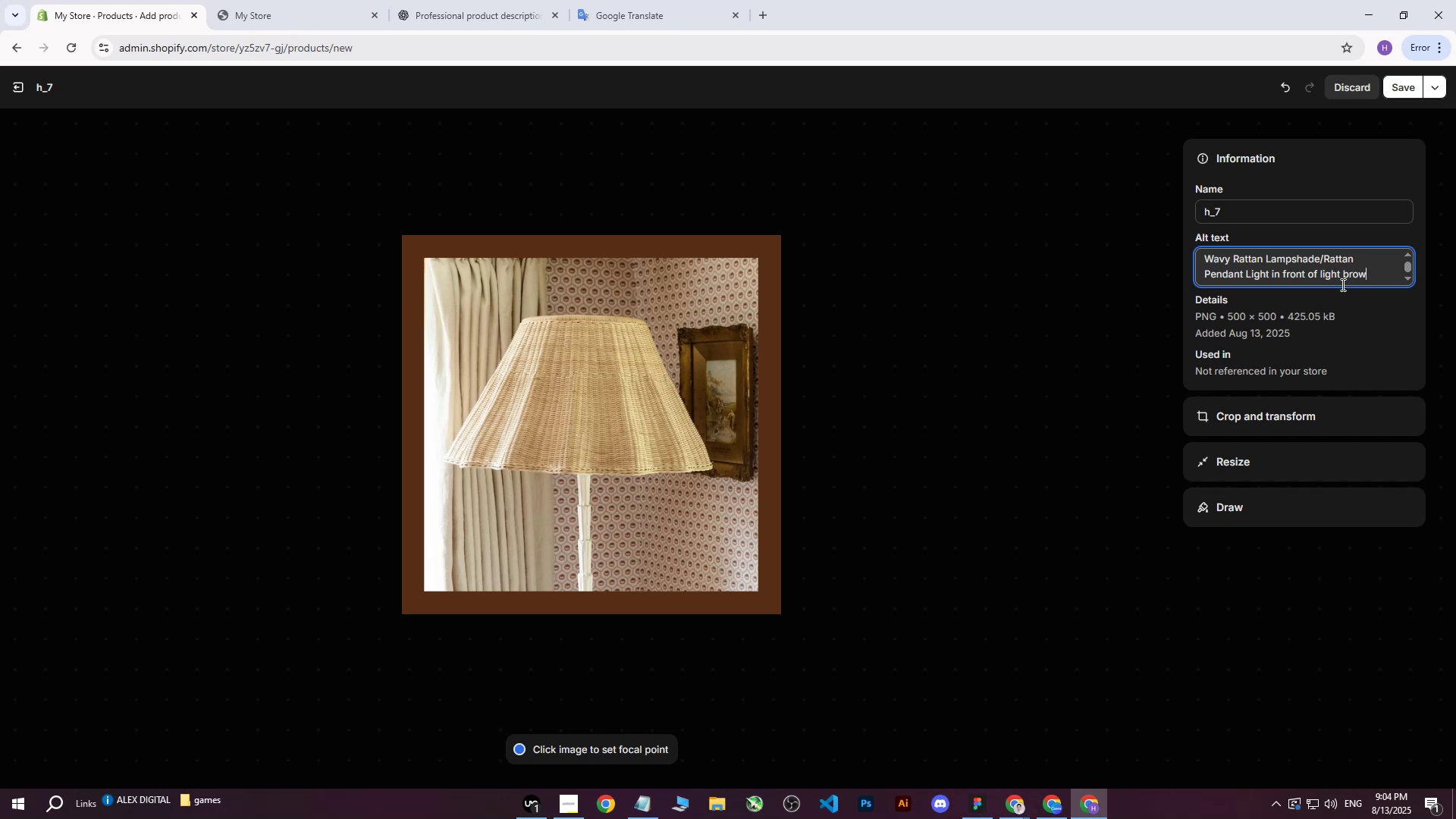 
key(N)
 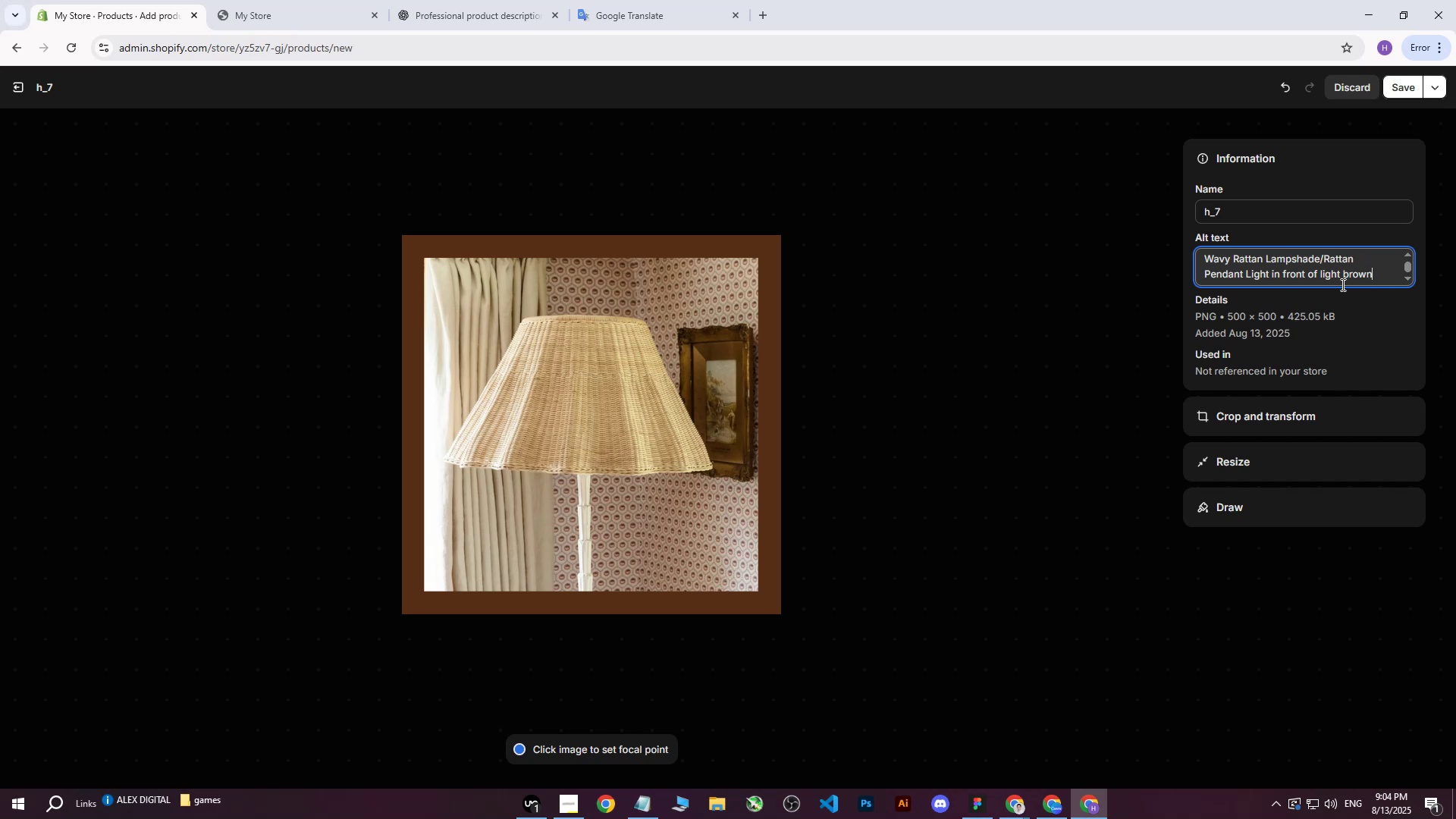 
key(Space)
 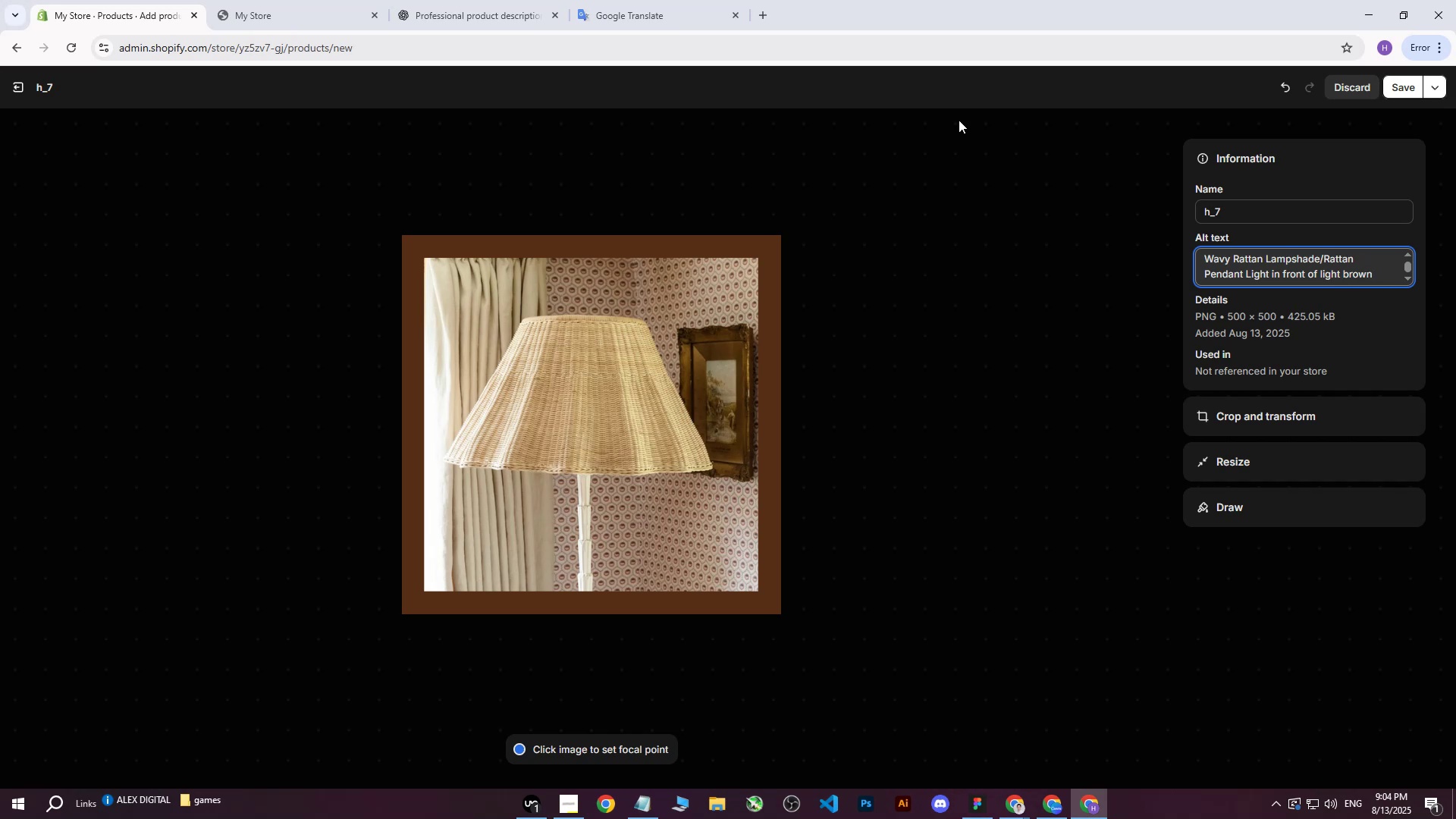 
left_click_drag(start_coordinate=[674, 0], to_coordinate=[665, 0])
 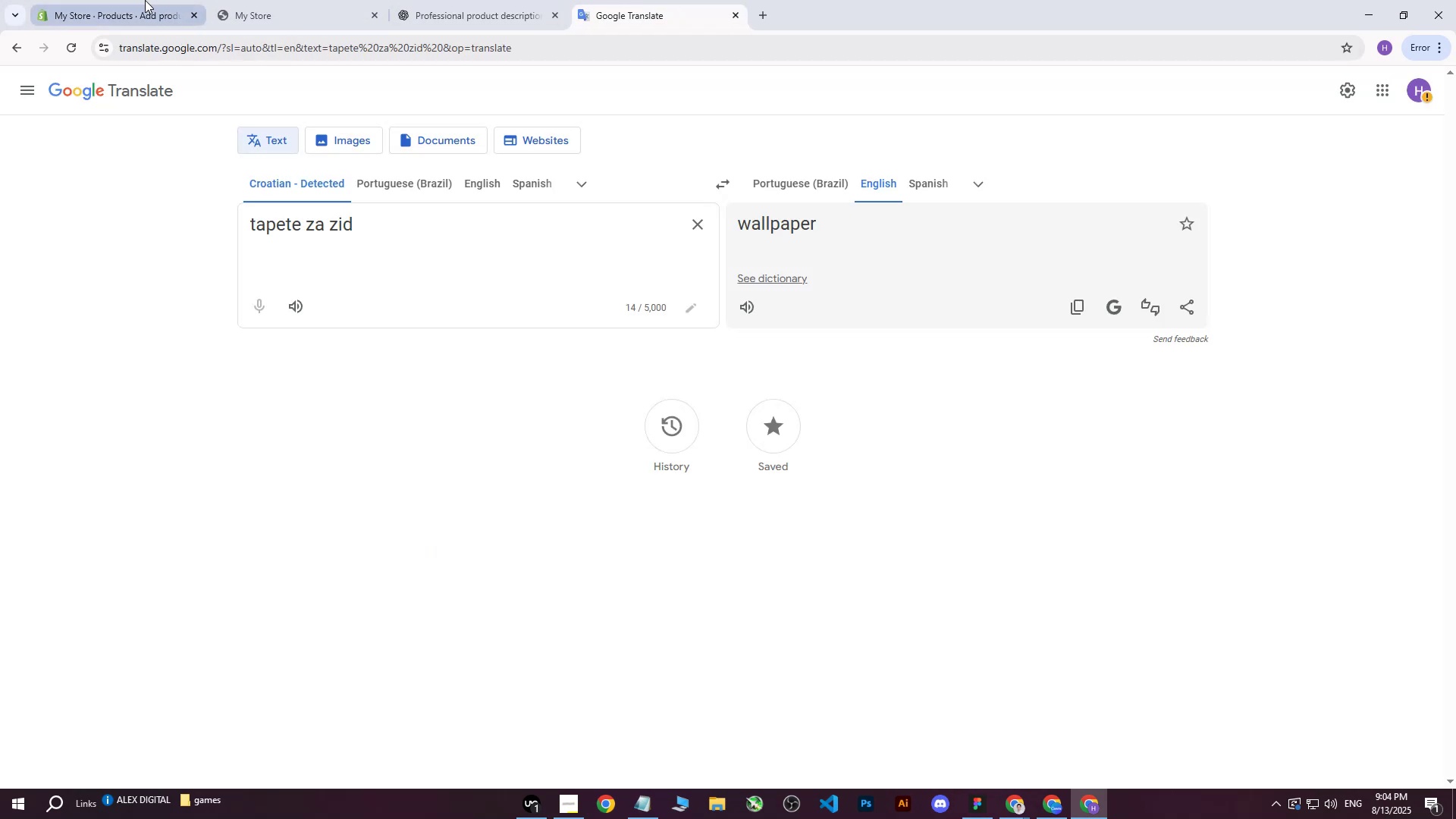 
left_click([145, 0])
 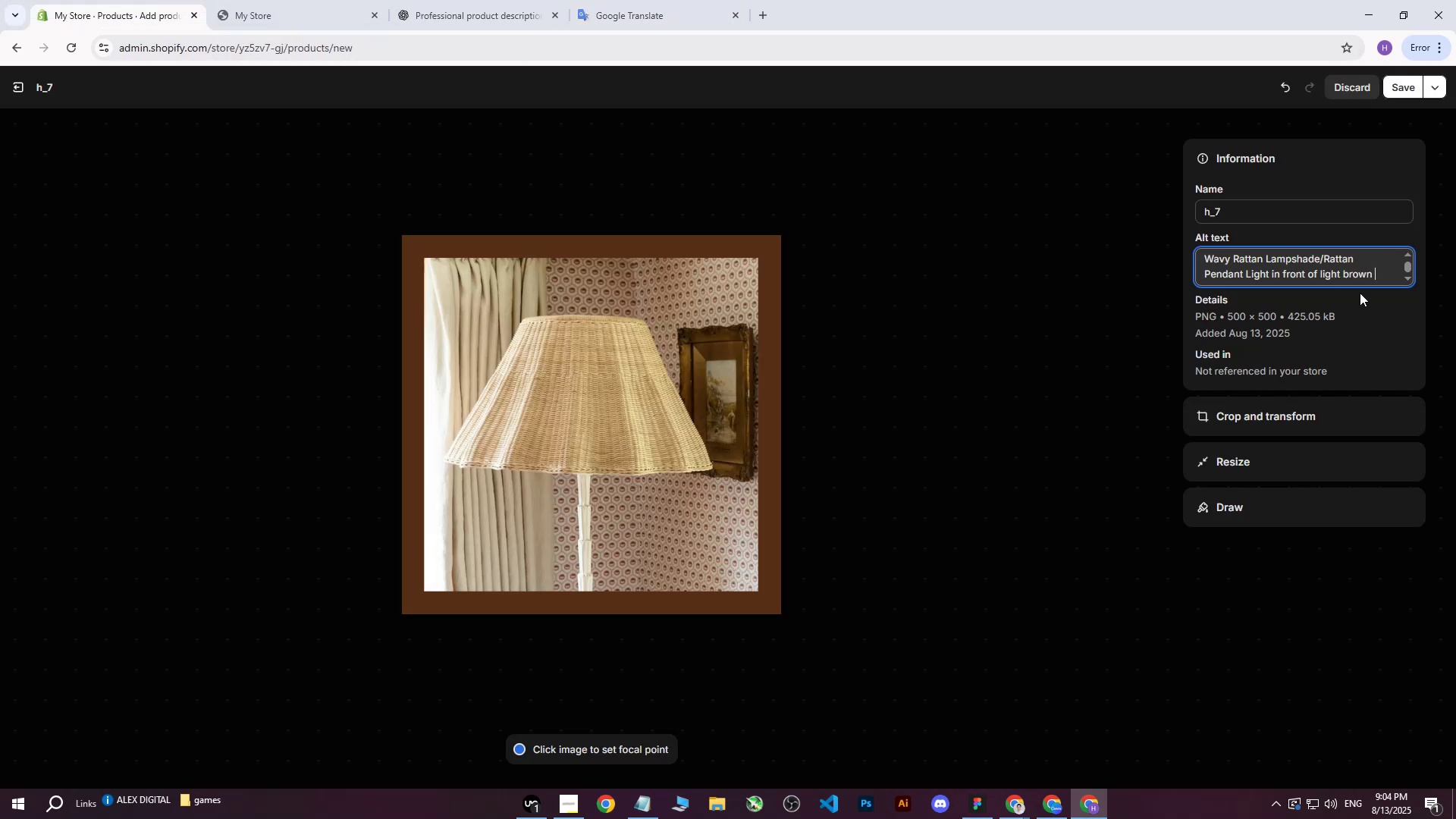 
type(wallpaper)
key(Backspace)
key(Backspace)
key(Backspace)
key(Backspace)
key(Backspace)
key(Backspace)
type(llpaper.)
 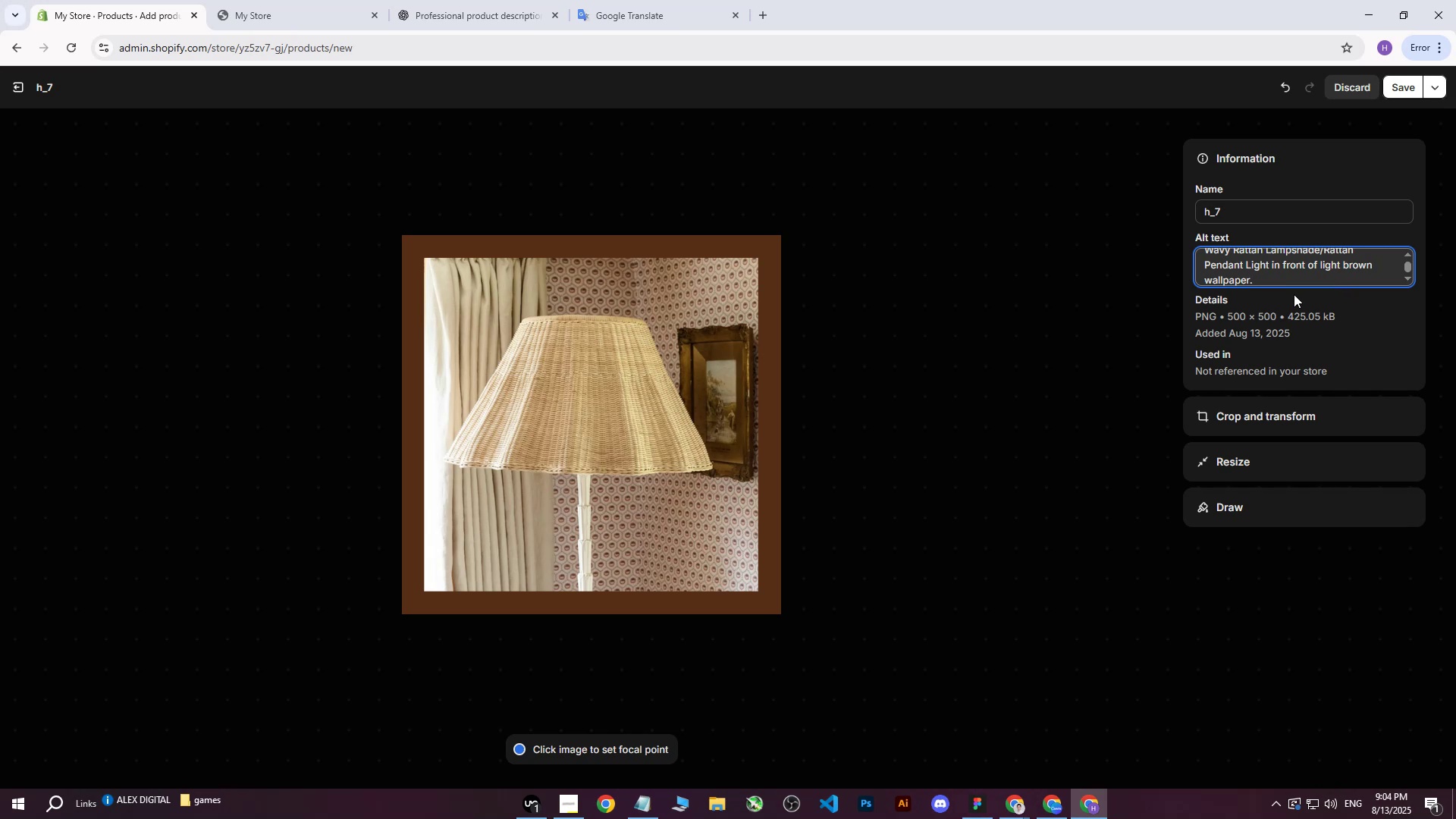 
key(Backspace)
type( and curtains.)
key(Backspace)
key(Backspace)
type(.)
 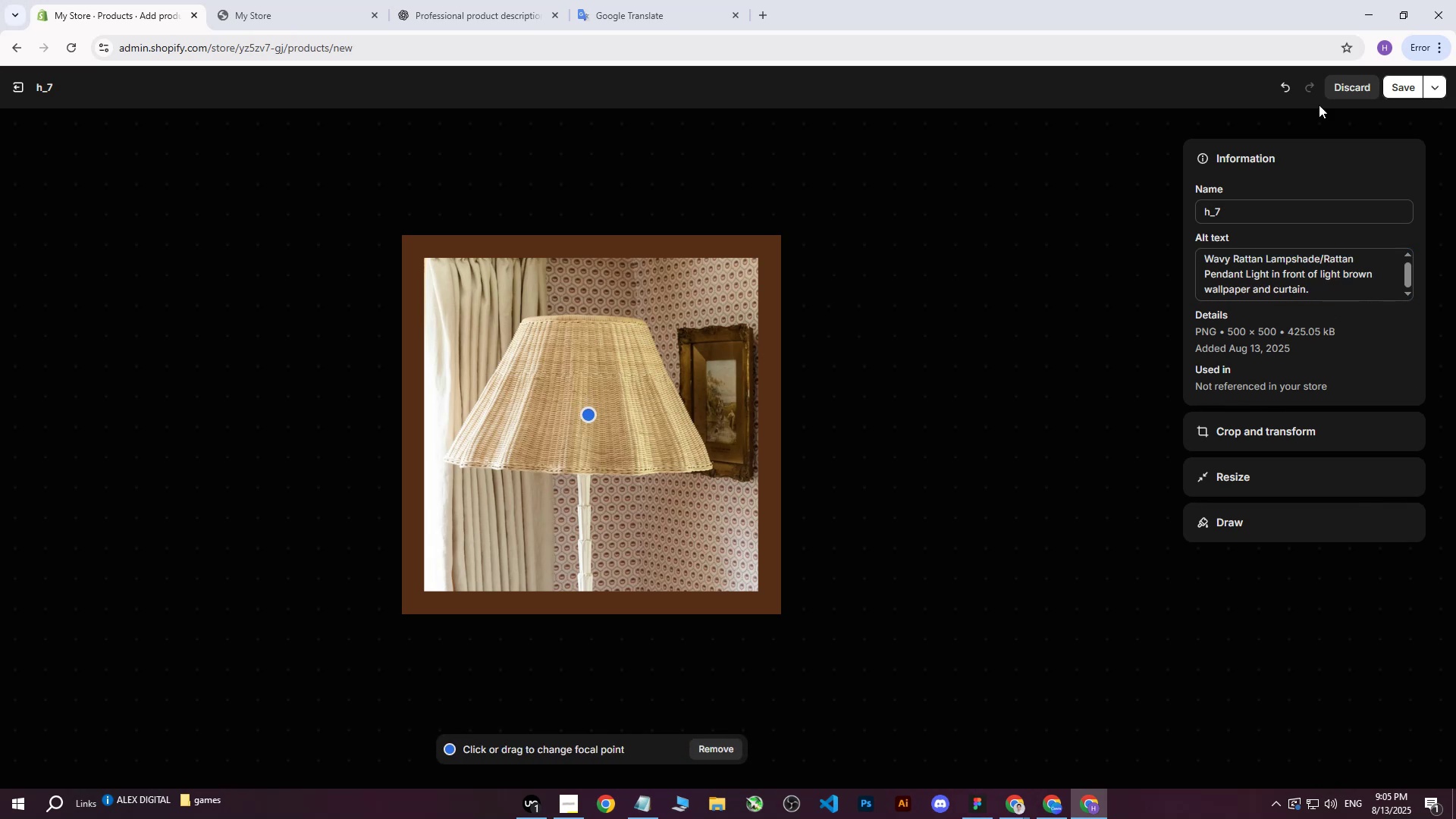 
left_click([1392, 88])
 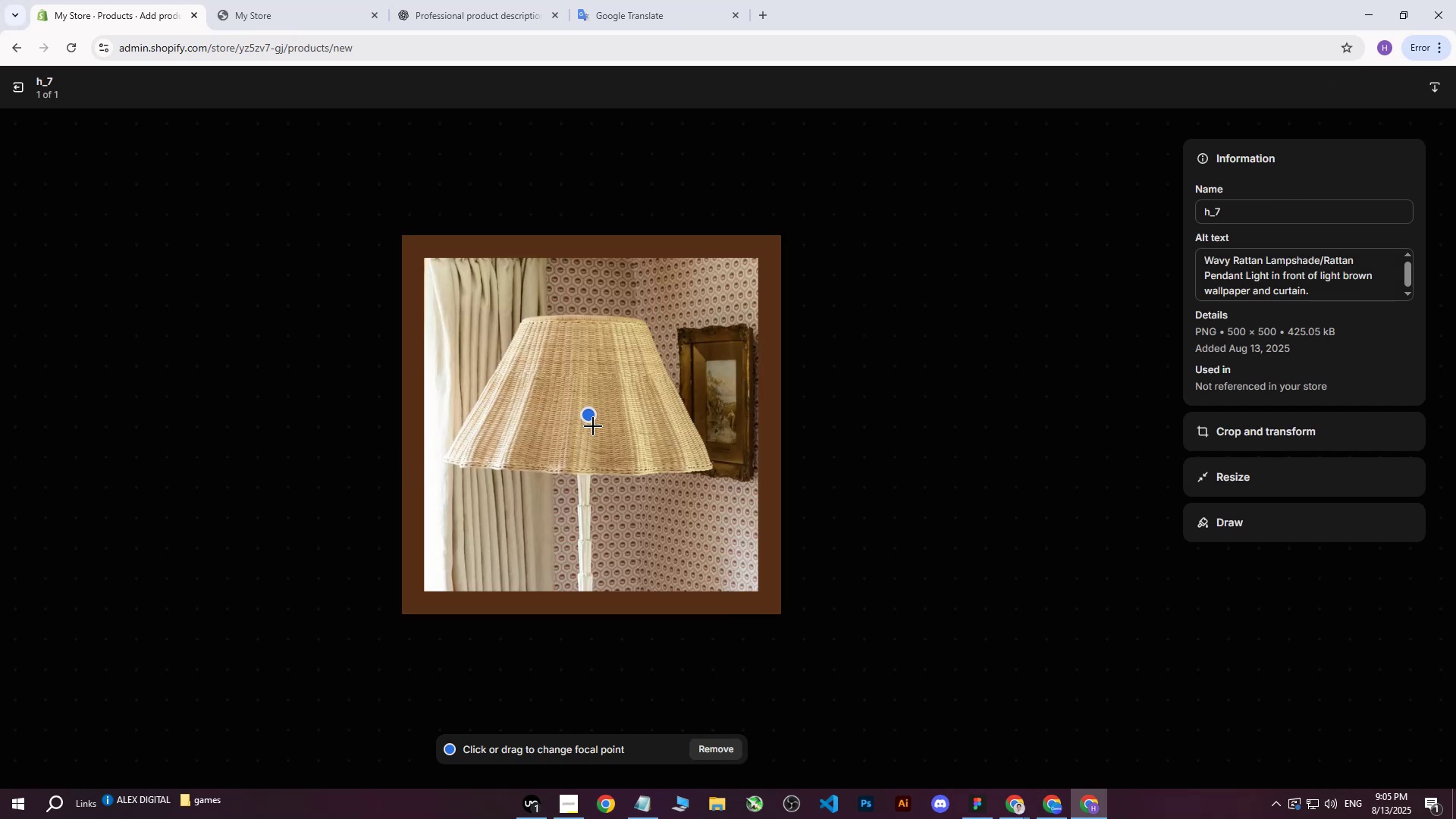 
left_click([10, 81])
 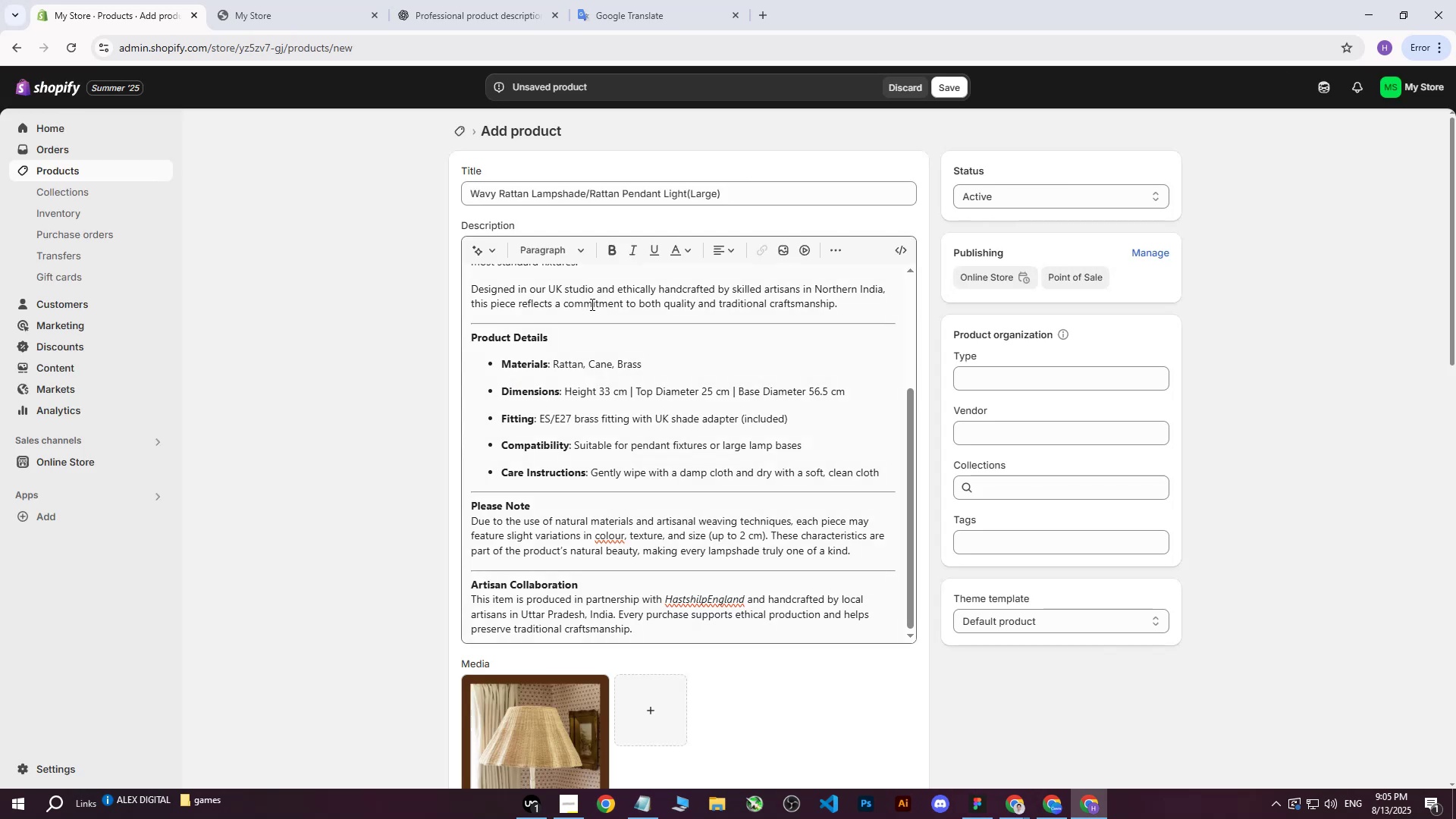 
scroll: coordinate [795, 498], scroll_direction: down, amount: 10.0
 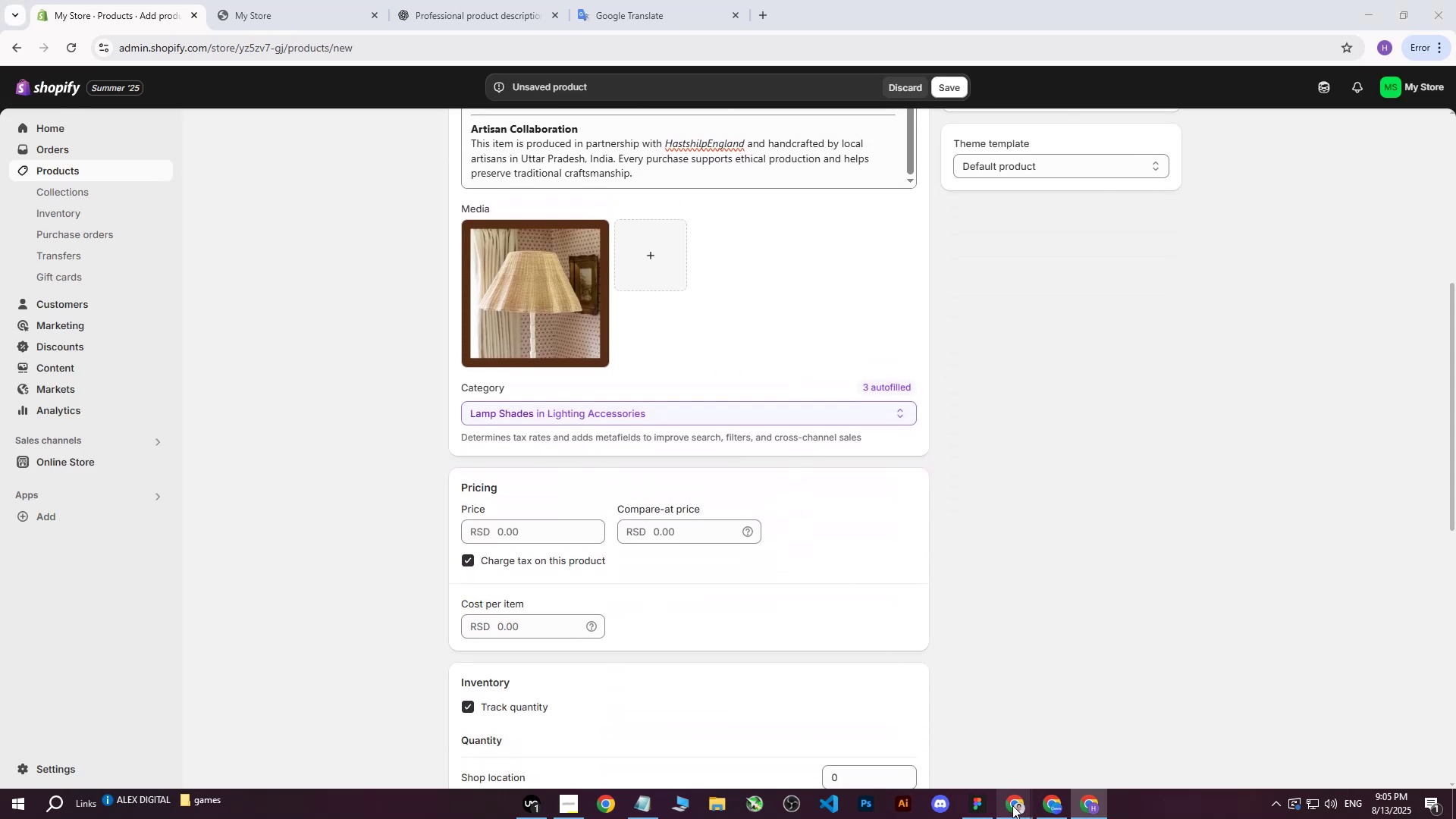 
double_click([945, 760])
 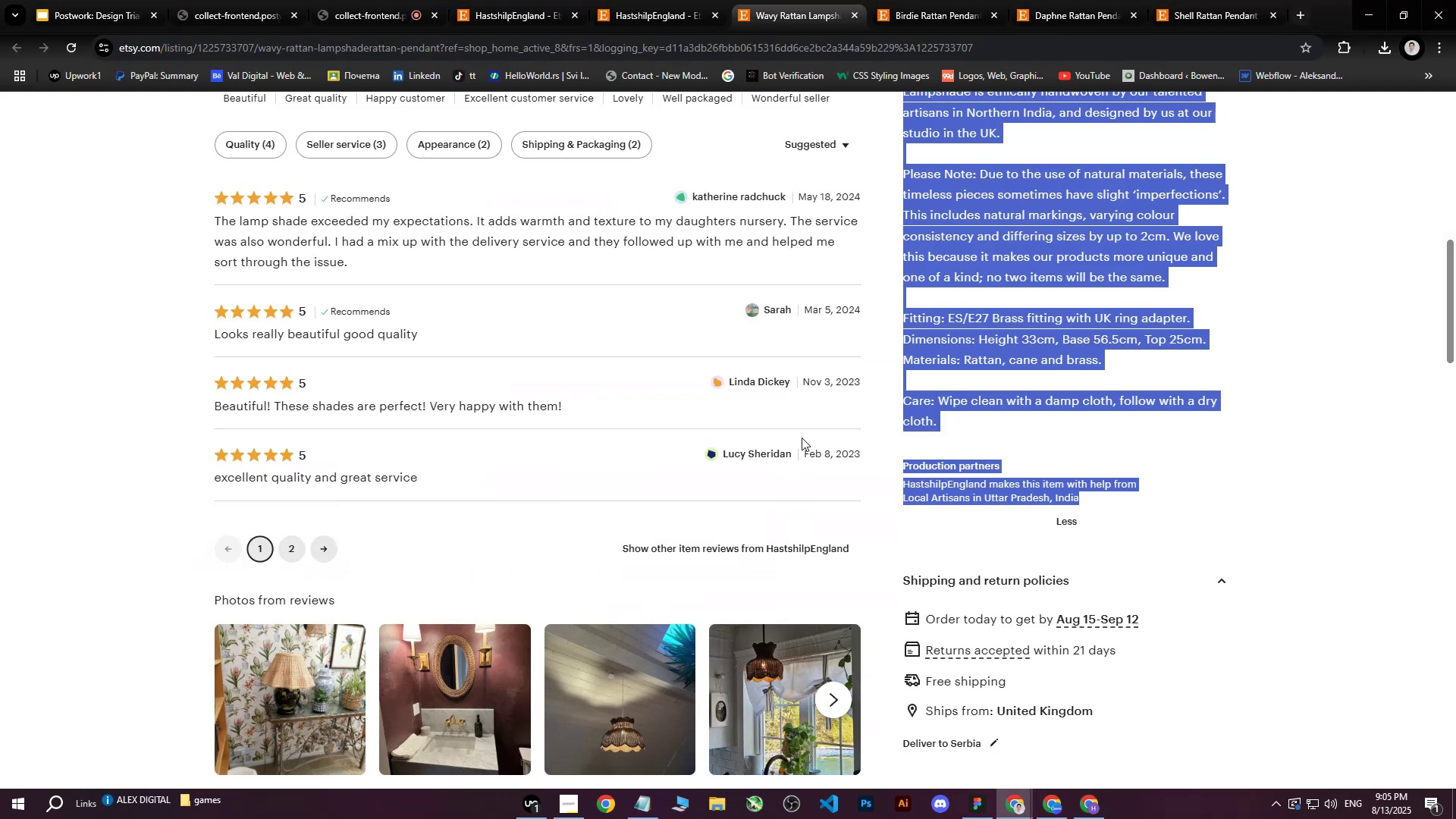 
scroll: coordinate [799, 428], scroll_direction: up, amount: 13.0
 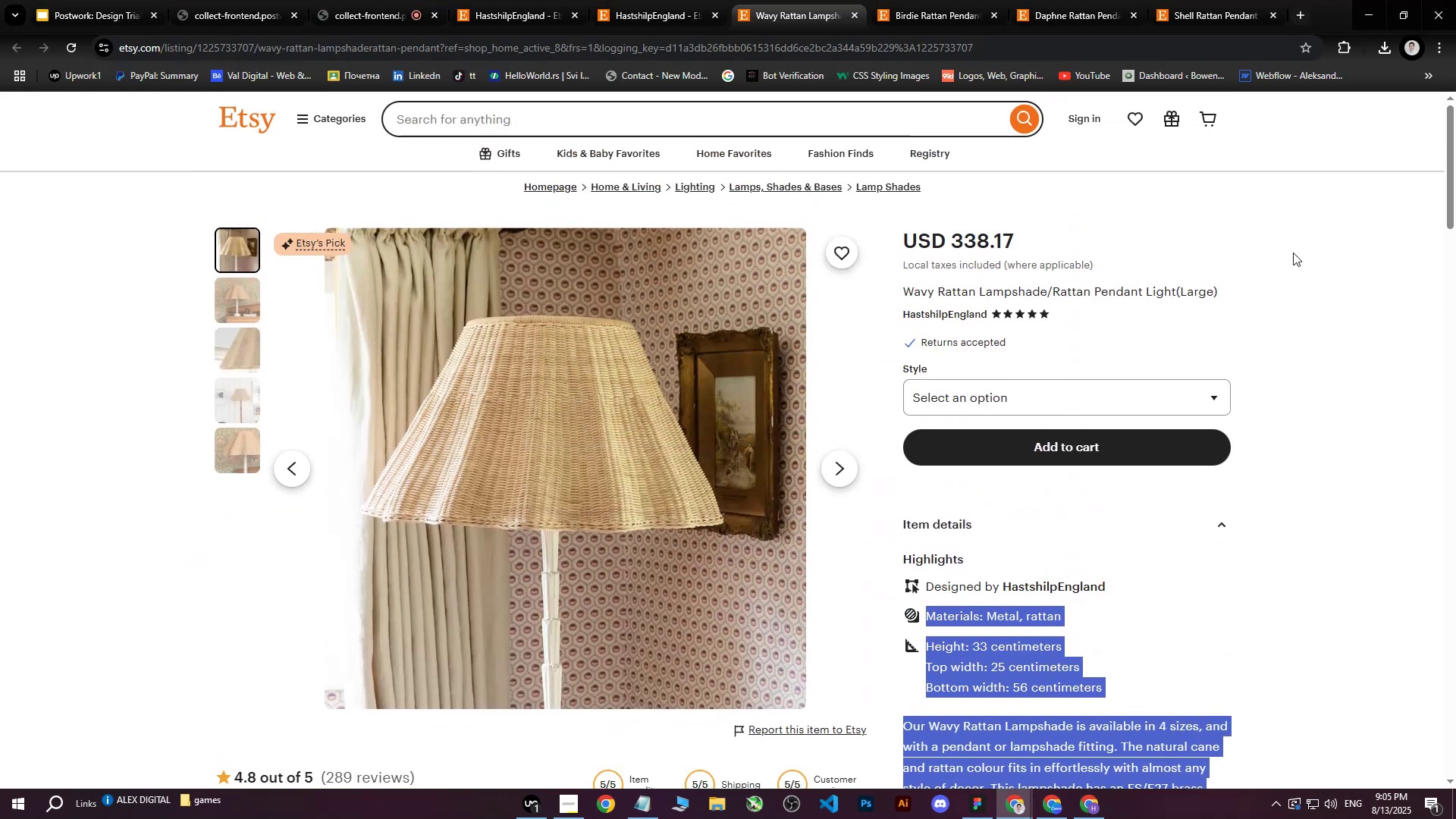 
left_click([1293, 253])
 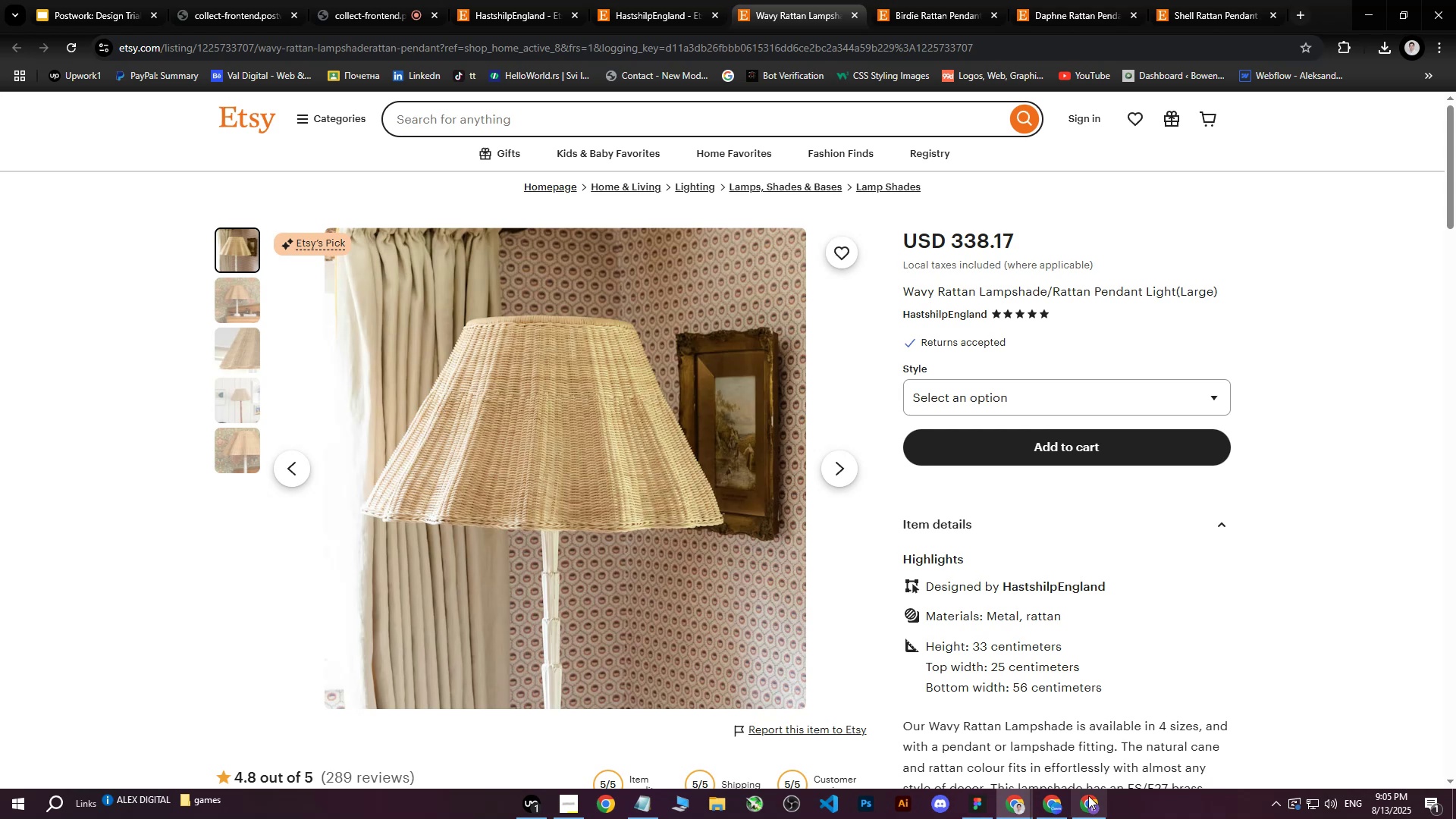 
left_click([1082, 809])
 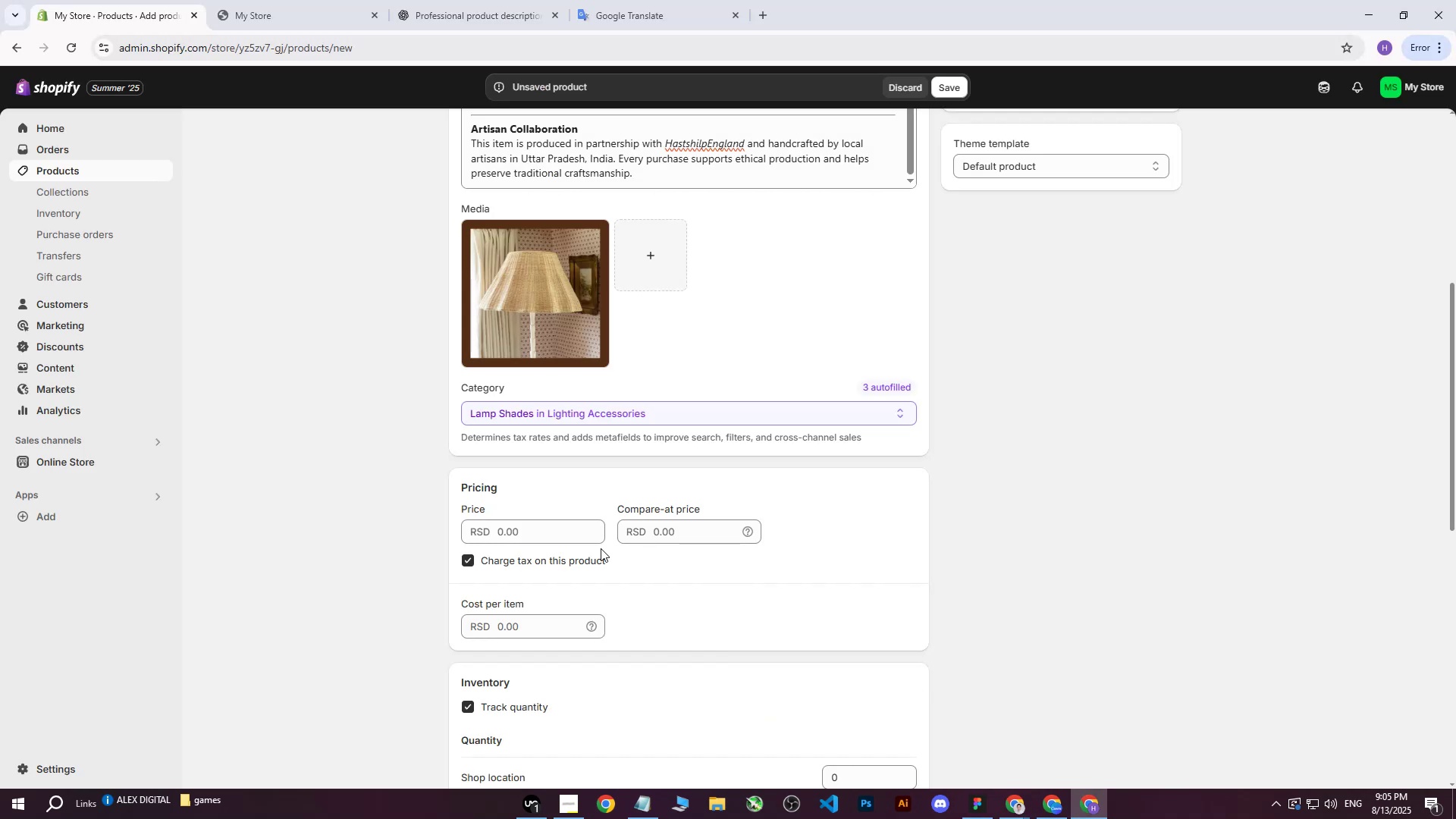 
type(34)
key(Backspace)
type(5000)
key(Tab)
key(Tab)
key(Tab)
key(Tab)
type(150000)
key(Backspace)
 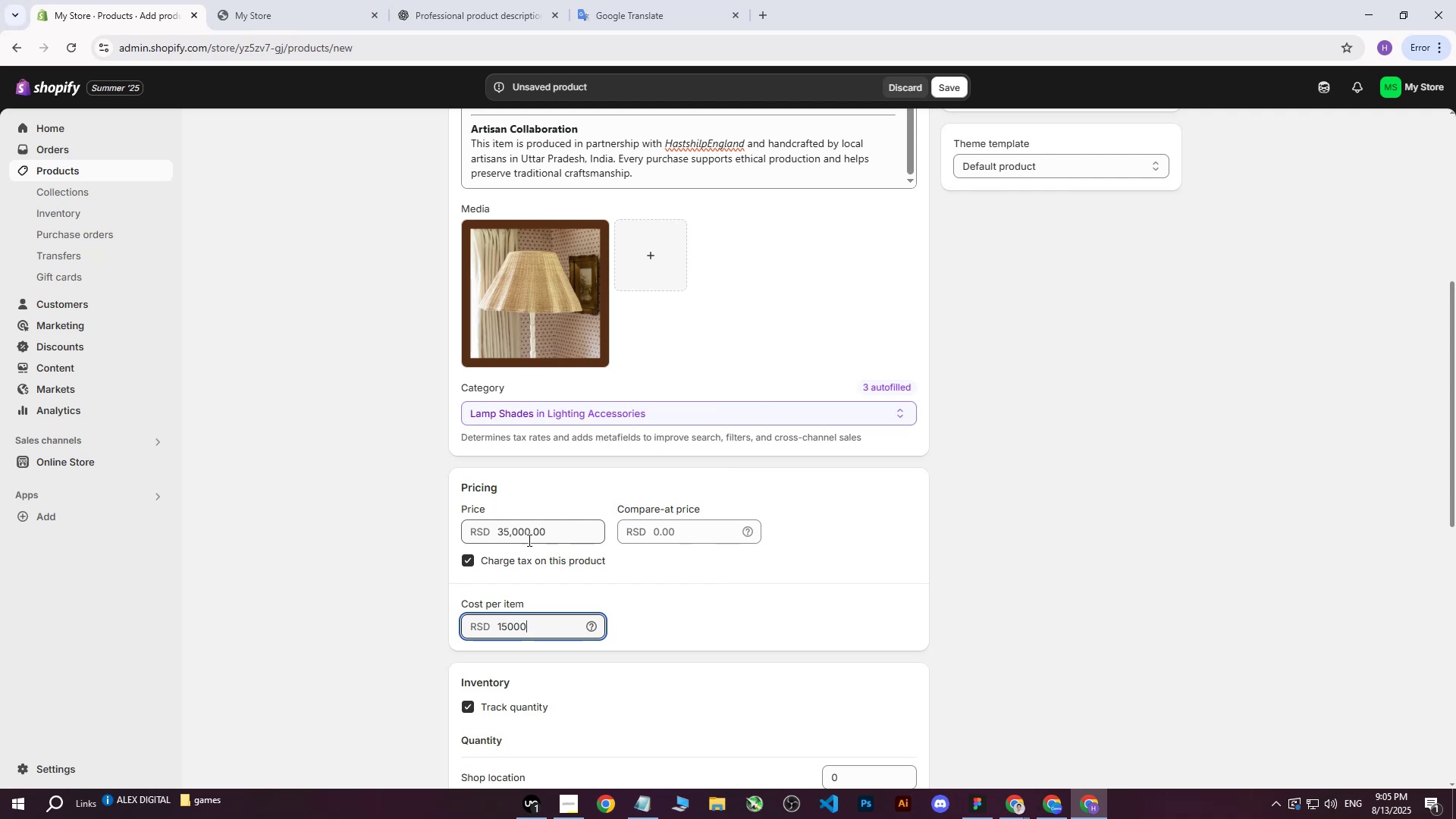 
left_click([378, 505])
 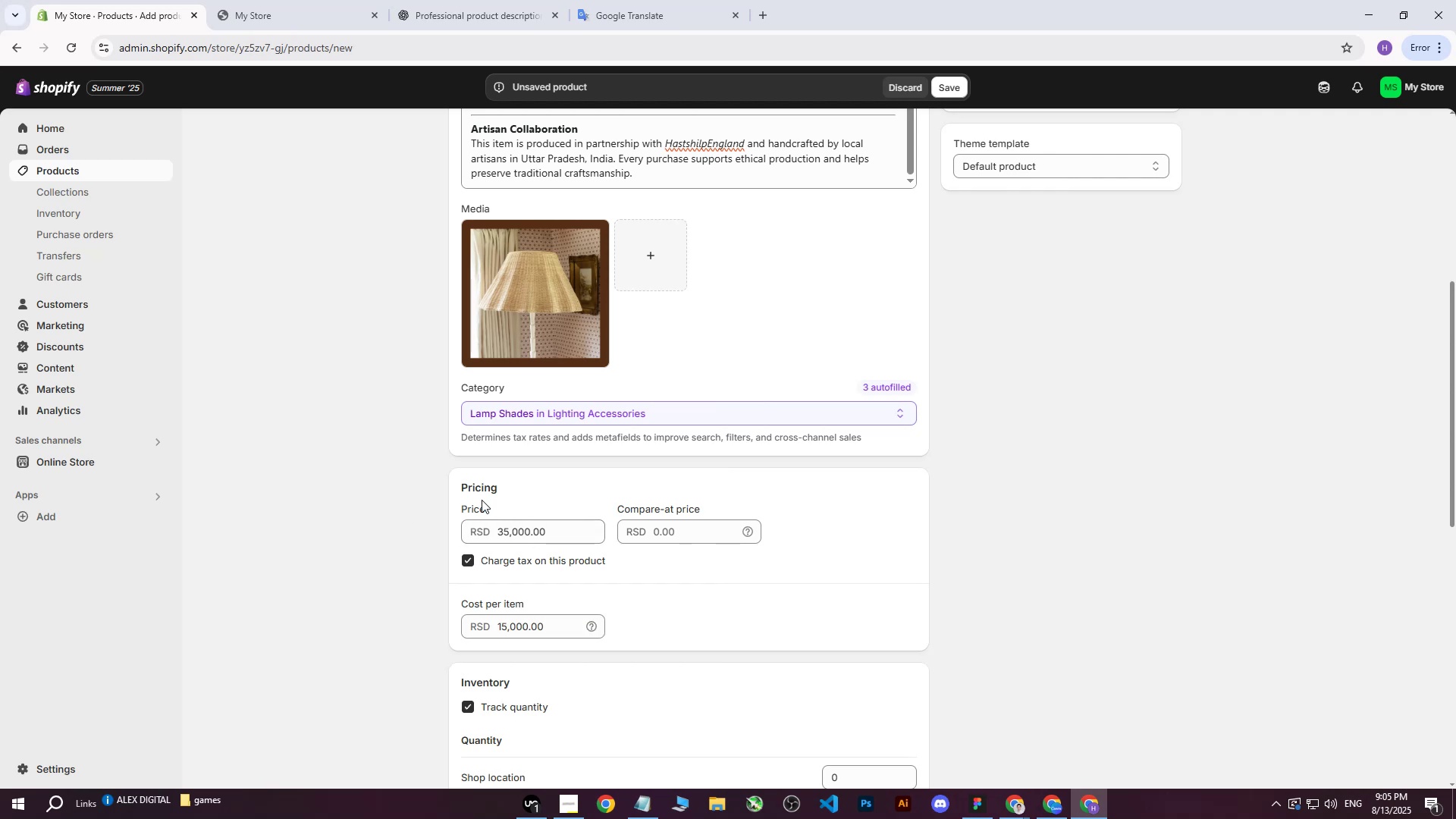 
scroll: coordinate [585, 485], scroll_direction: down, amount: 3.0
 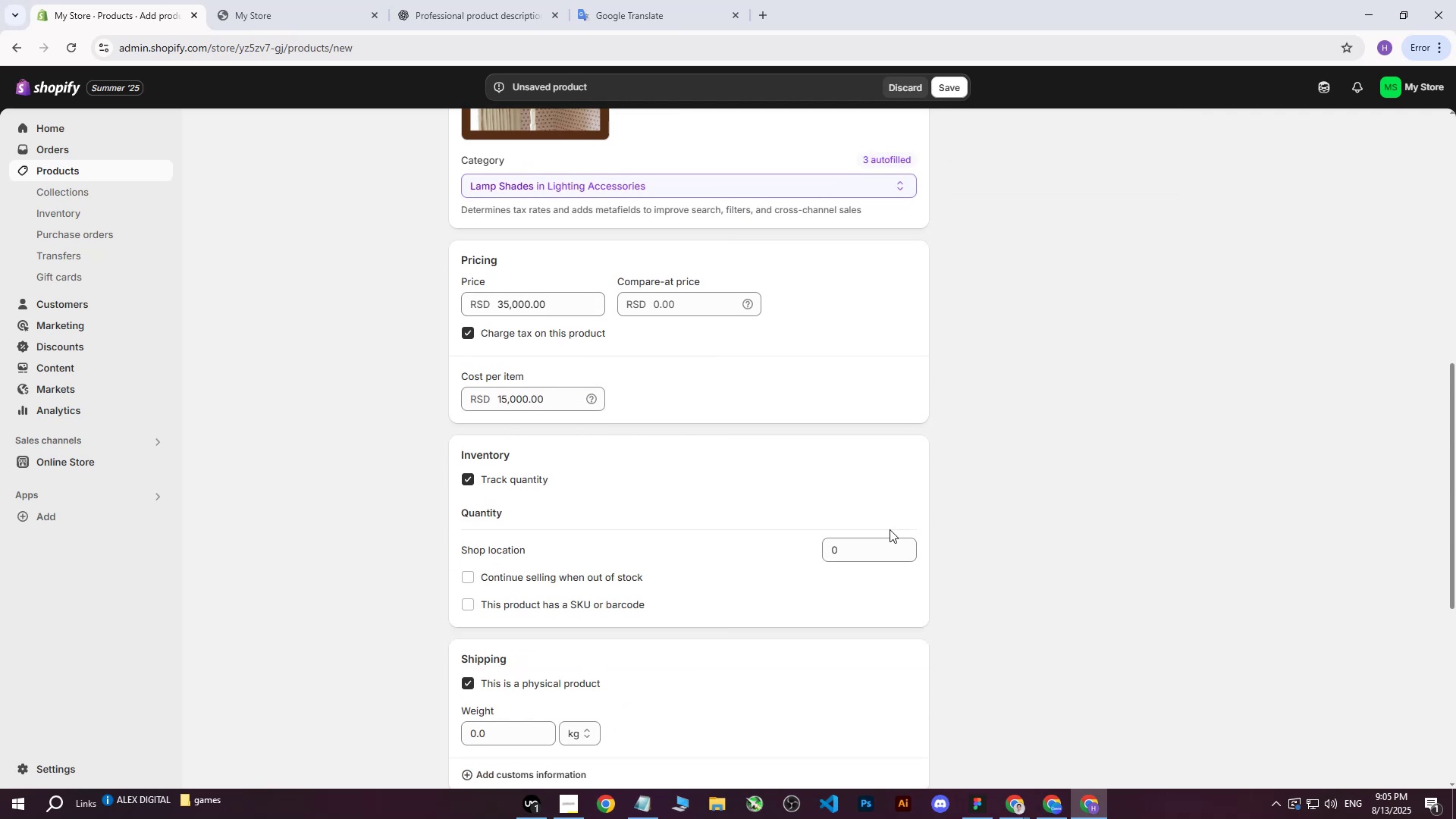 
left_click([861, 552])
 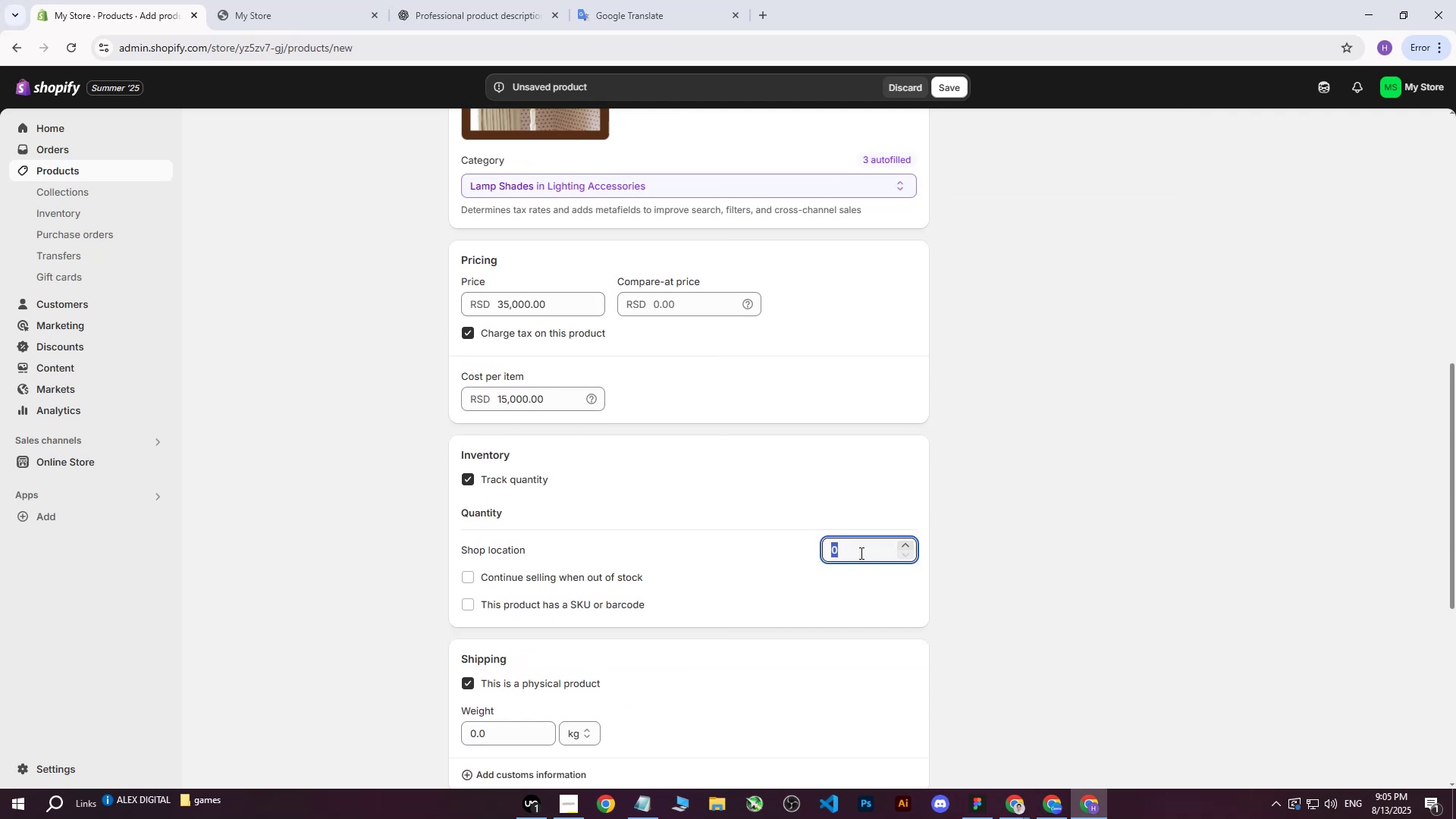 
type(150)
 